 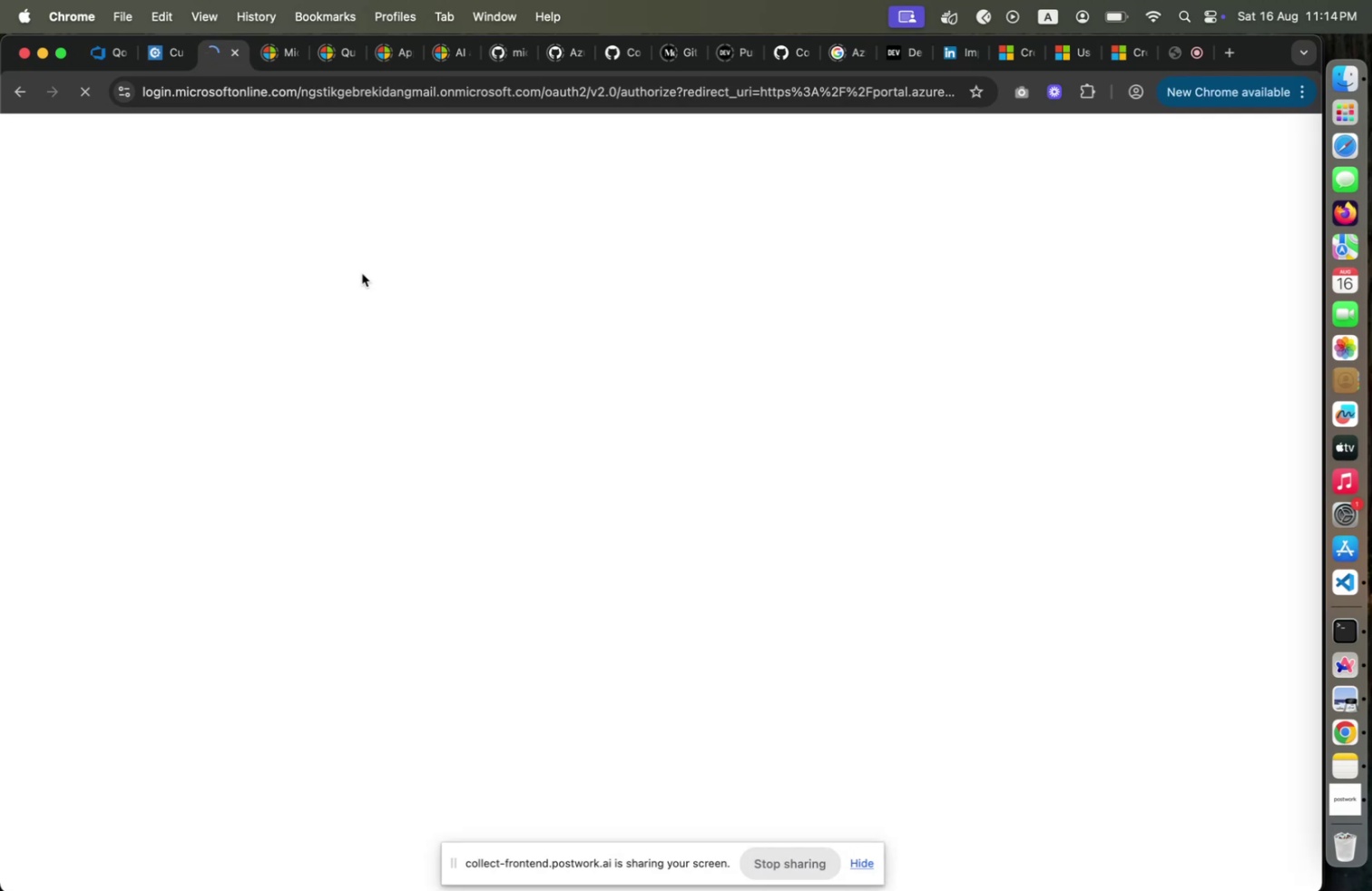 
left_click([38, 163])
 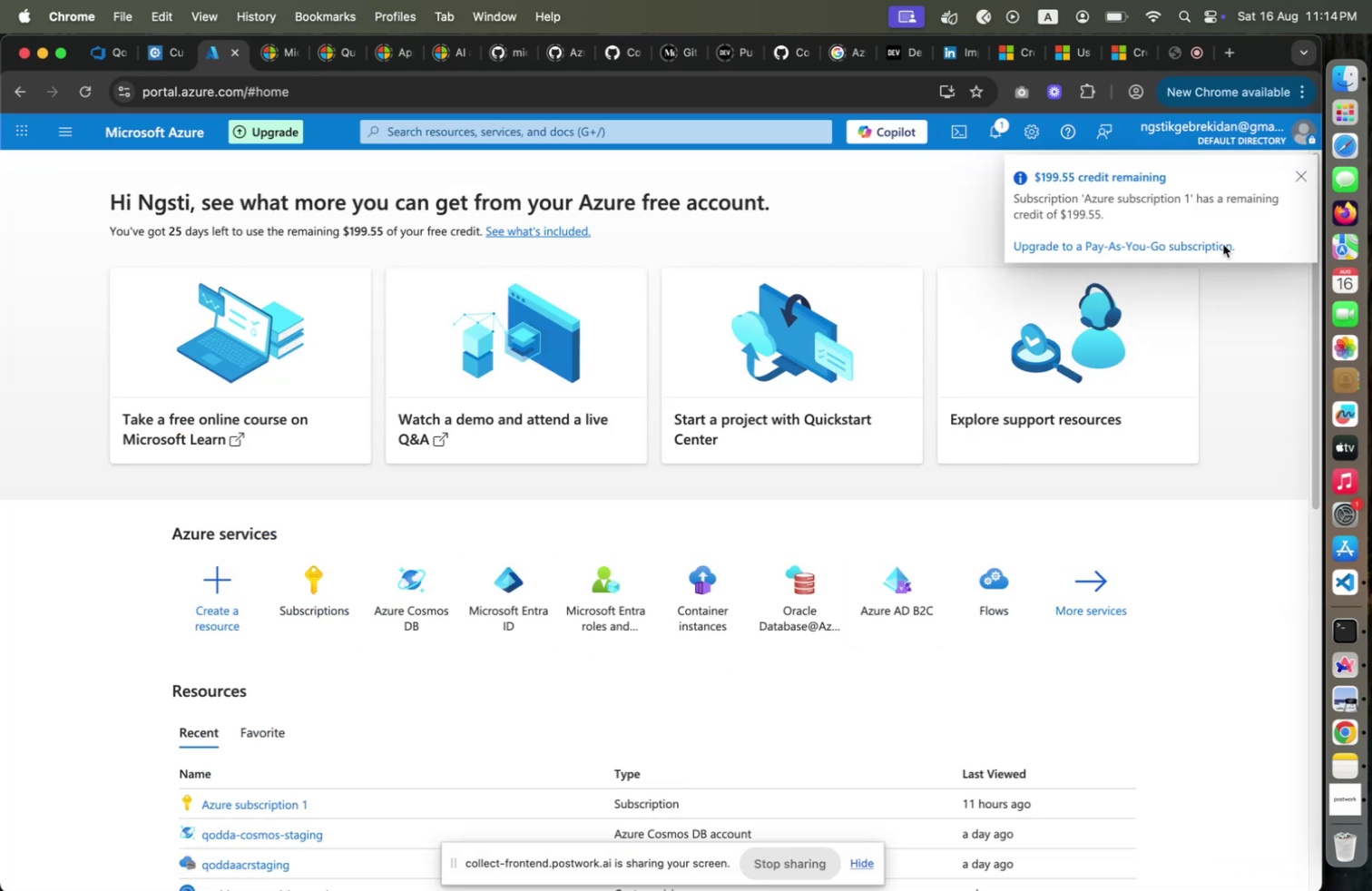 
wait(5.66)
 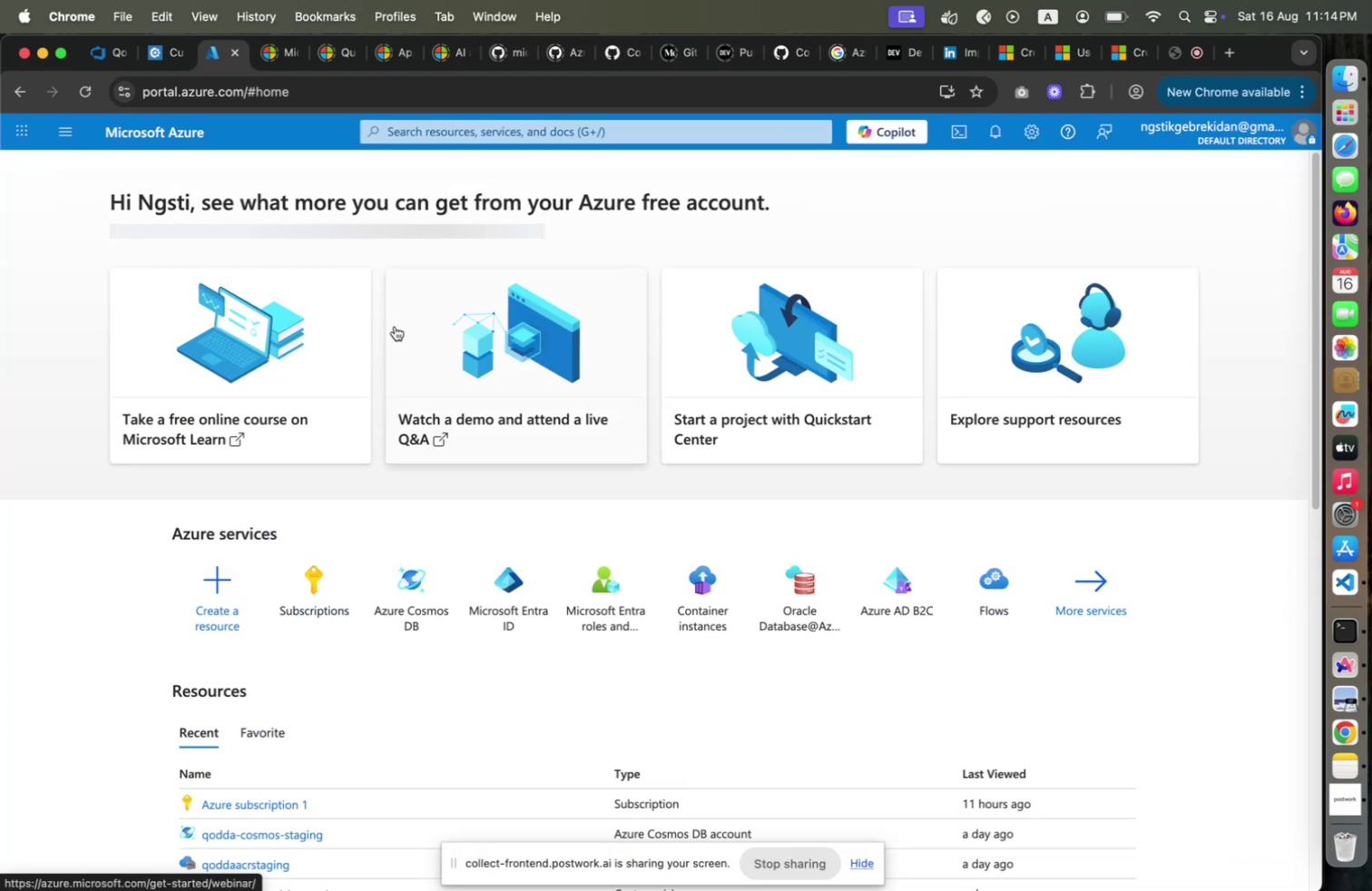 
left_click([1308, 171])
 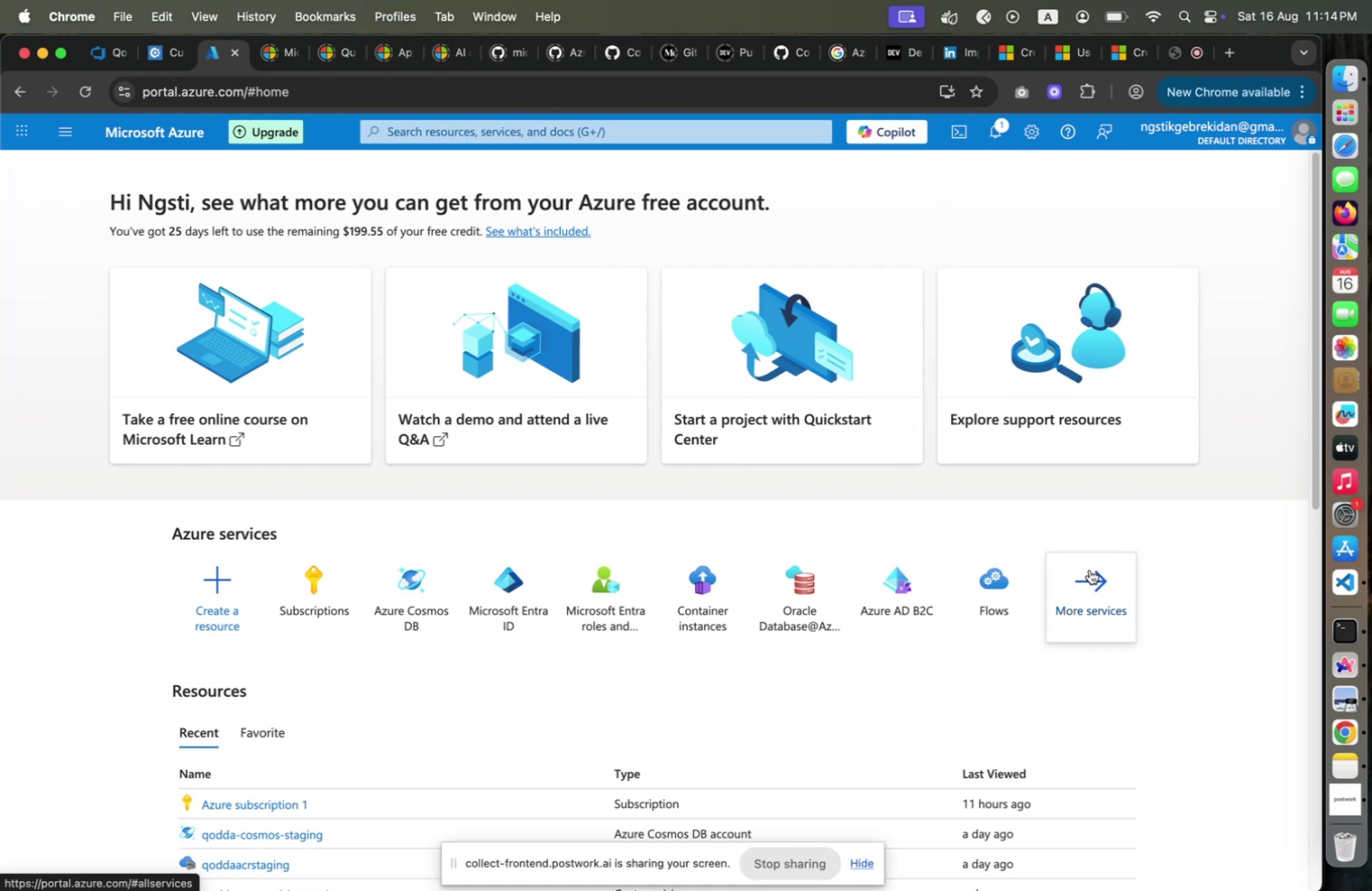 
left_click([1090, 569])
 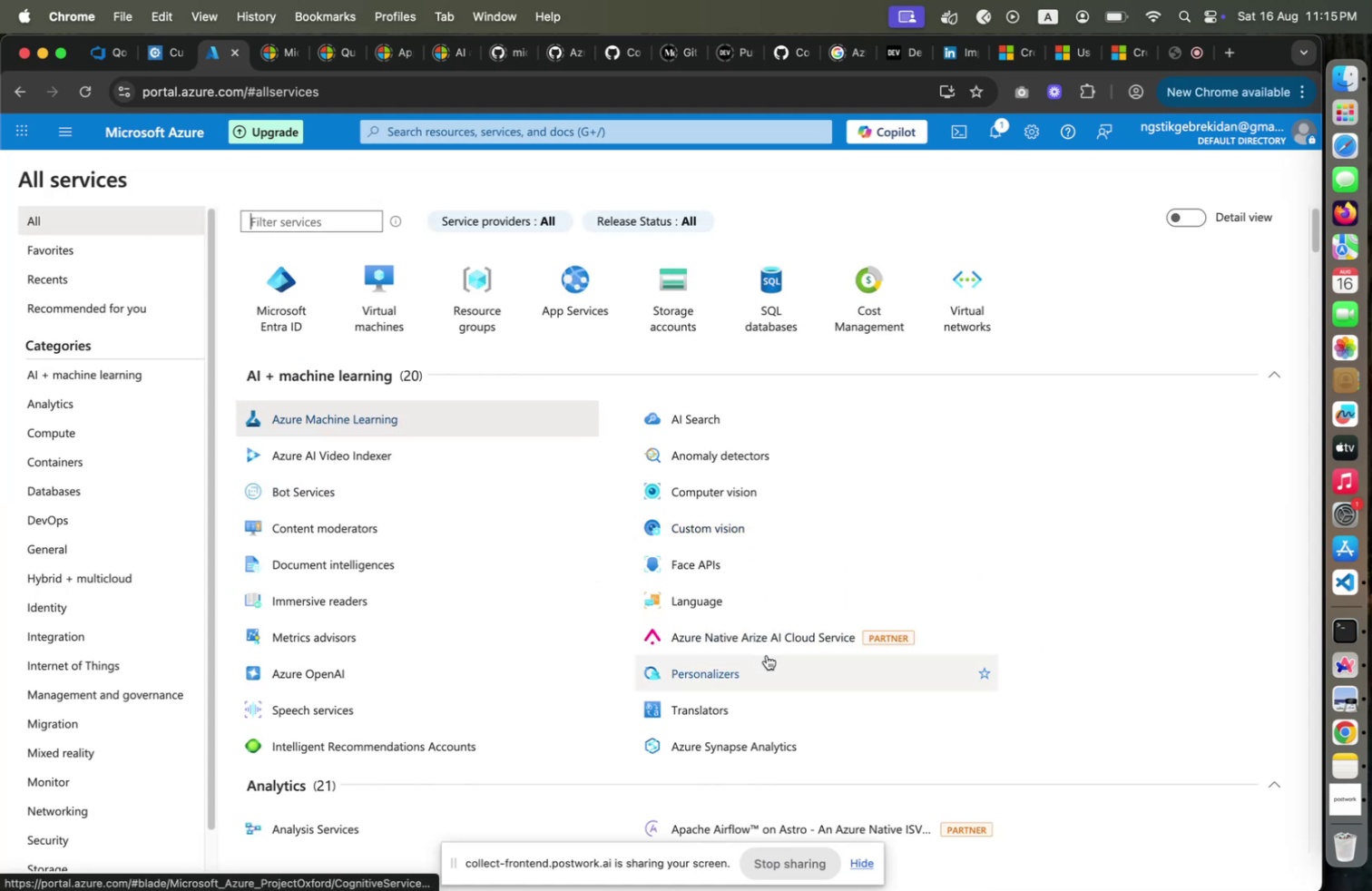 
scroll: coordinate [524, 647], scroll_direction: down, amount: 23.0
 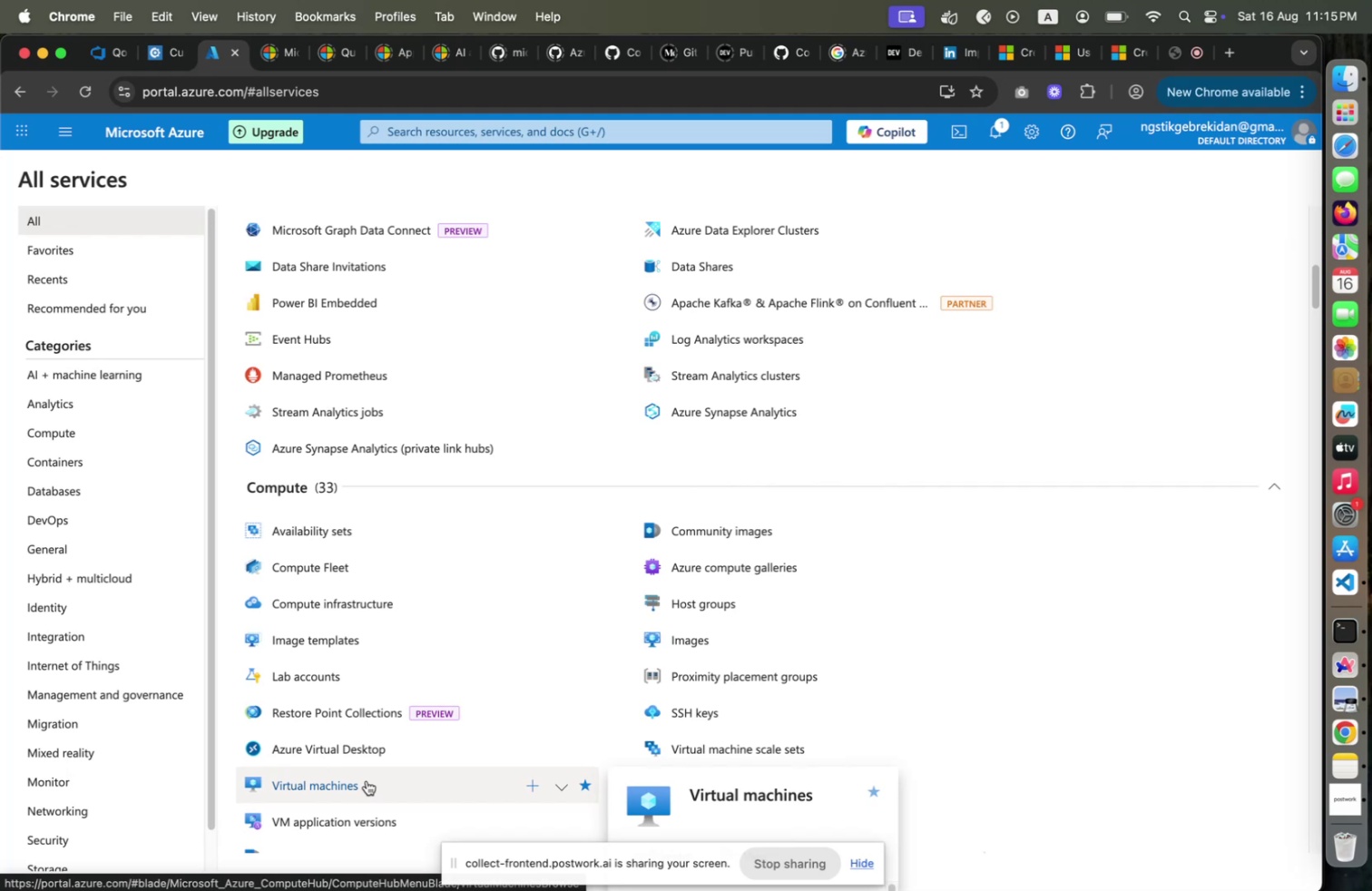 
wait(6.74)
 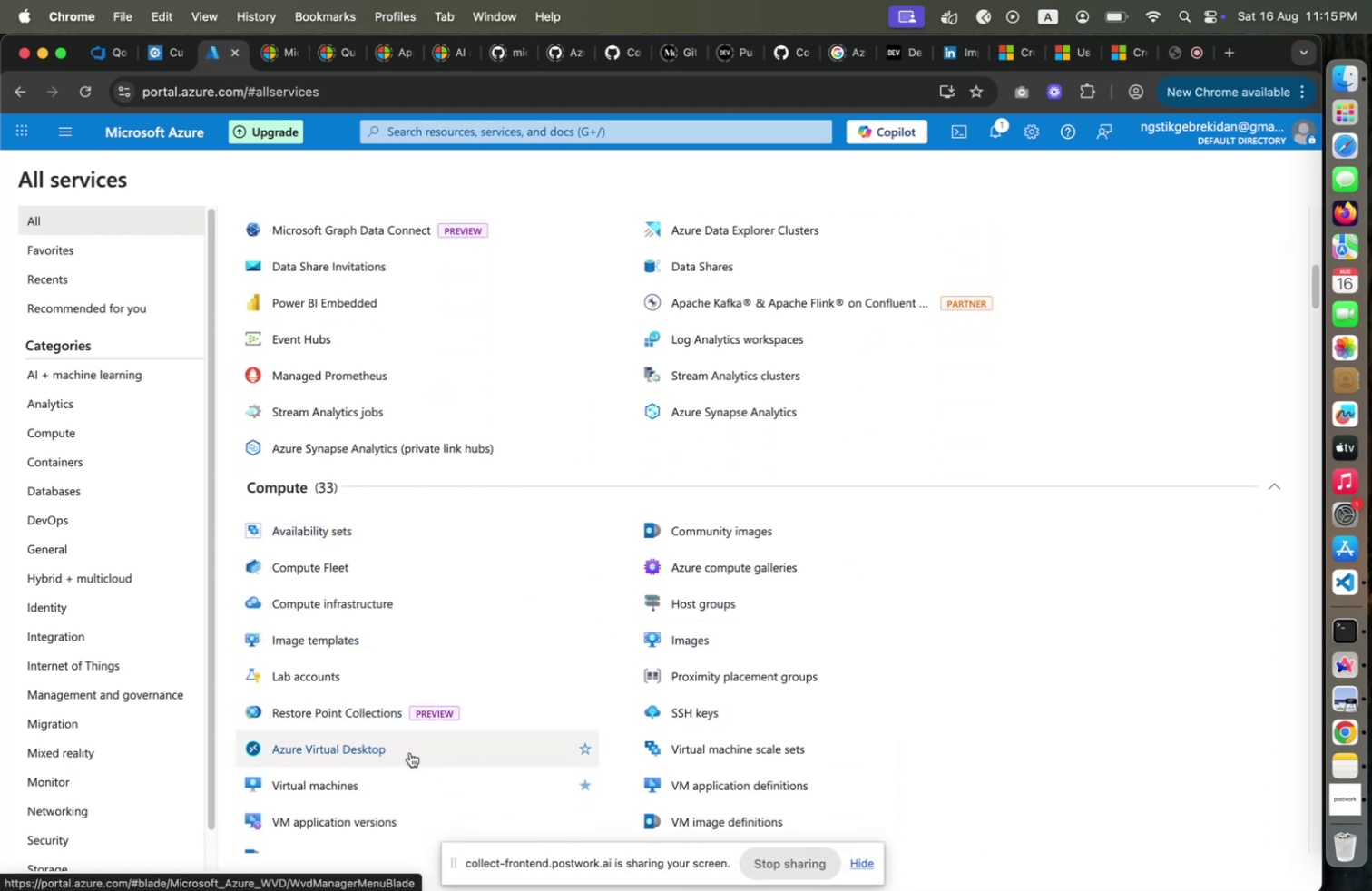 
left_click([519, 782])
 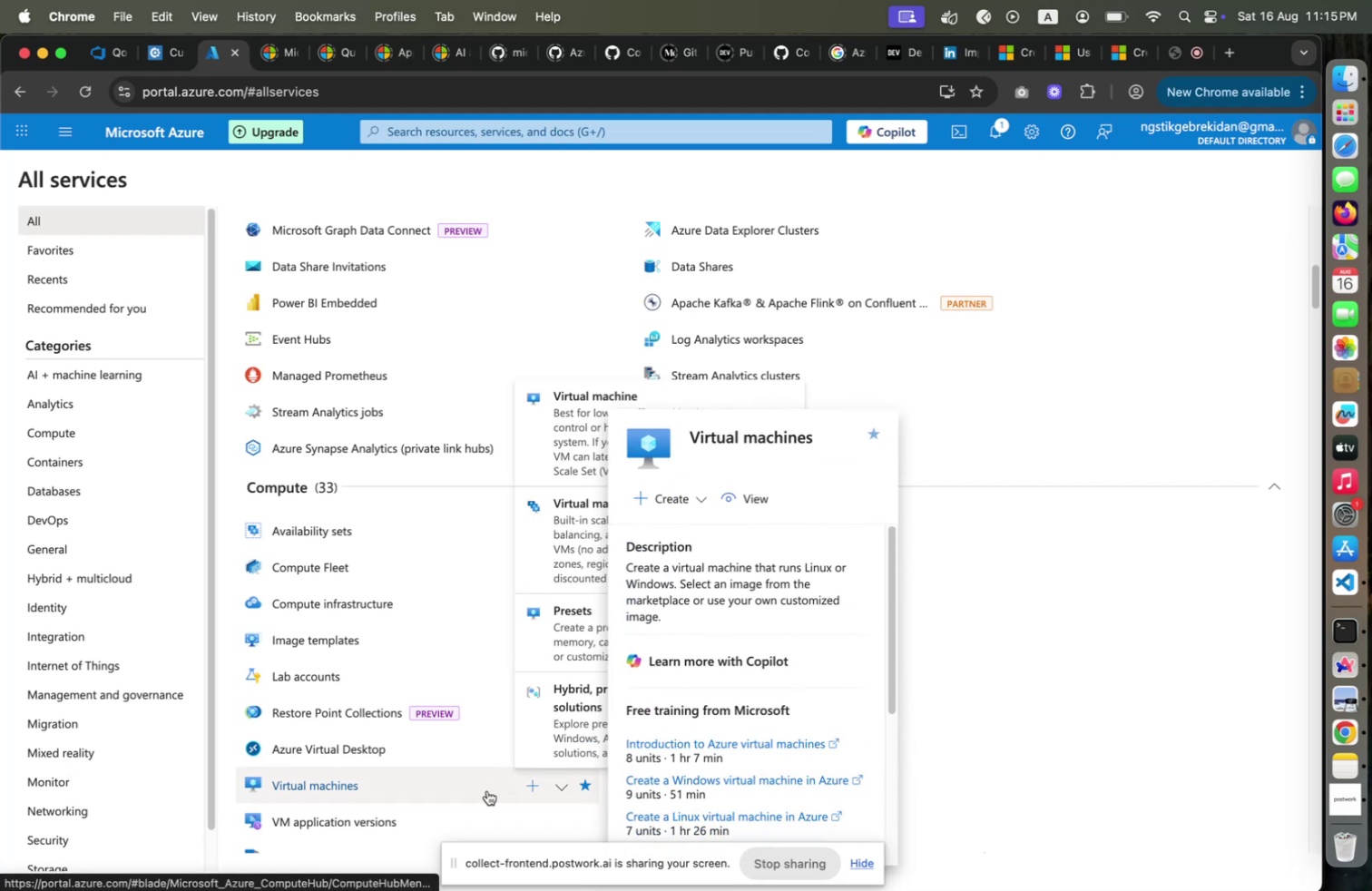 
left_click([486, 789])
 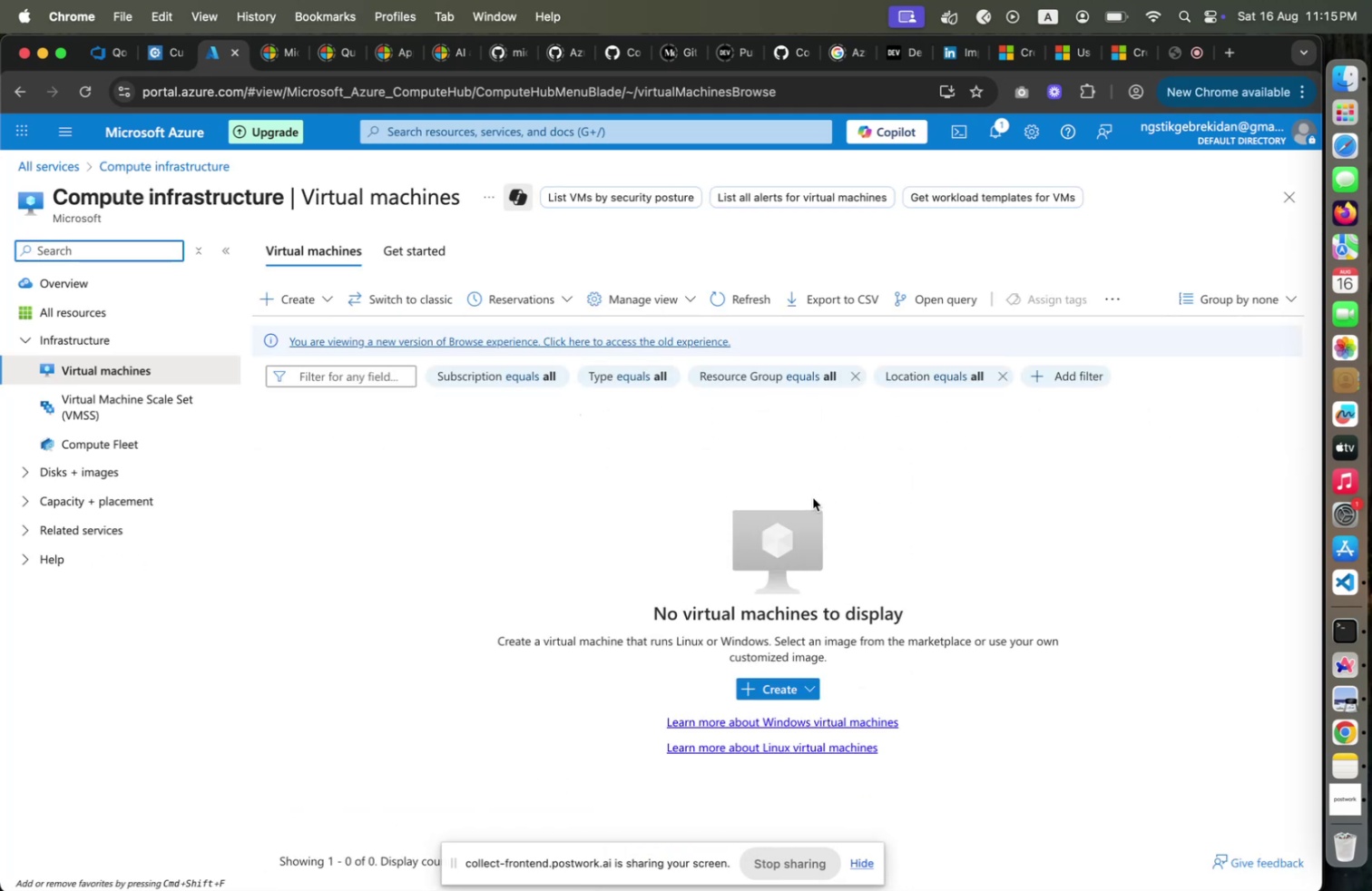 
wait(6.56)
 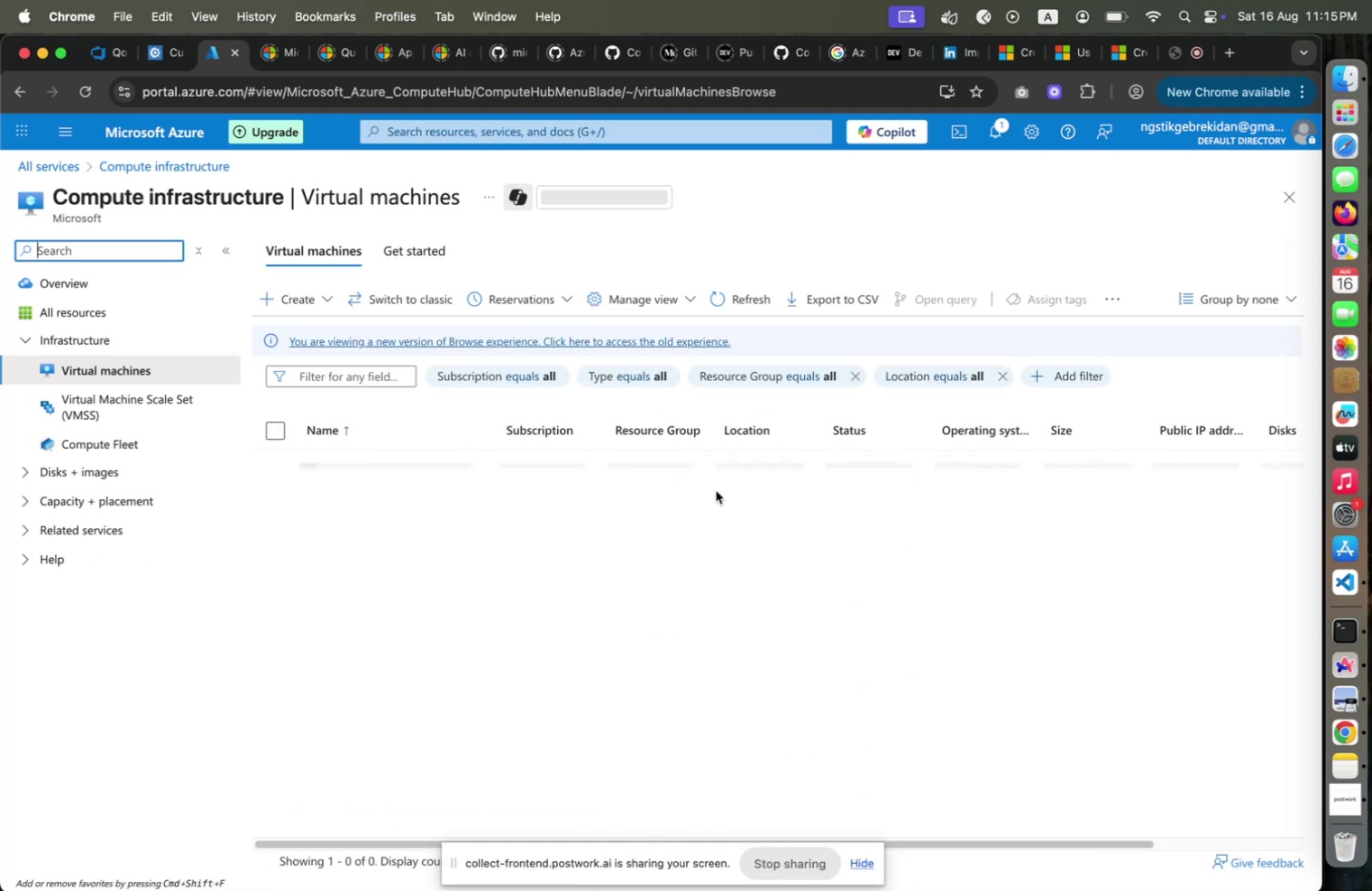 
left_click([808, 680])
 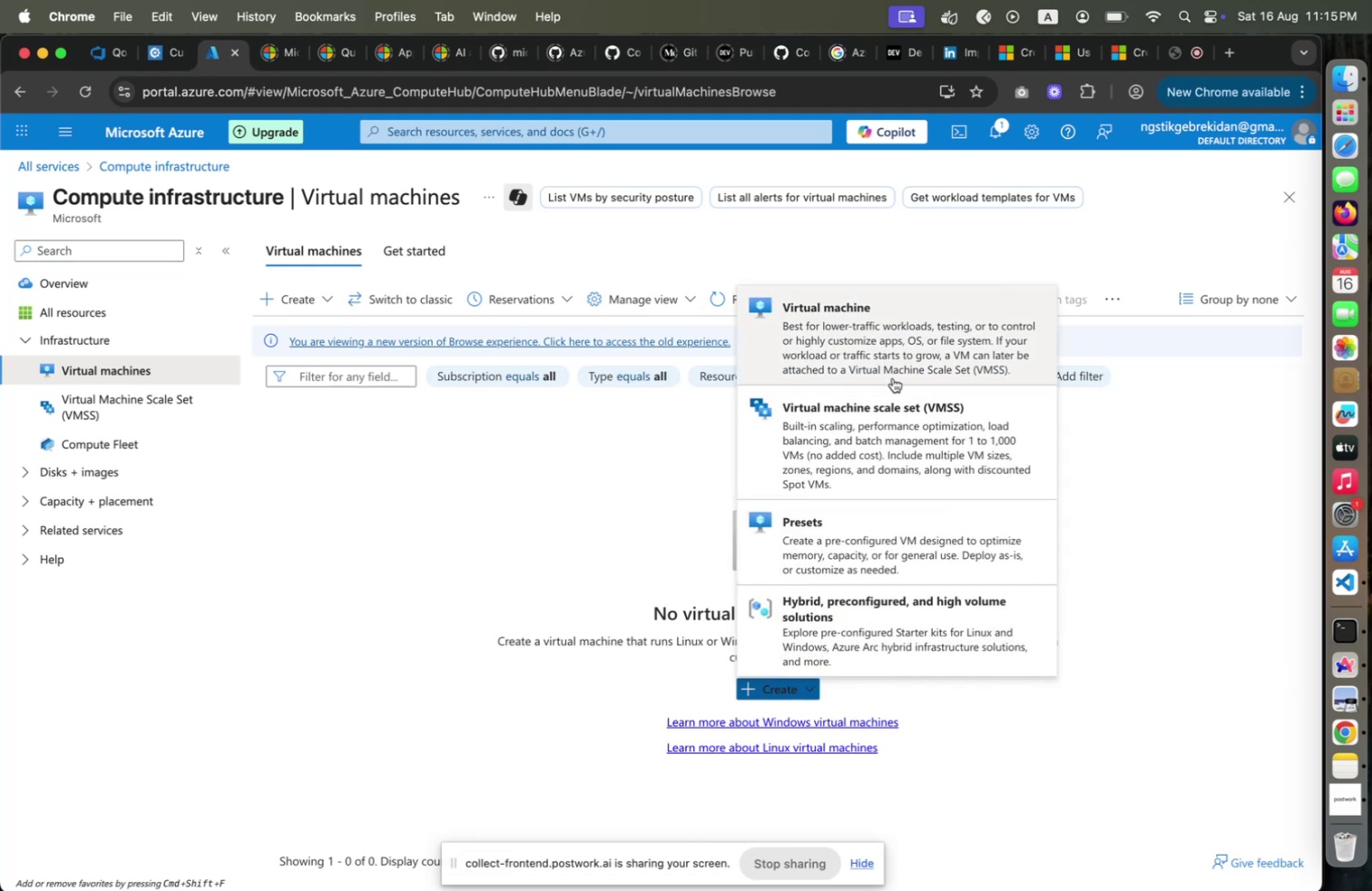 
left_click([891, 375])
 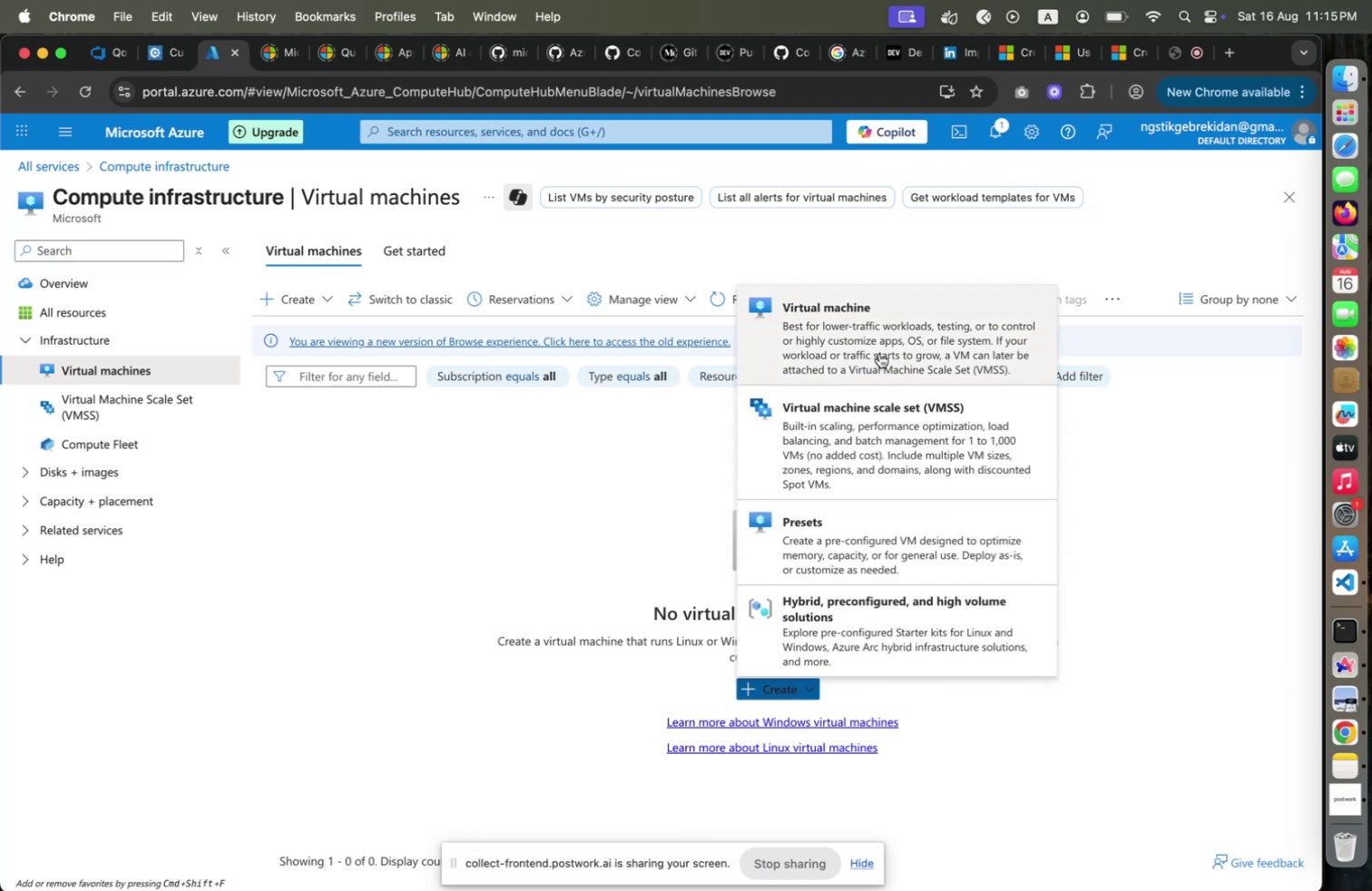 
left_click([879, 352])
 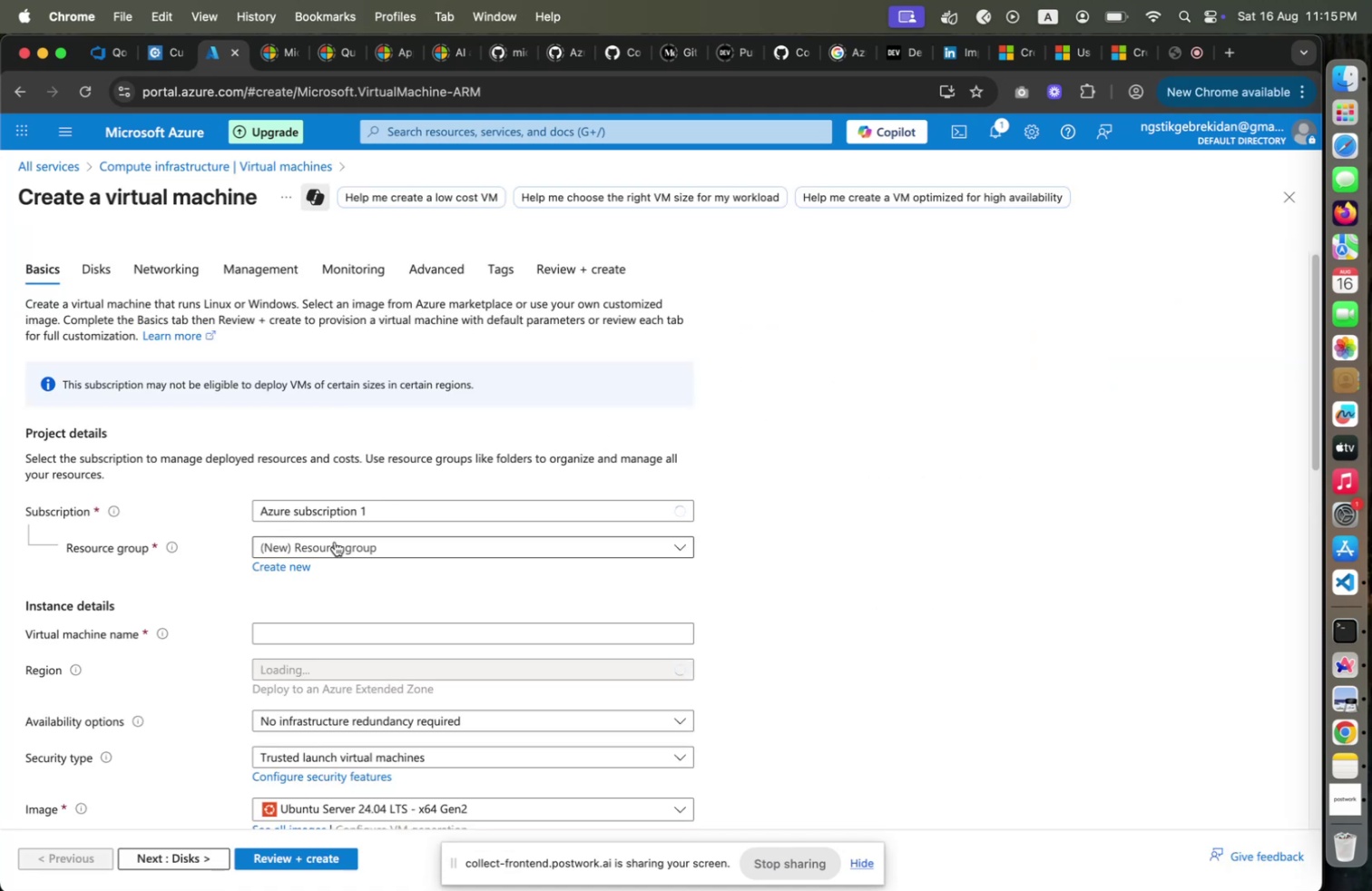 
wait(6.46)
 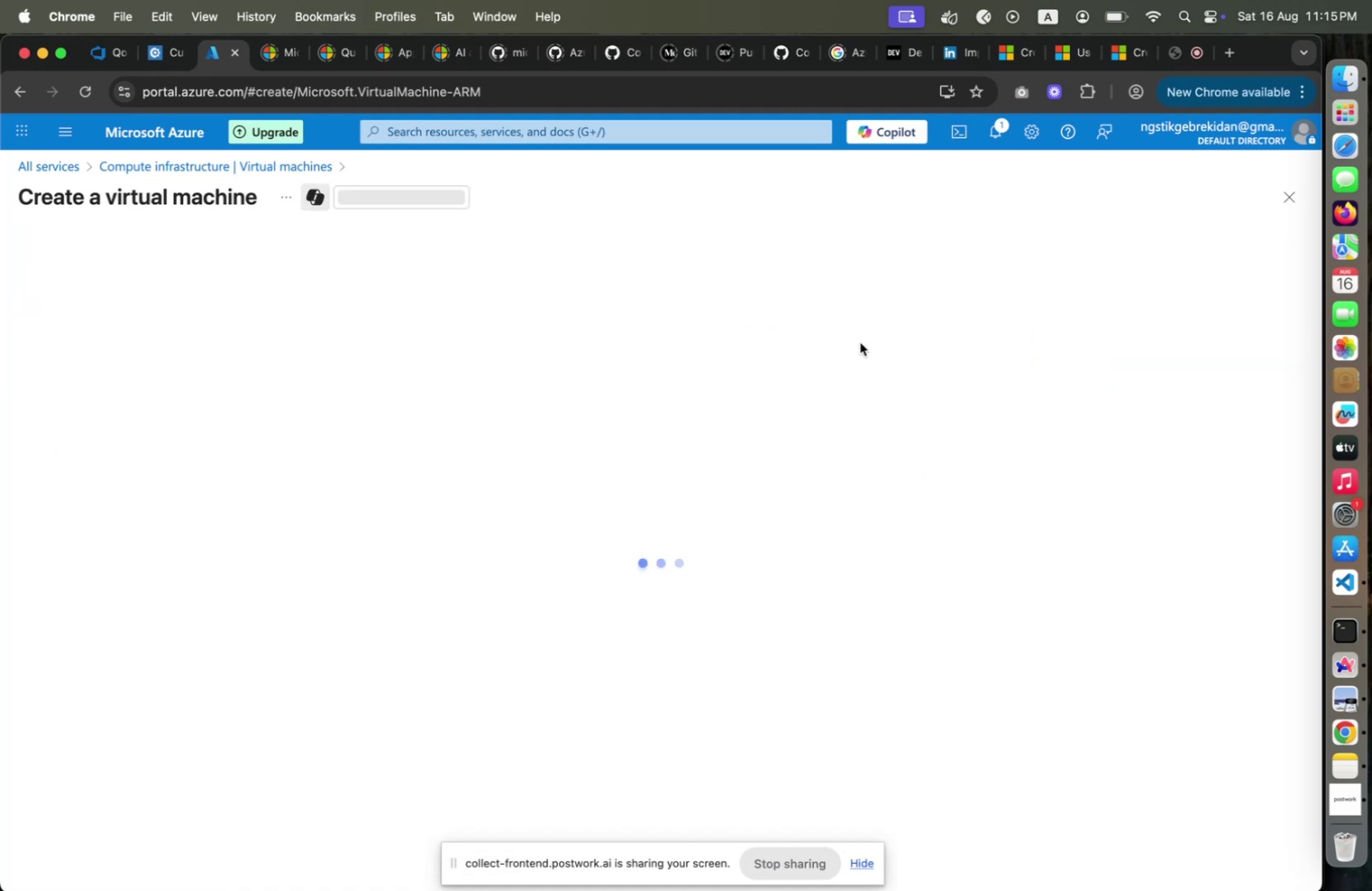 
left_click([338, 551])
 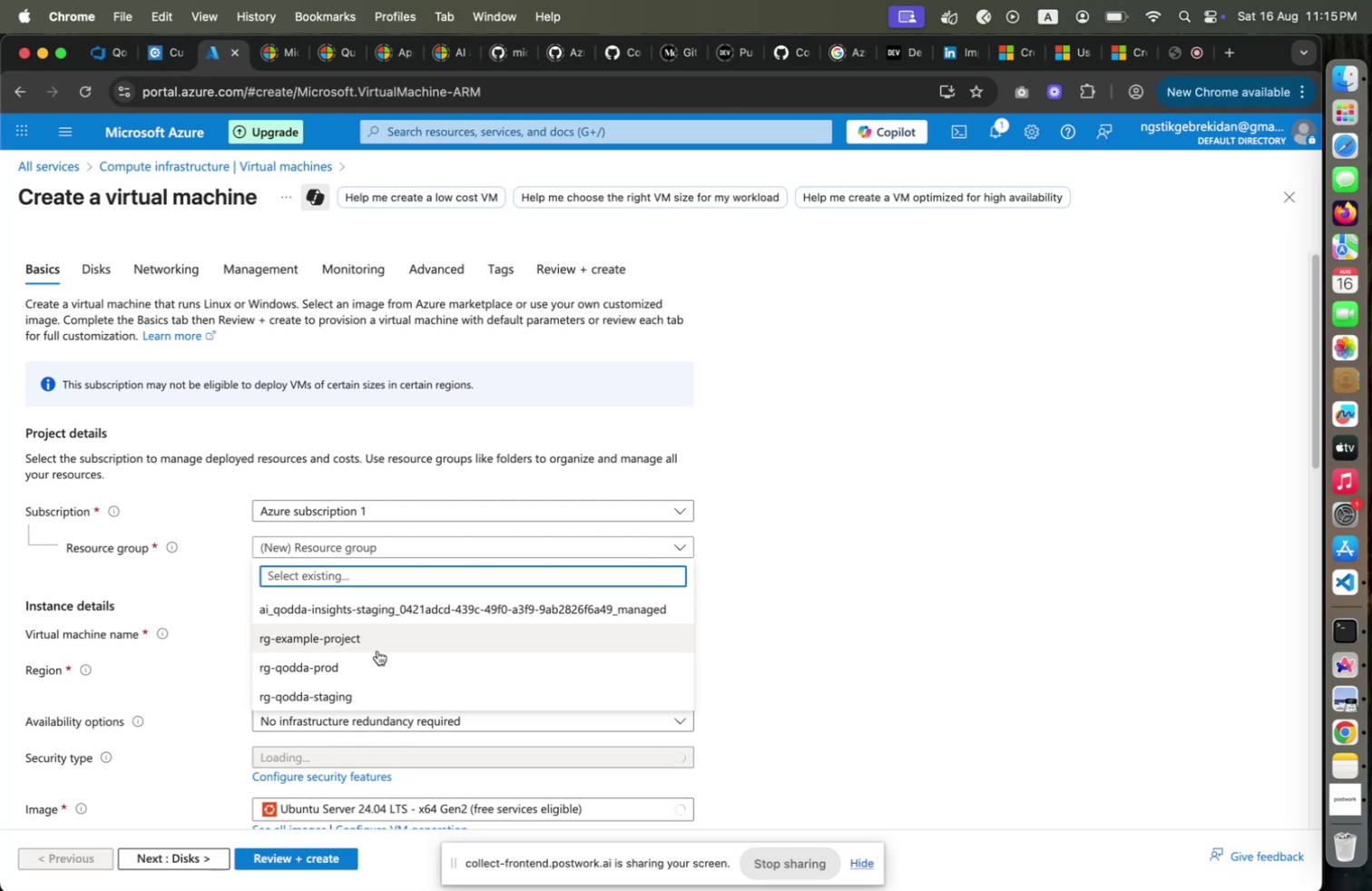 
wait(6.76)
 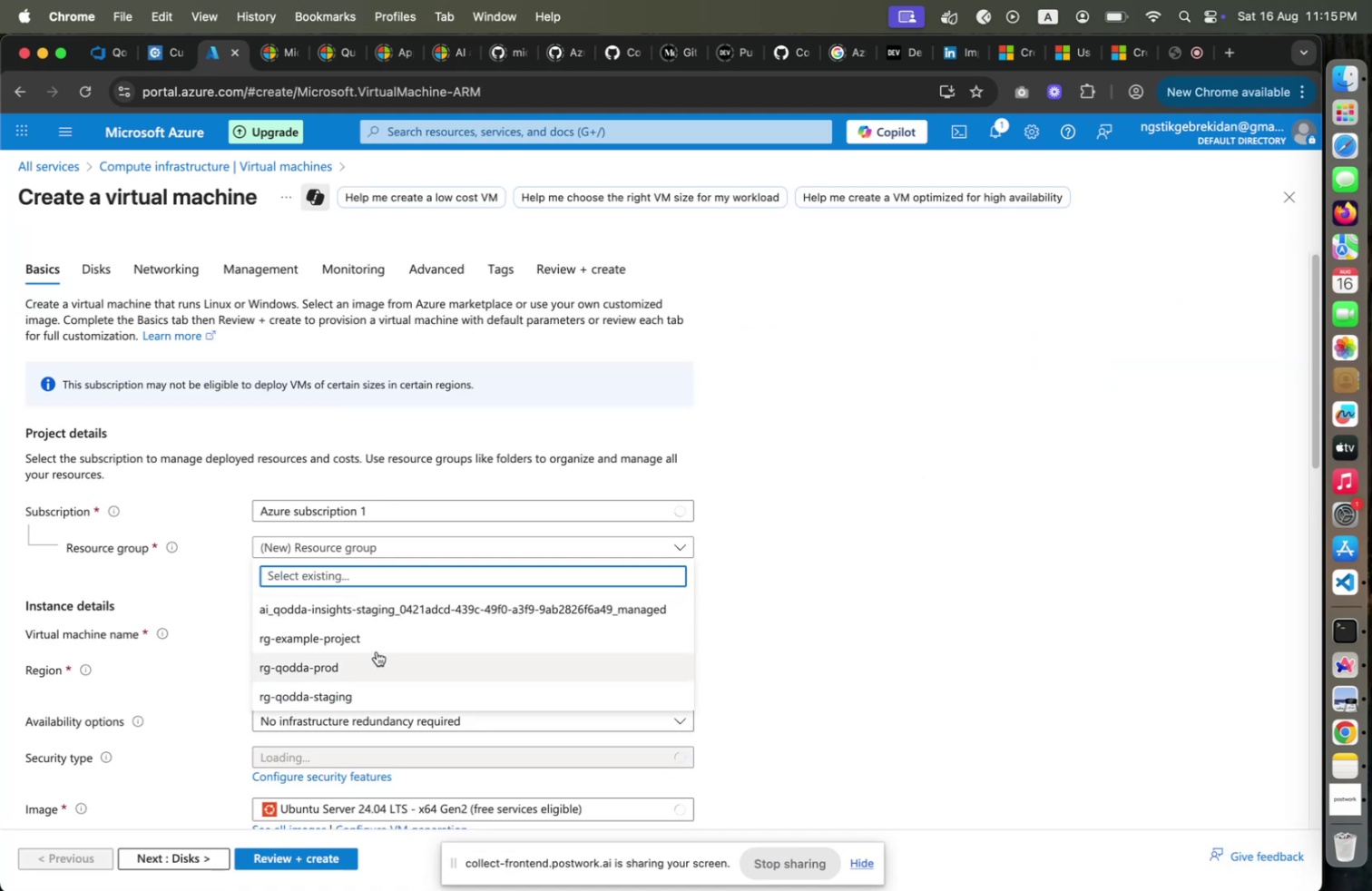 
left_click([377, 650])
 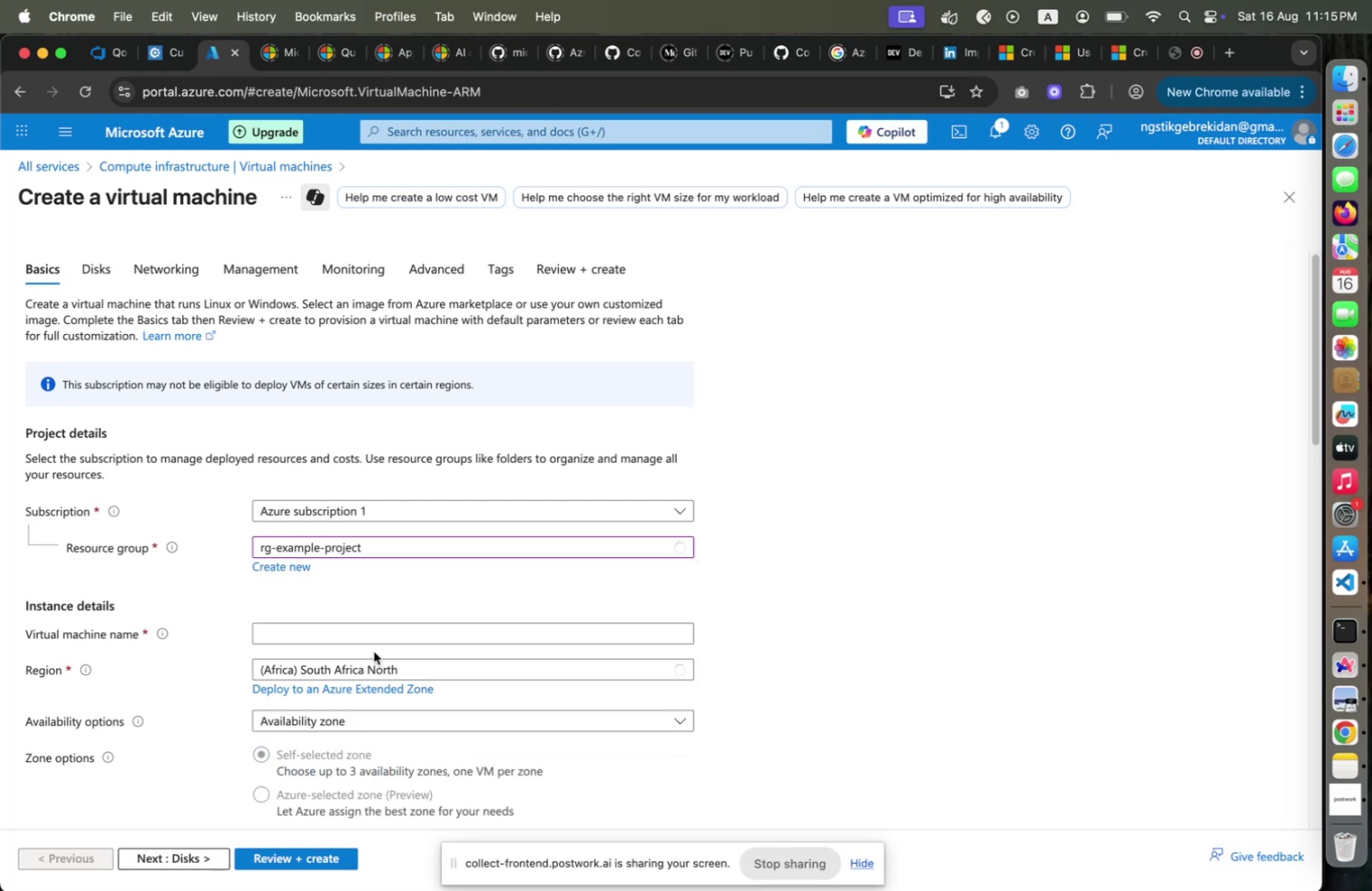 
left_click([371, 624])
 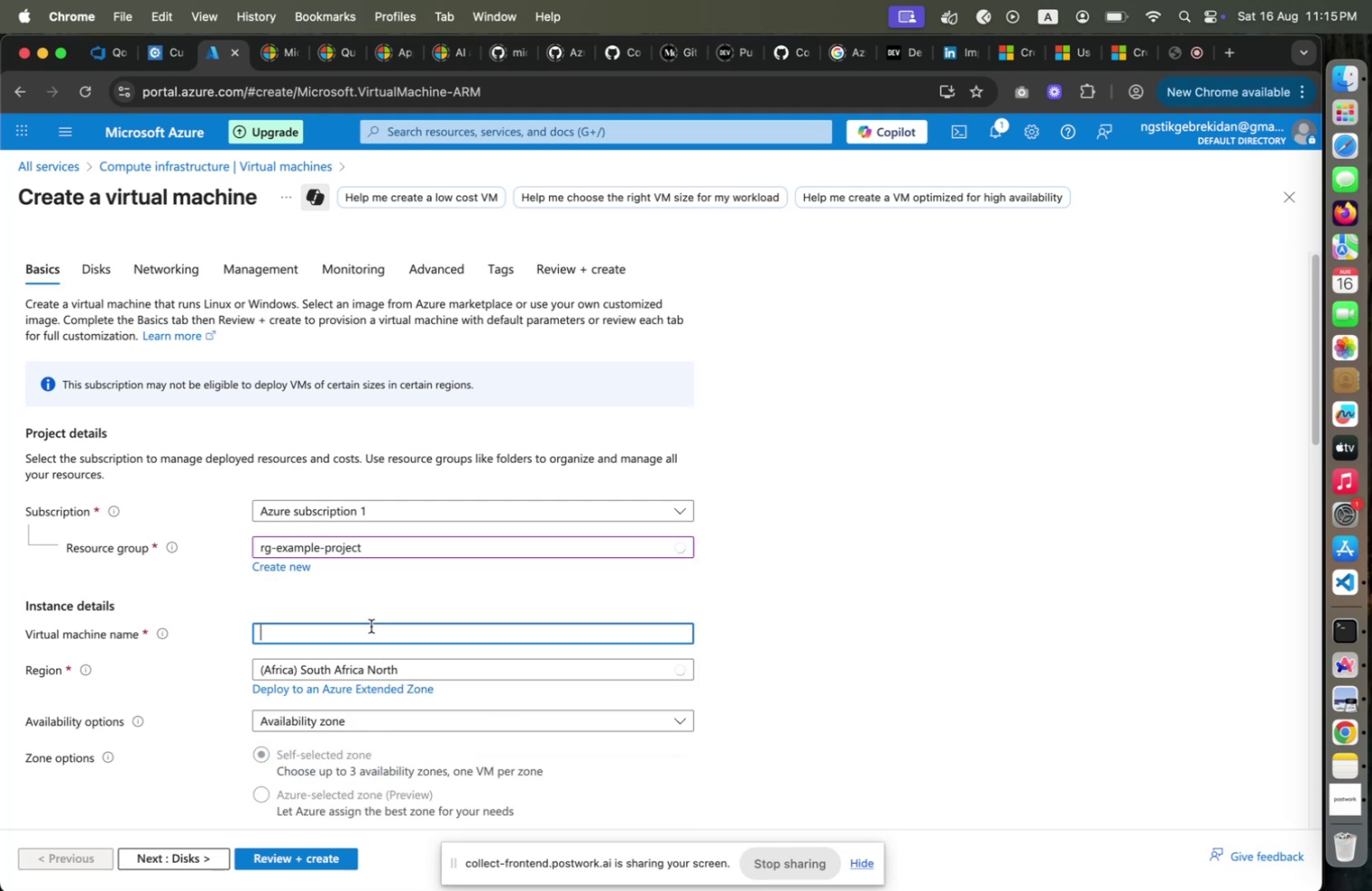 
type(Example Virtual Machi[Home]example-virtual-m)
key(Backspace)
key(Backspace)
type(m)
key(Backspace)
key(Backspace)
type(m)
 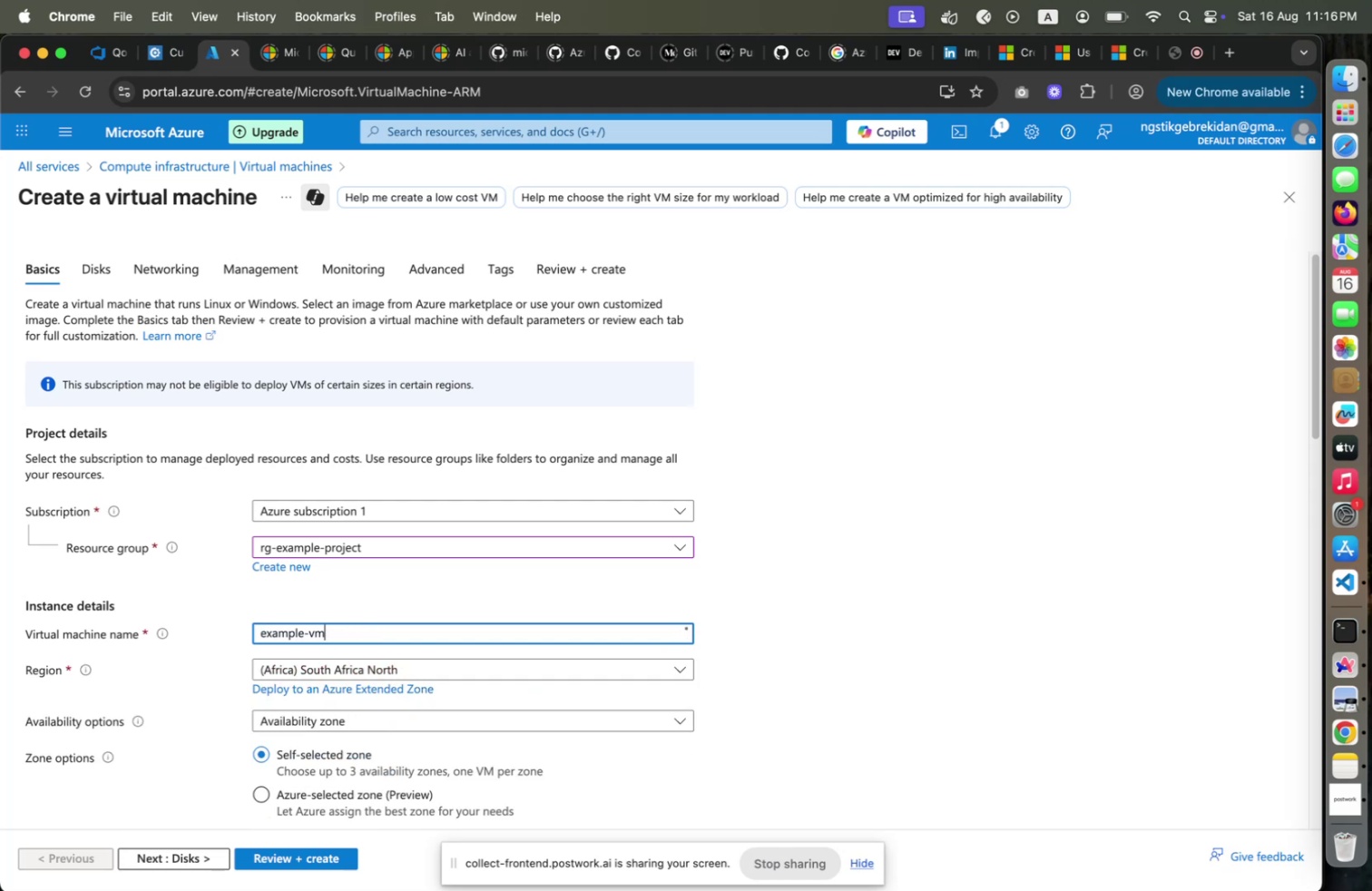 
wait(10.71)
 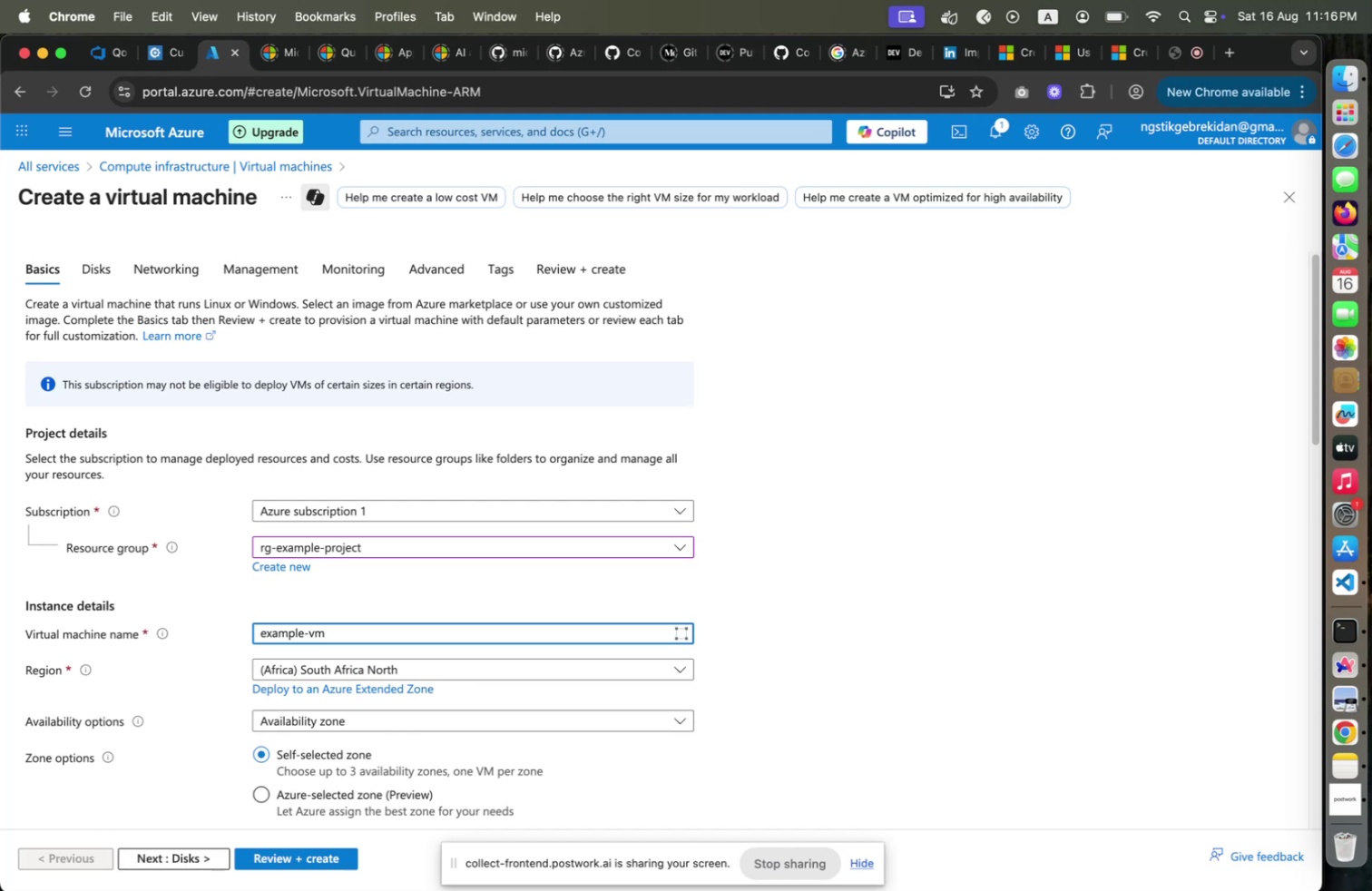 
scroll: coordinate [343, 747], scroll_direction: down, amount: 6.0
 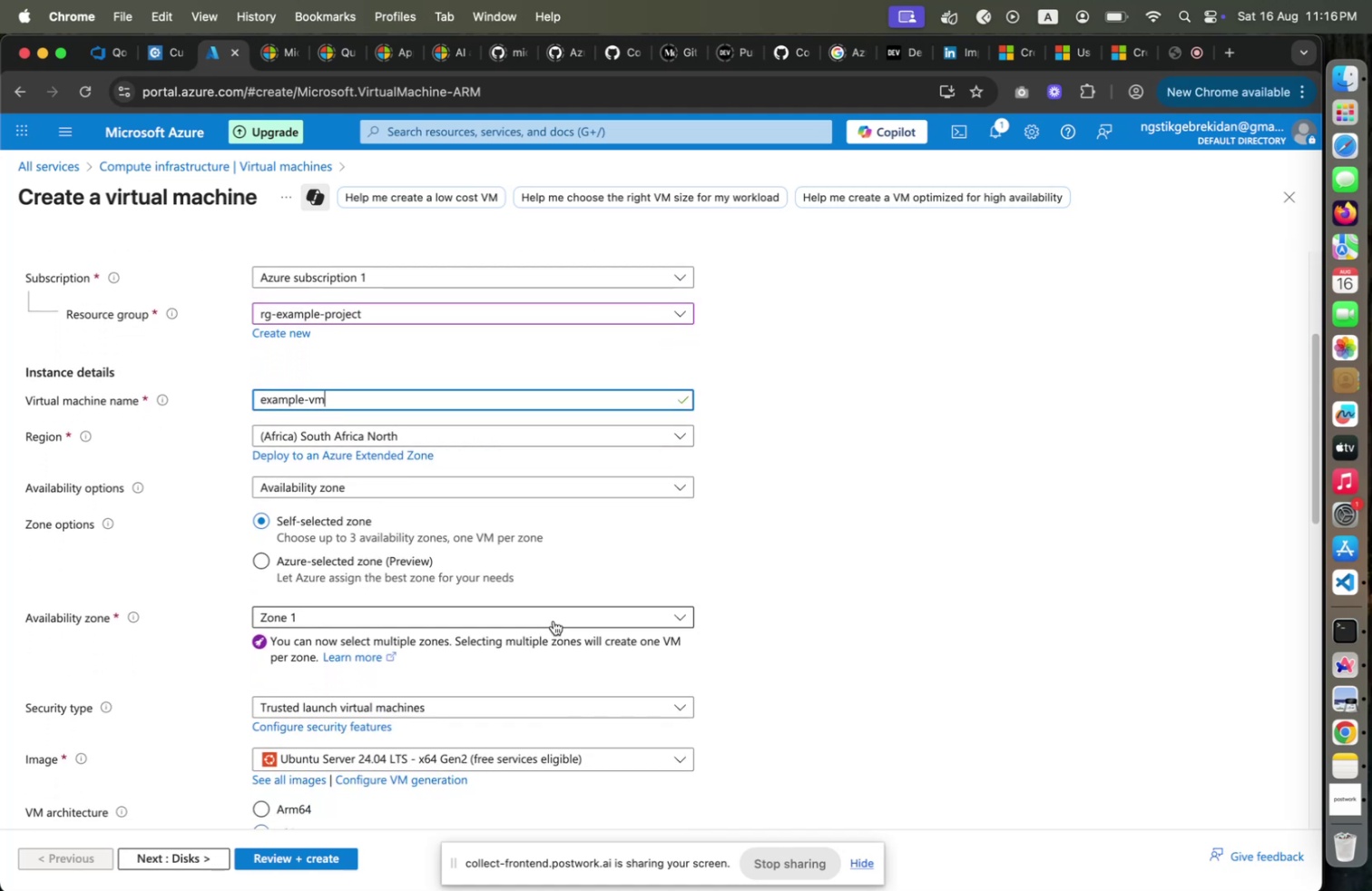 
left_click([554, 619])
 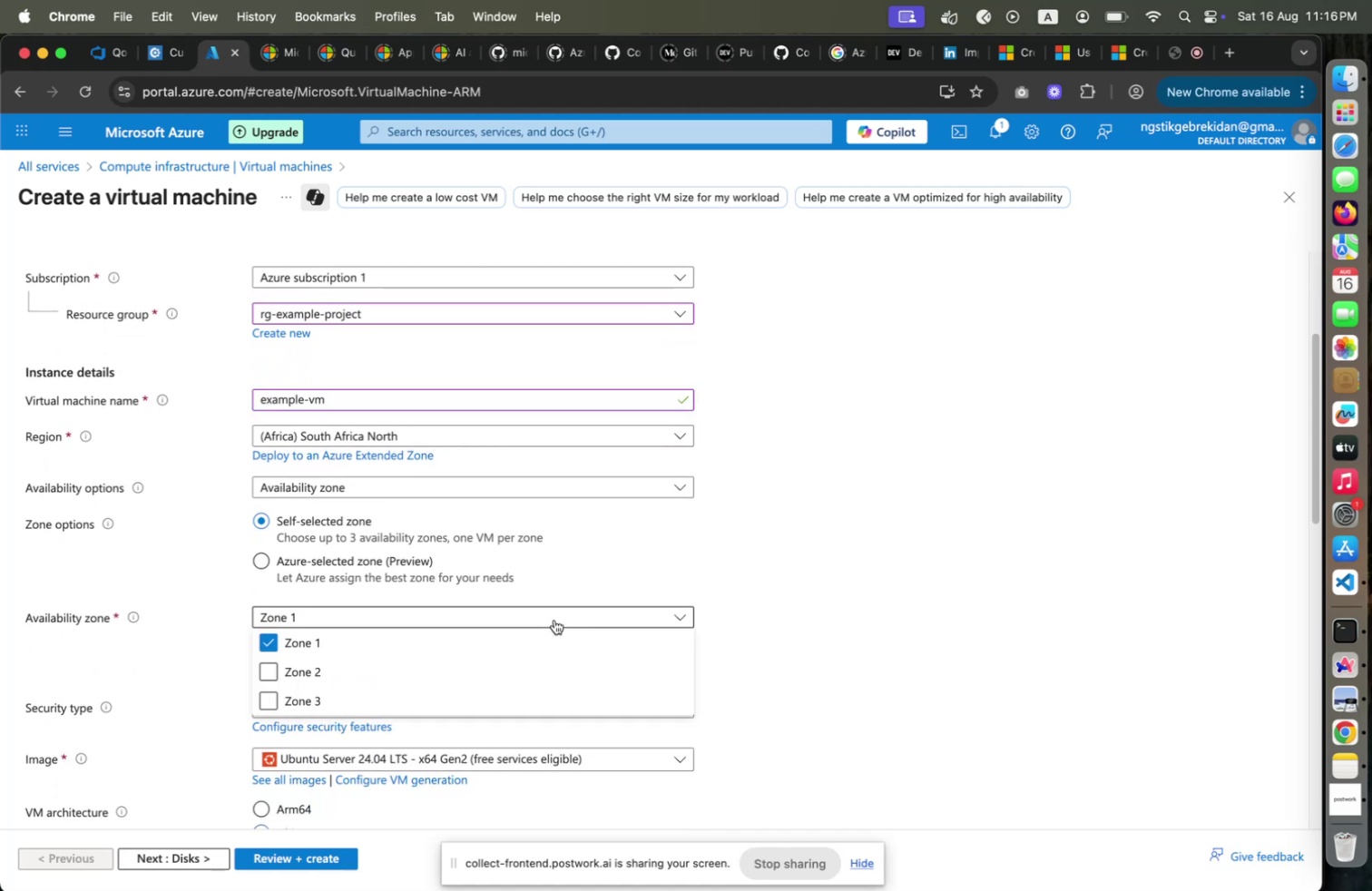 
left_click([554, 619])
 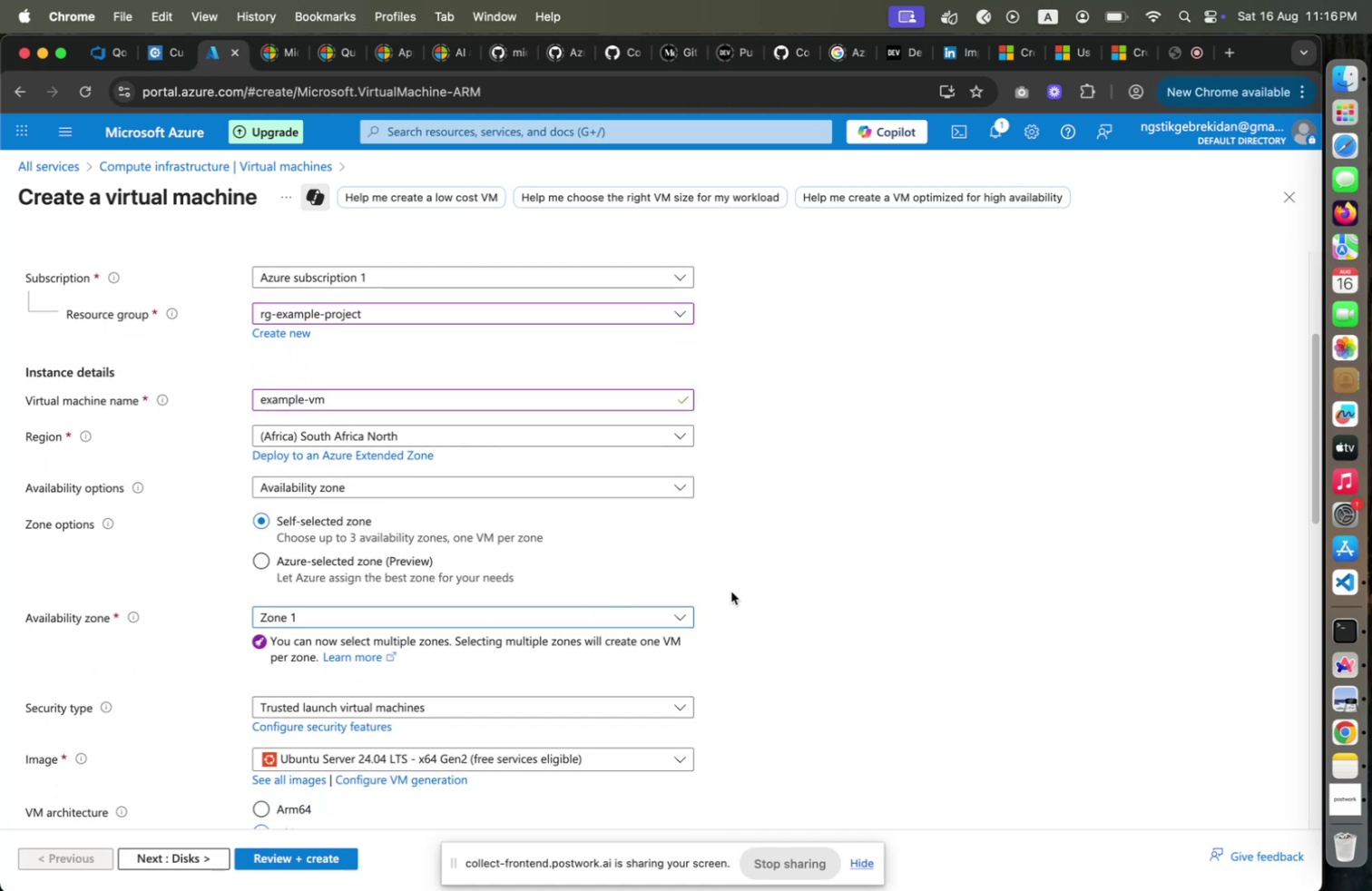 
scroll: coordinate [714, 610], scroll_direction: down, amount: 5.0
 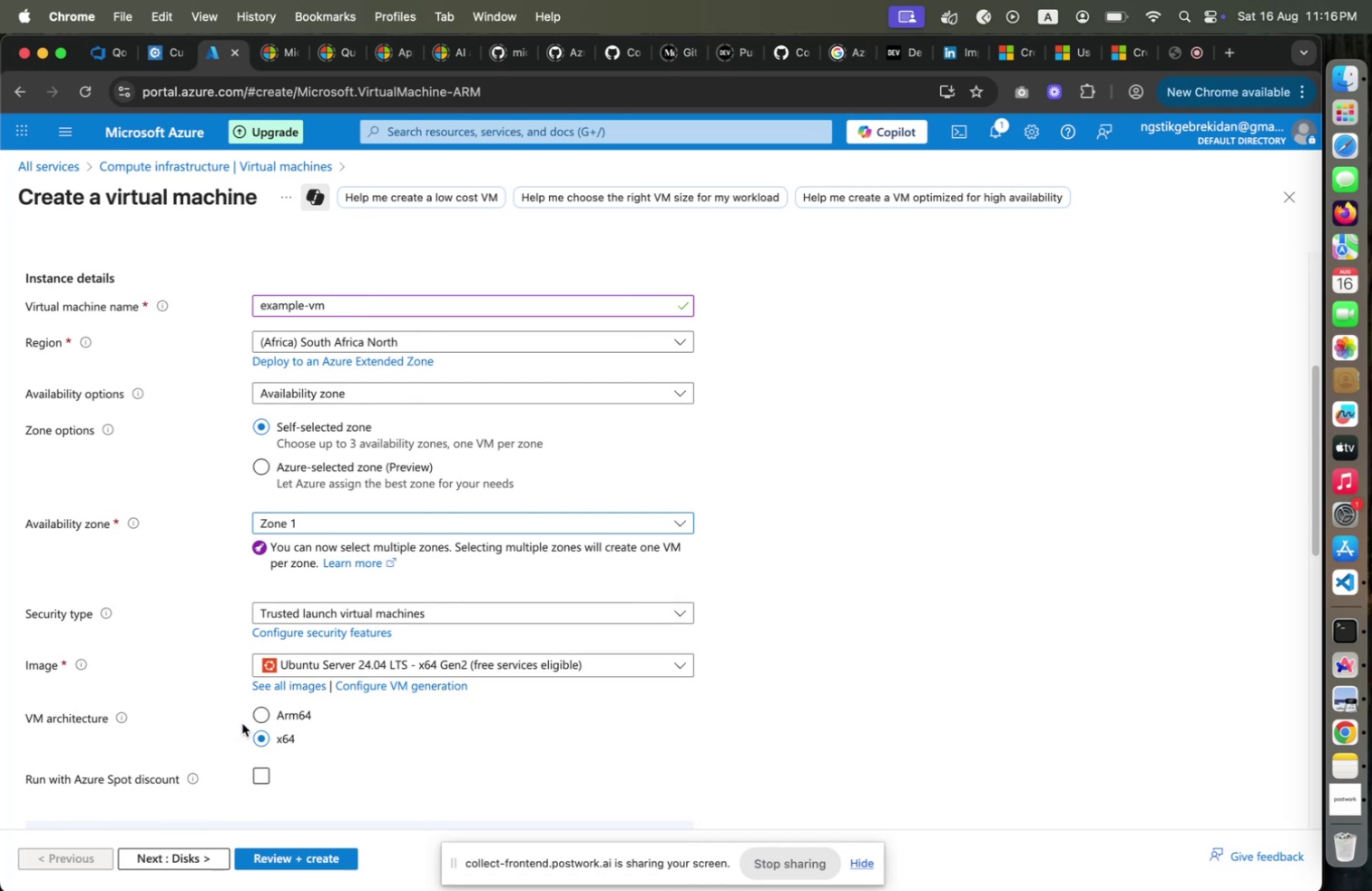 
wait(5.13)
 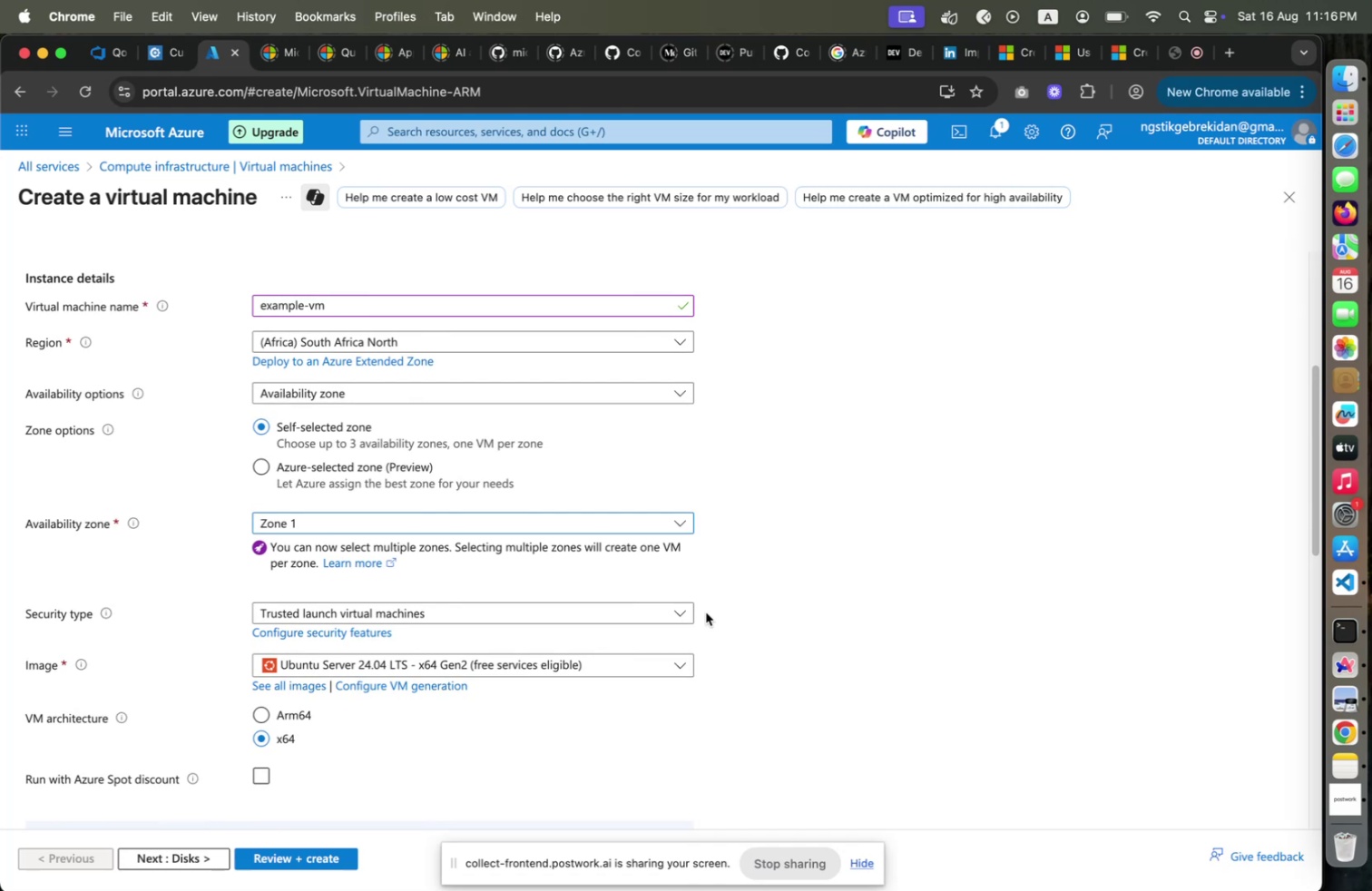 
scroll: coordinate [333, 708], scroll_direction: down, amount: 6.0
 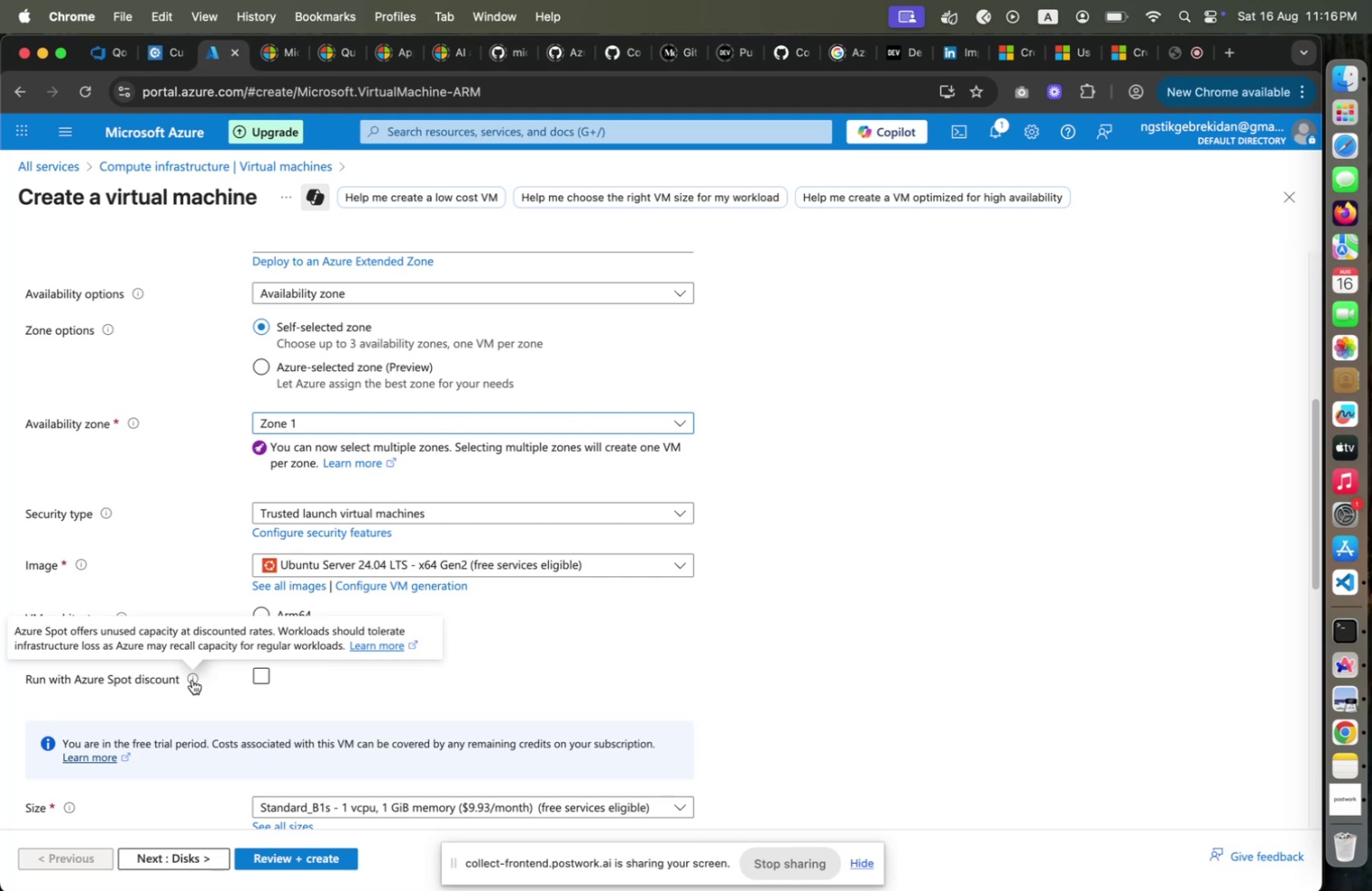 
wait(22.1)
 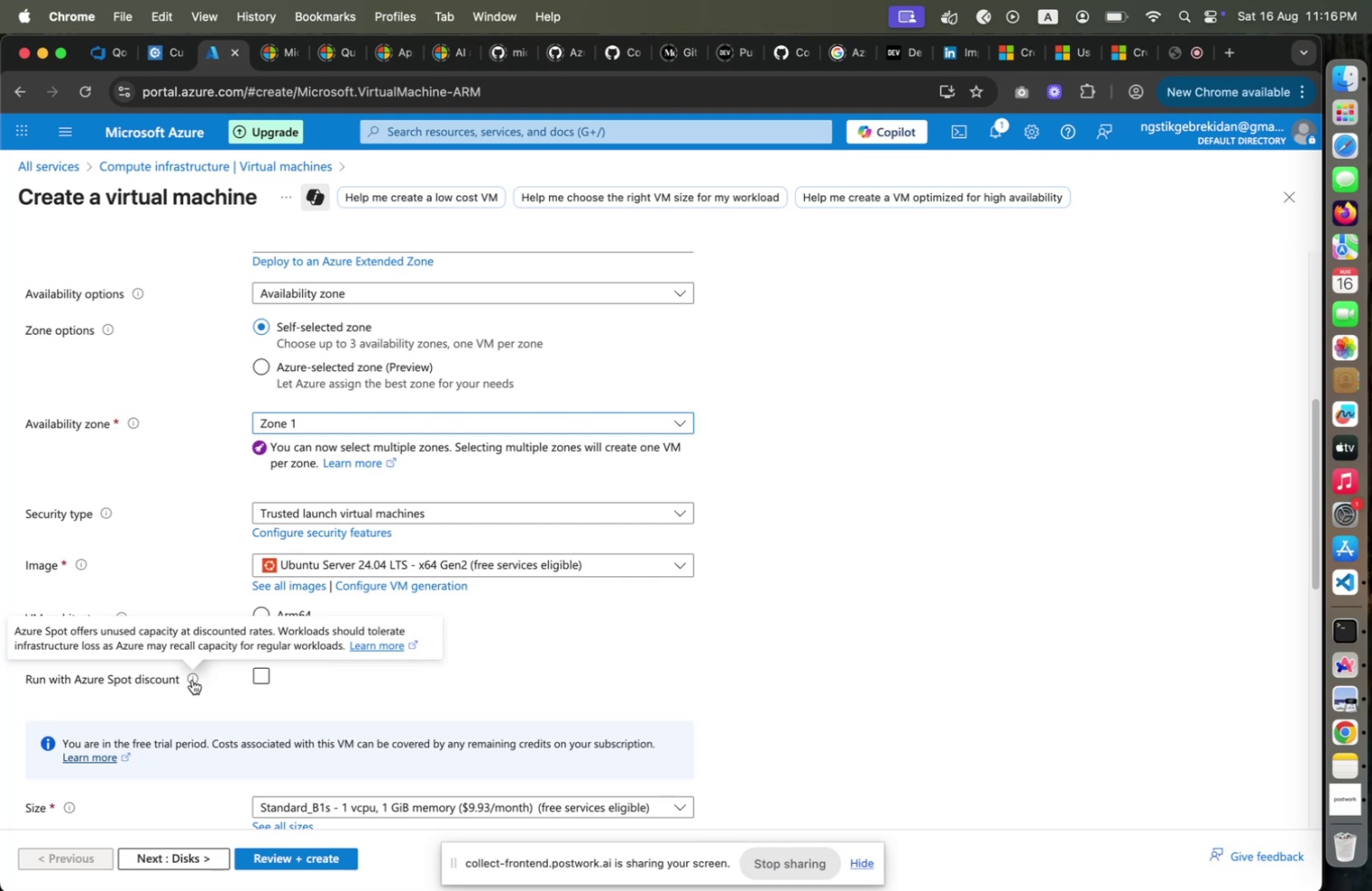 
mouse_move([219, 663])
 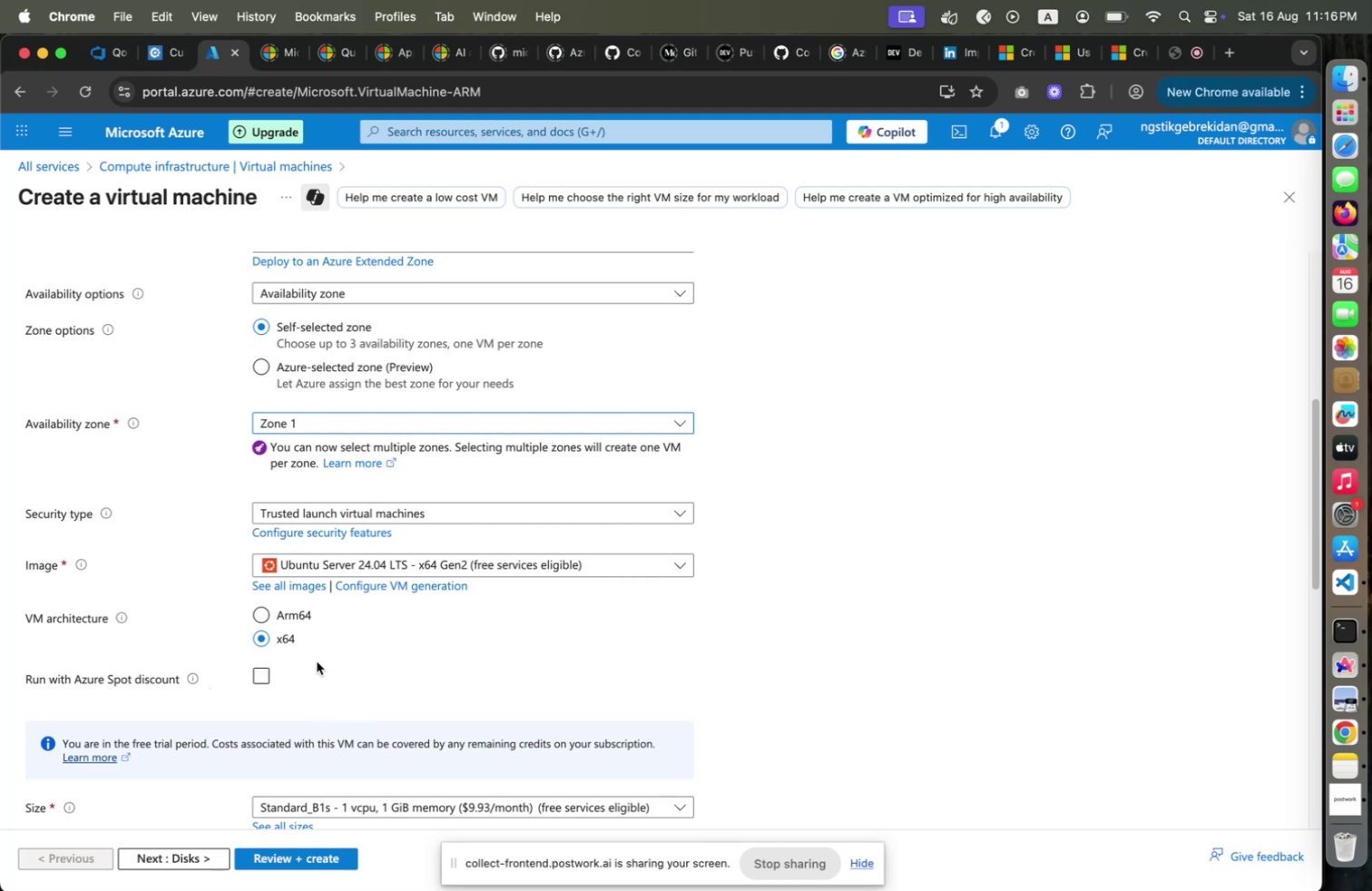 
scroll: coordinate [317, 661], scroll_direction: down, amount: 2.0
 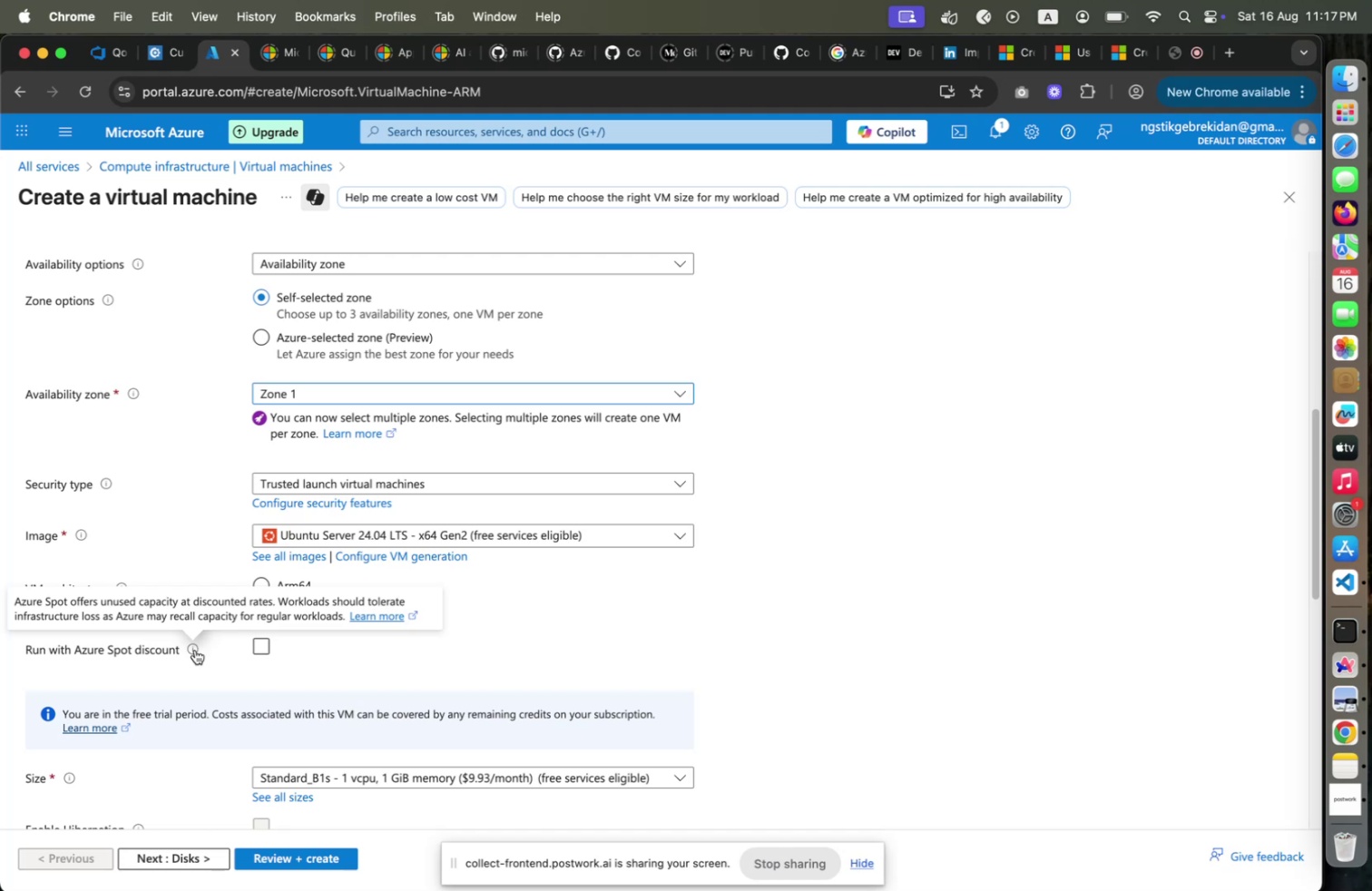 
wait(45.09)
 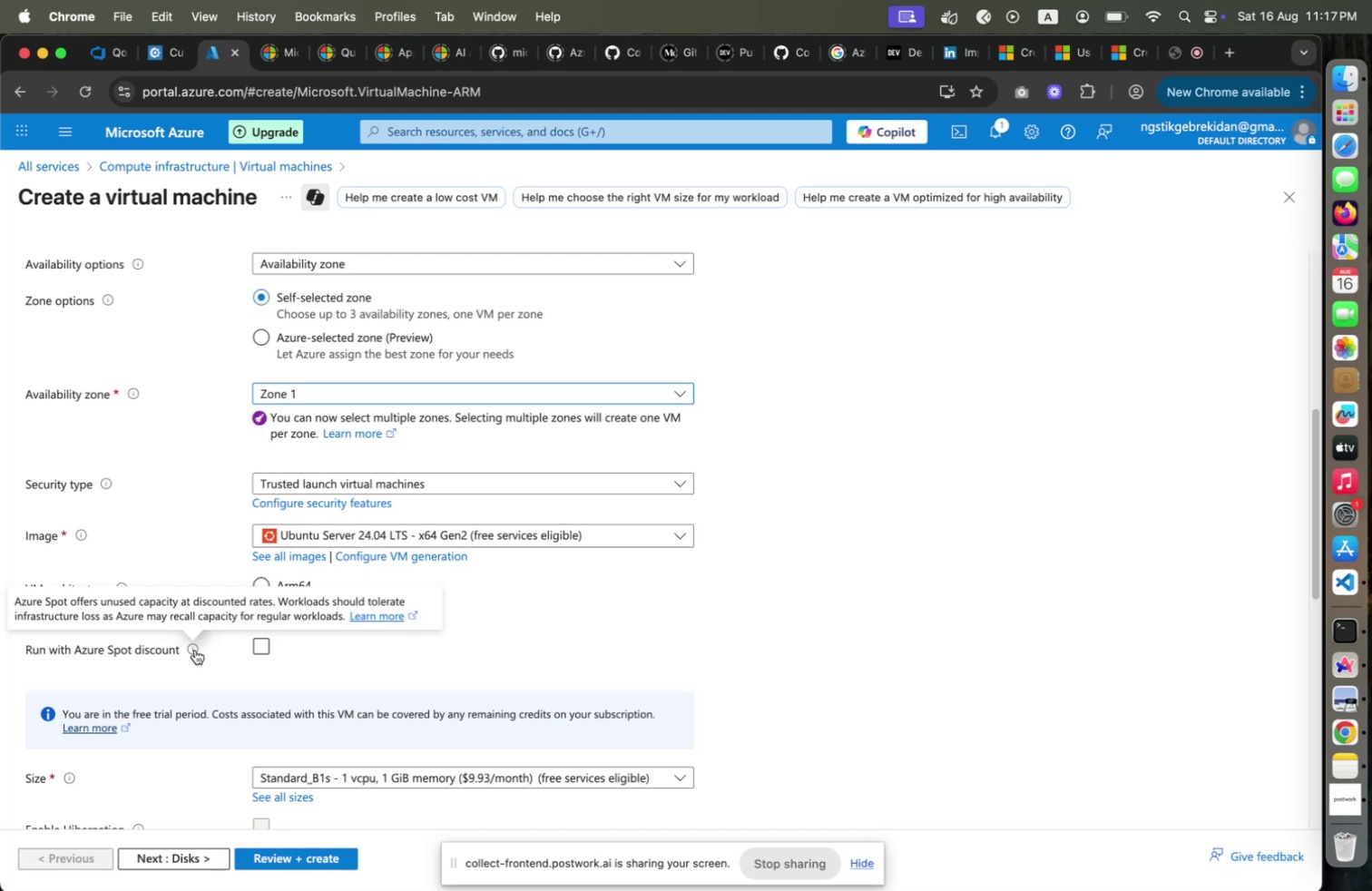 
scroll: coordinate [586, 656], scroll_direction: down, amount: 7.0
 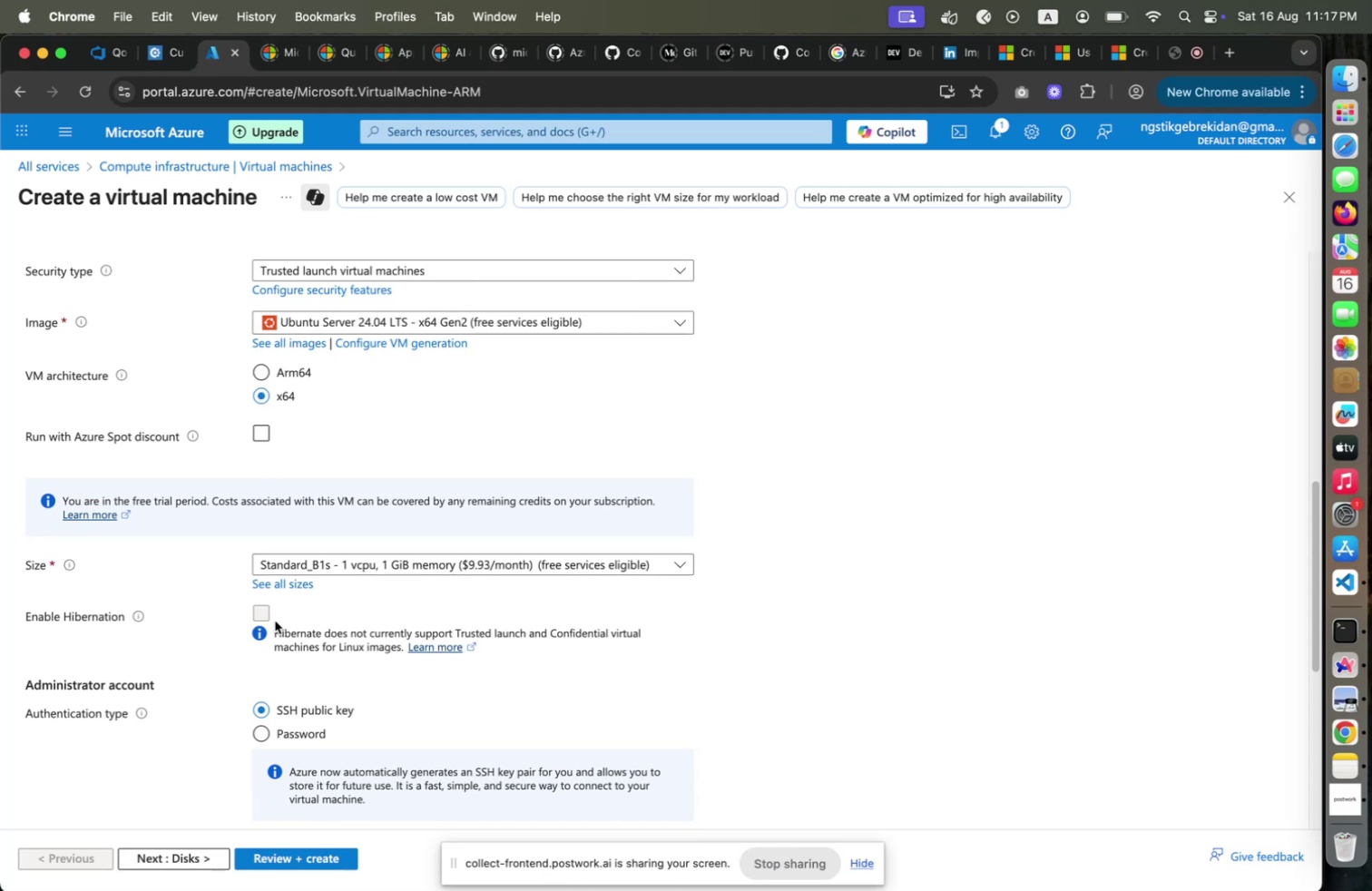 
left_click([366, 563])
 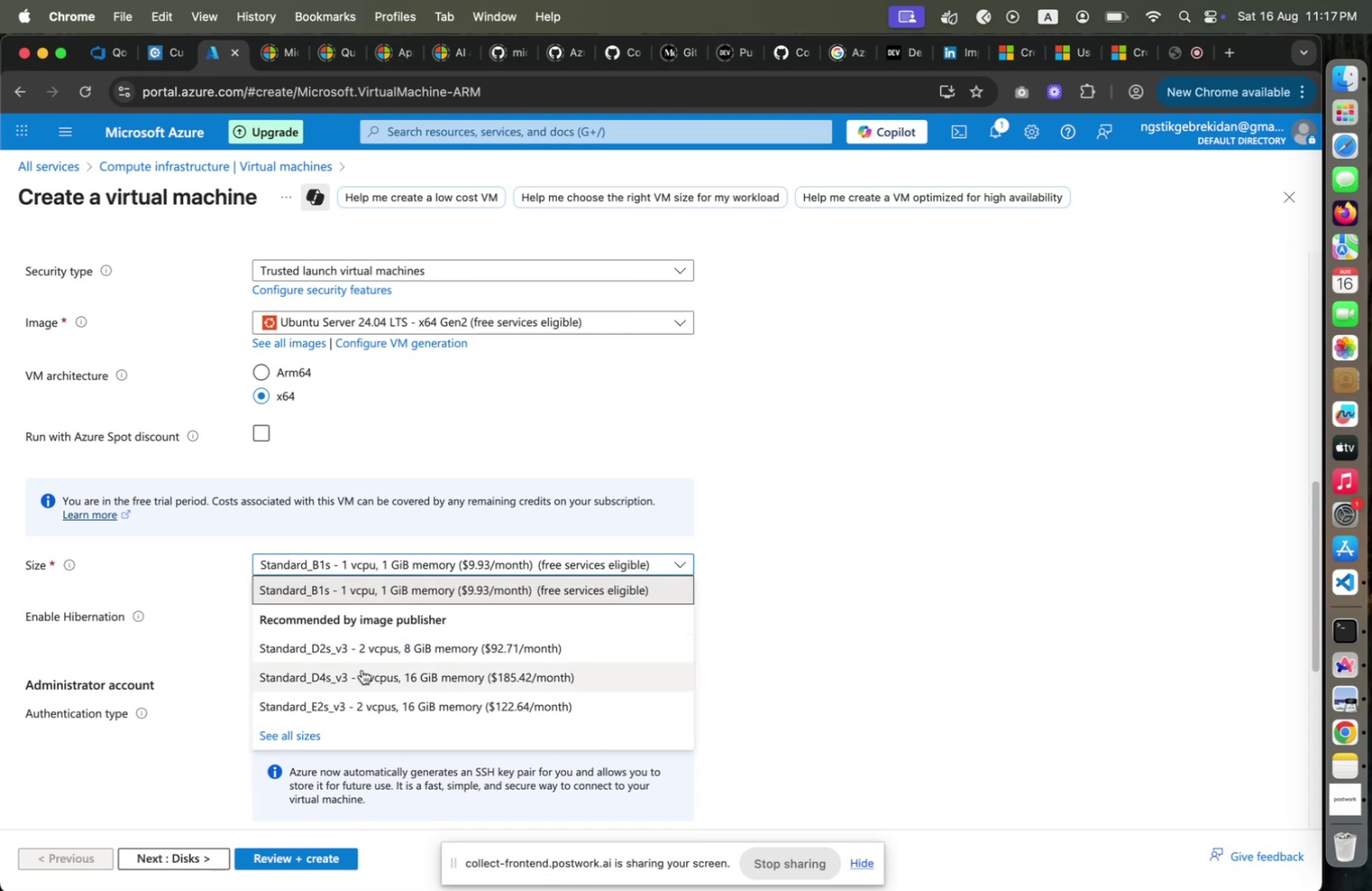 
wait(6.58)
 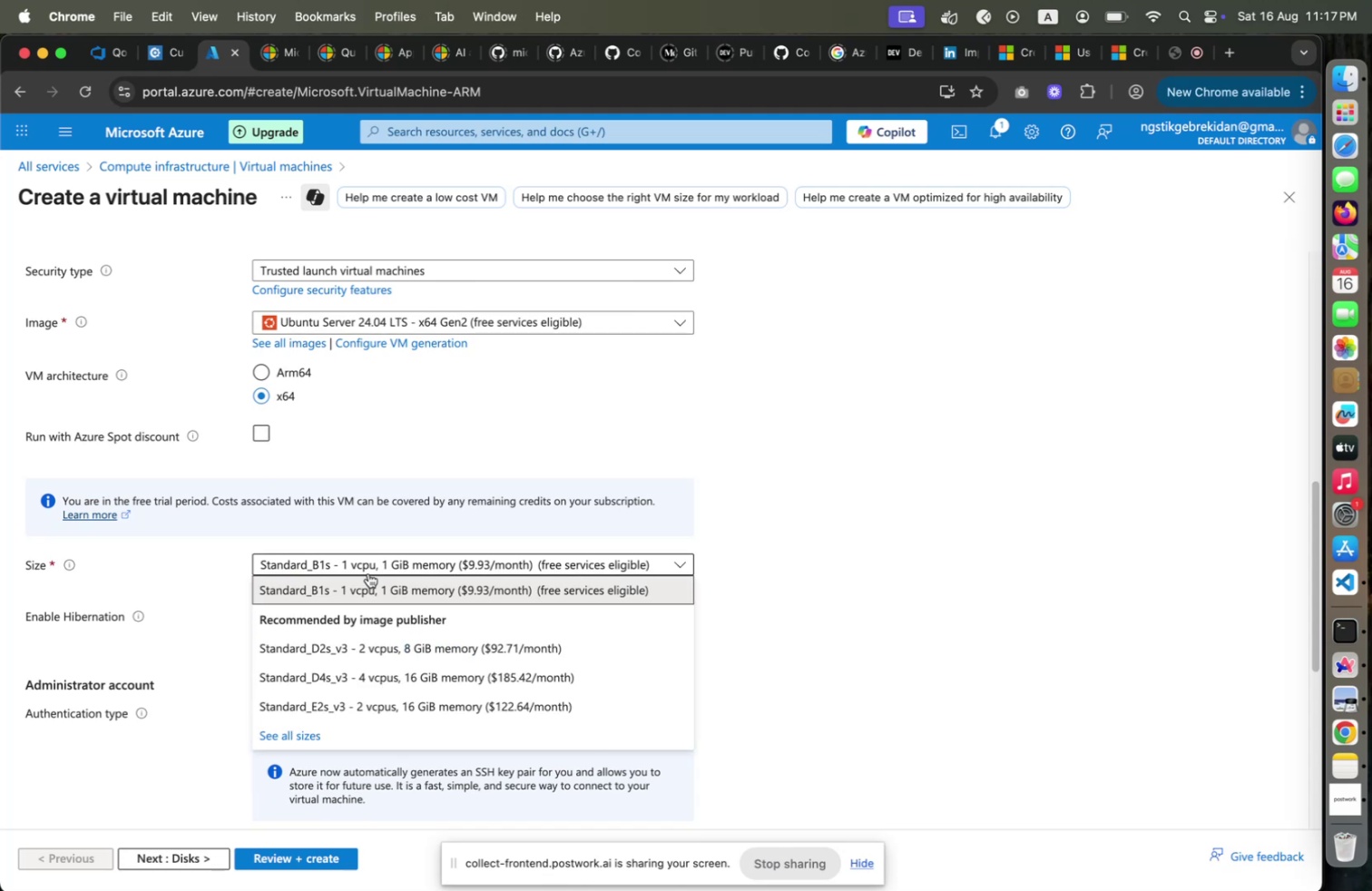 
left_click([420, 588])
 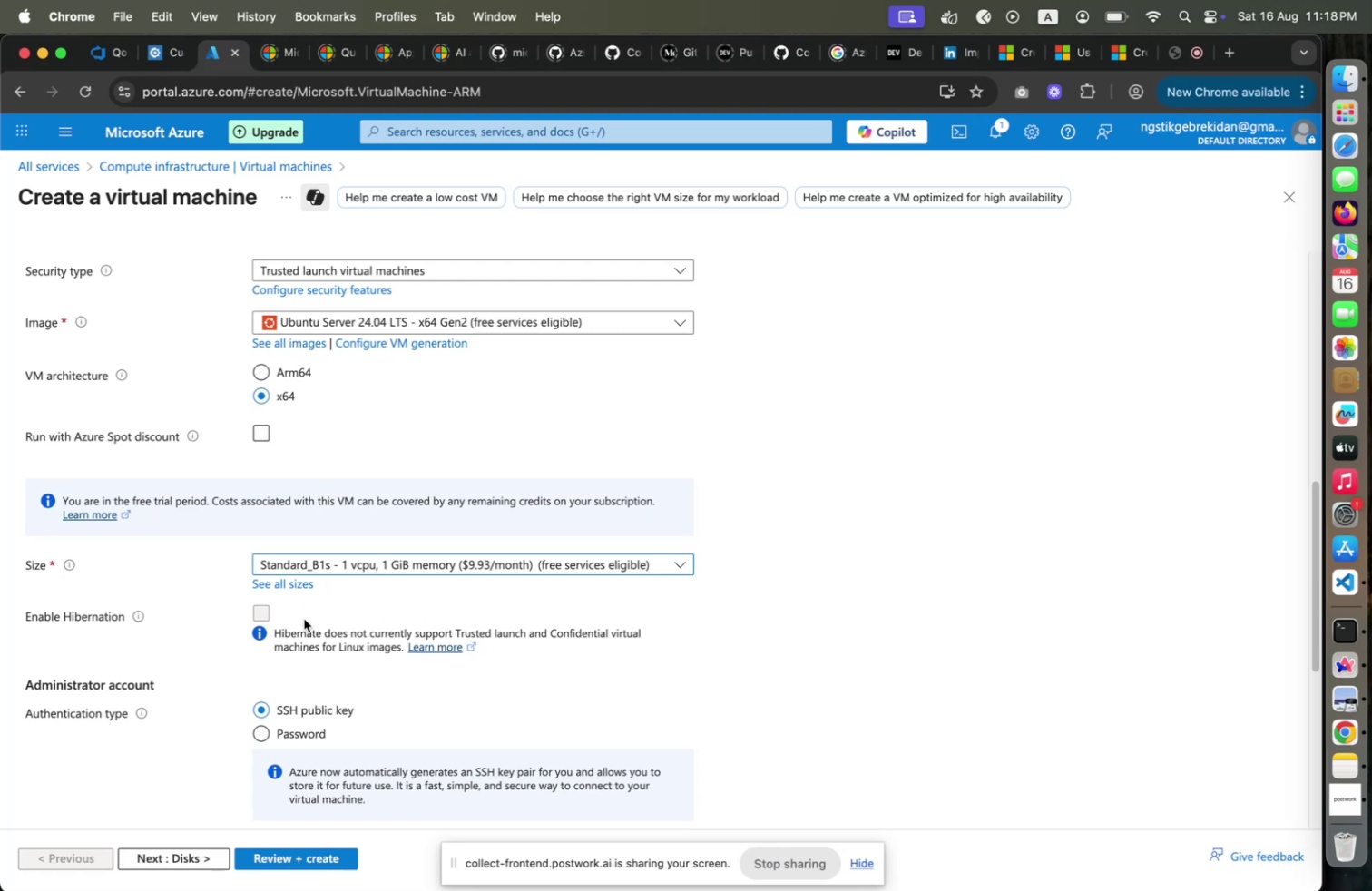 
wait(13.3)
 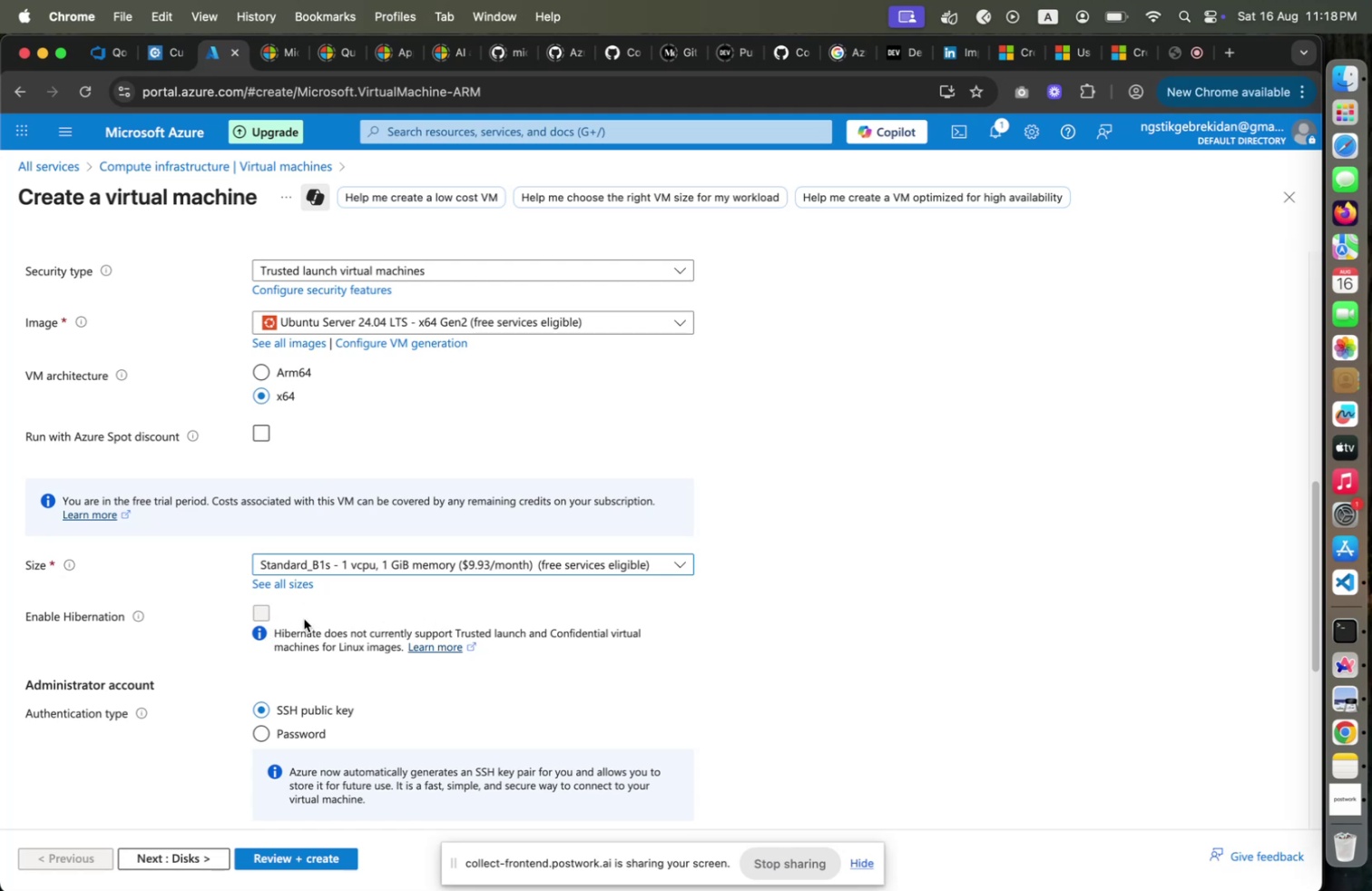 
scroll: coordinate [389, 602], scroll_direction: down, amount: 7.0
 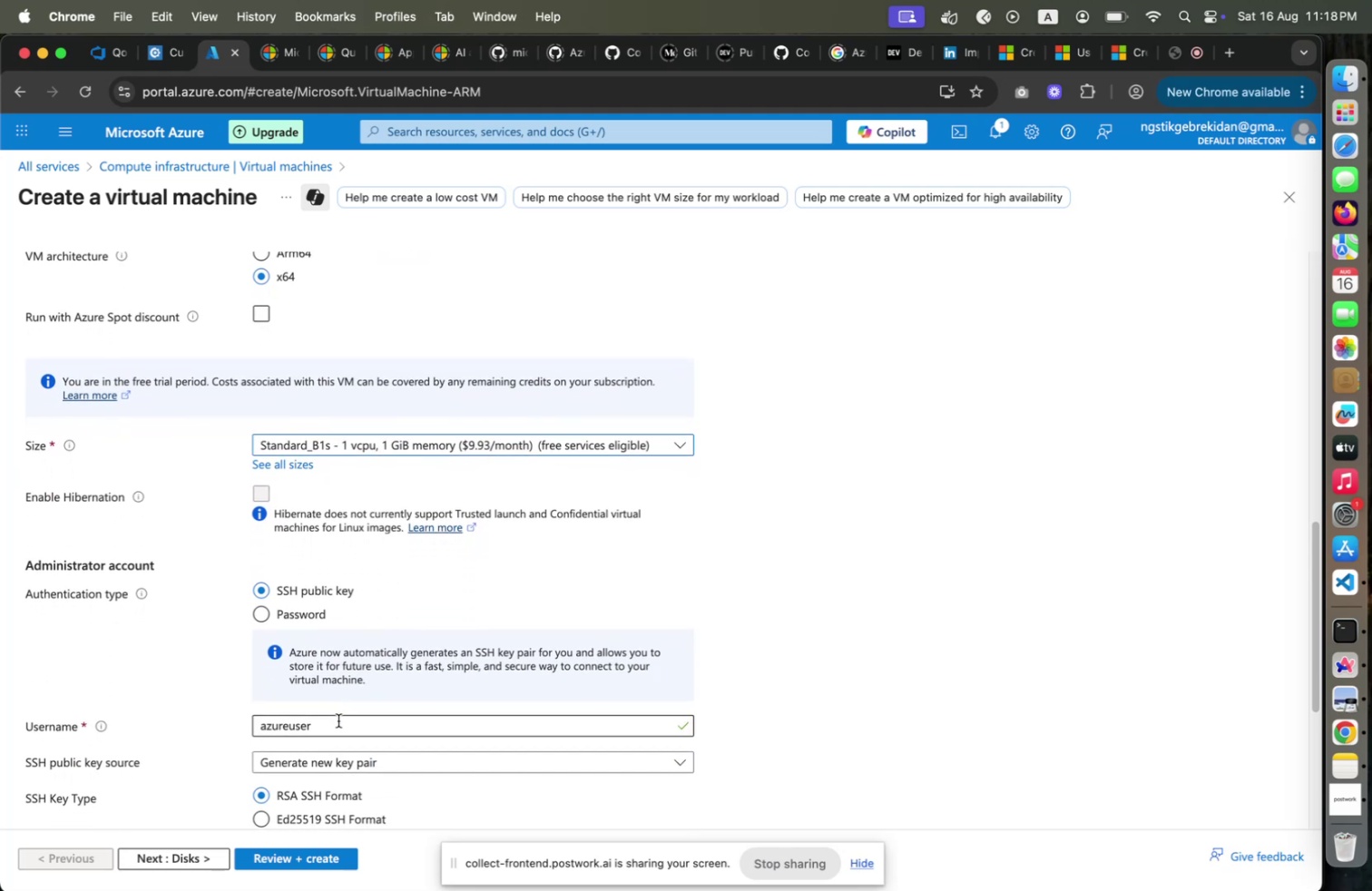 
left_click([338, 720])
 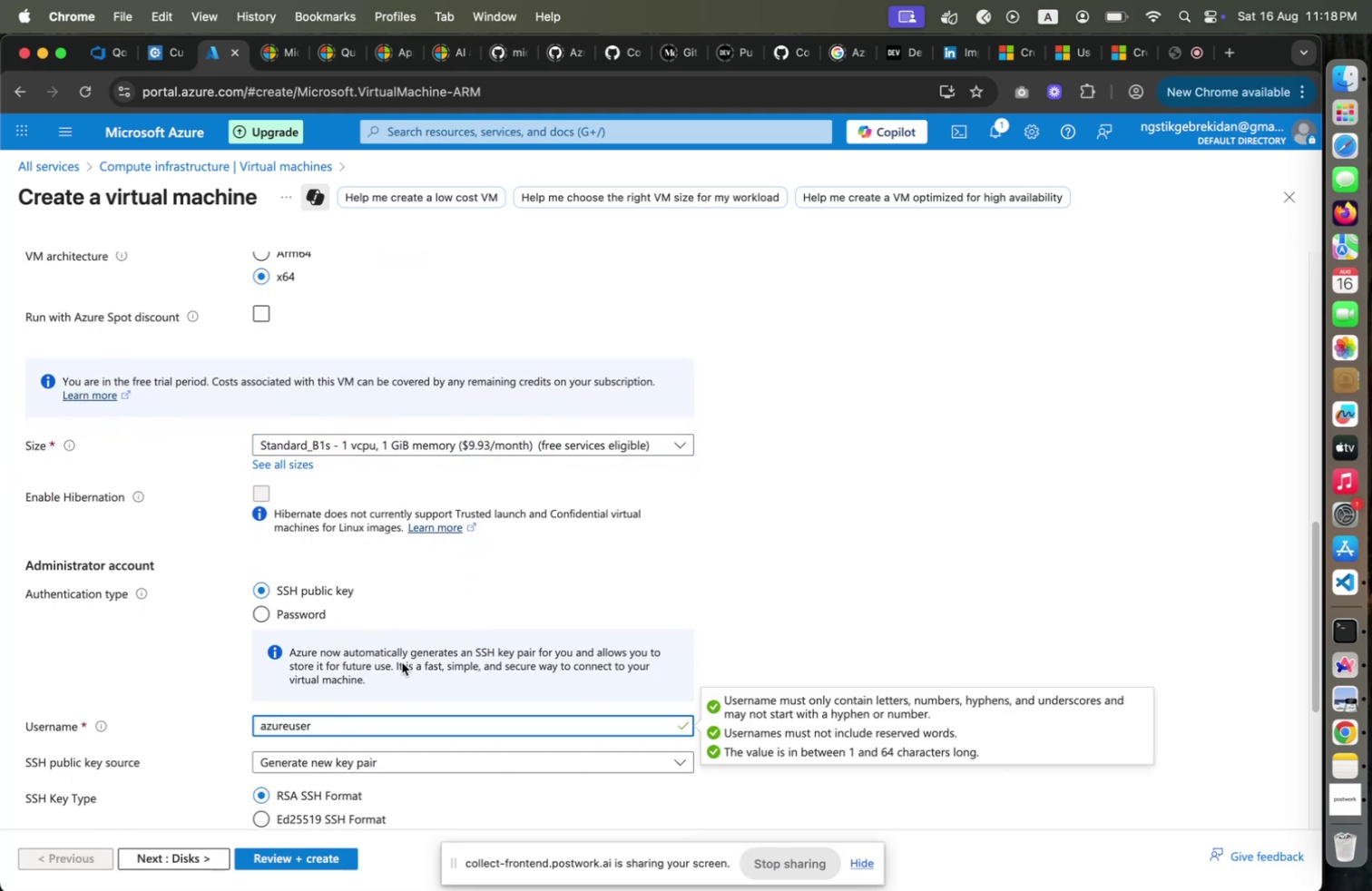 
key(Shift+Home)
 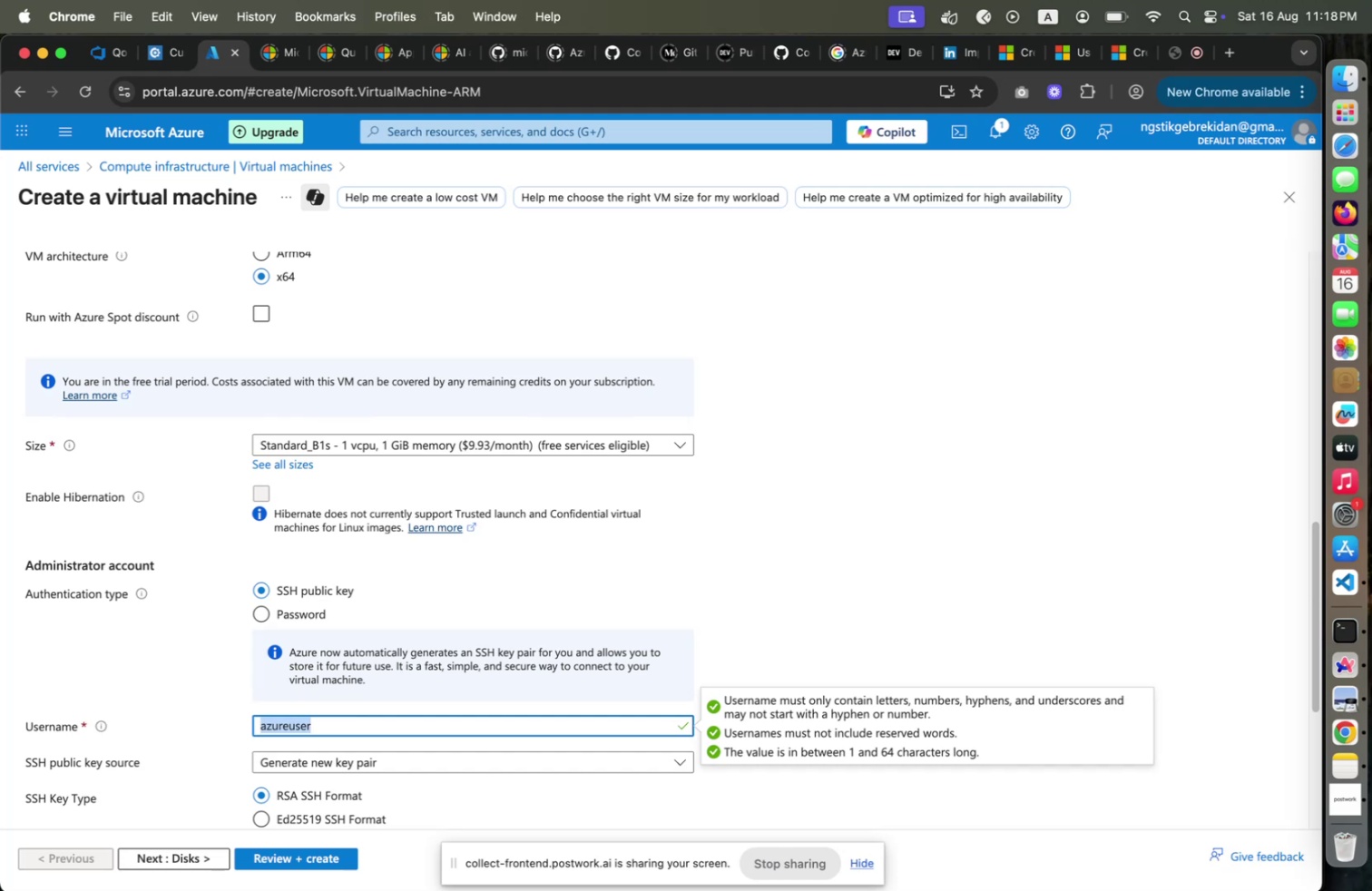 
scroll: coordinate [401, 679], scroll_direction: down, amount: 4.0
 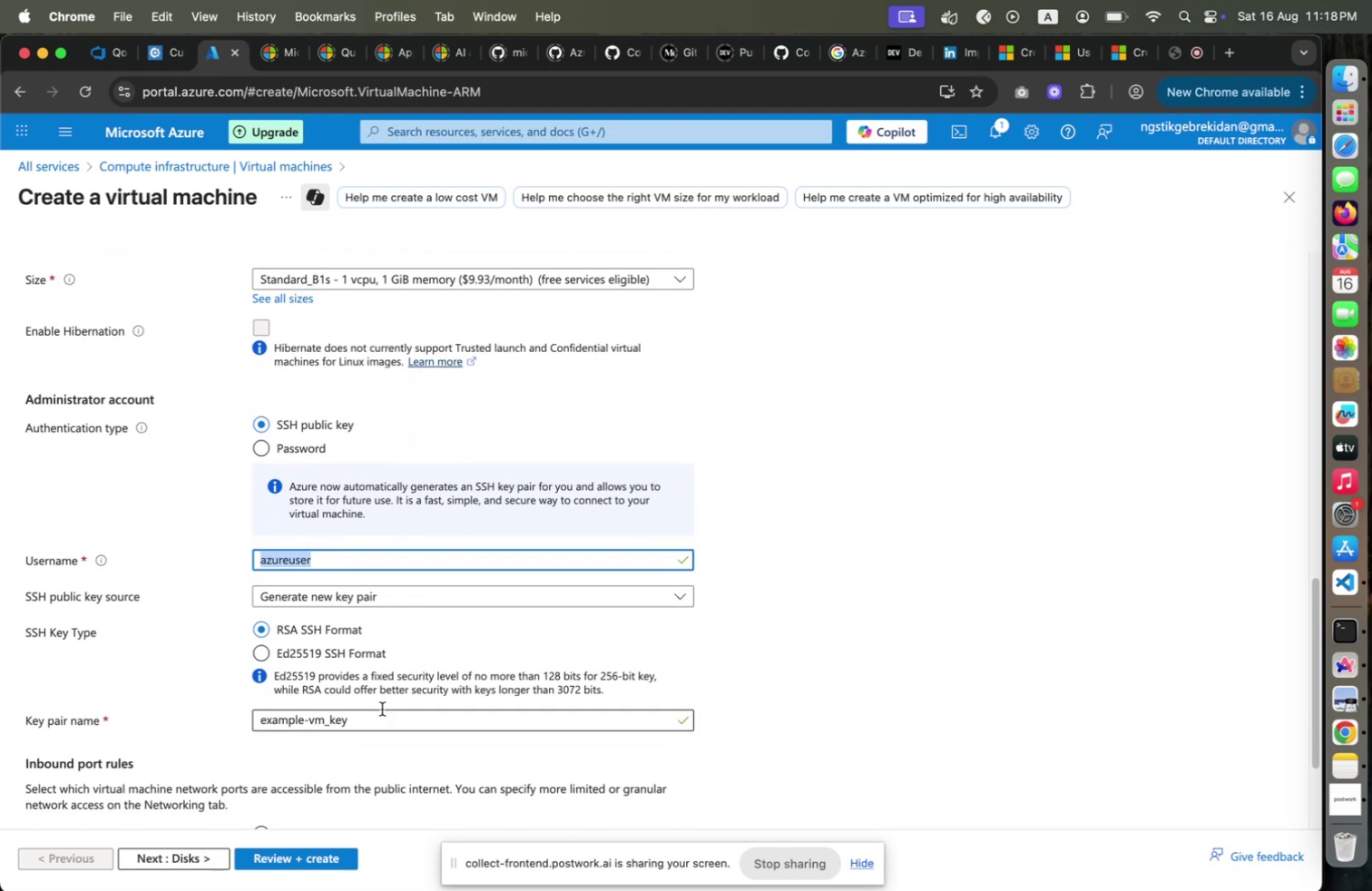 
wait(5.16)
 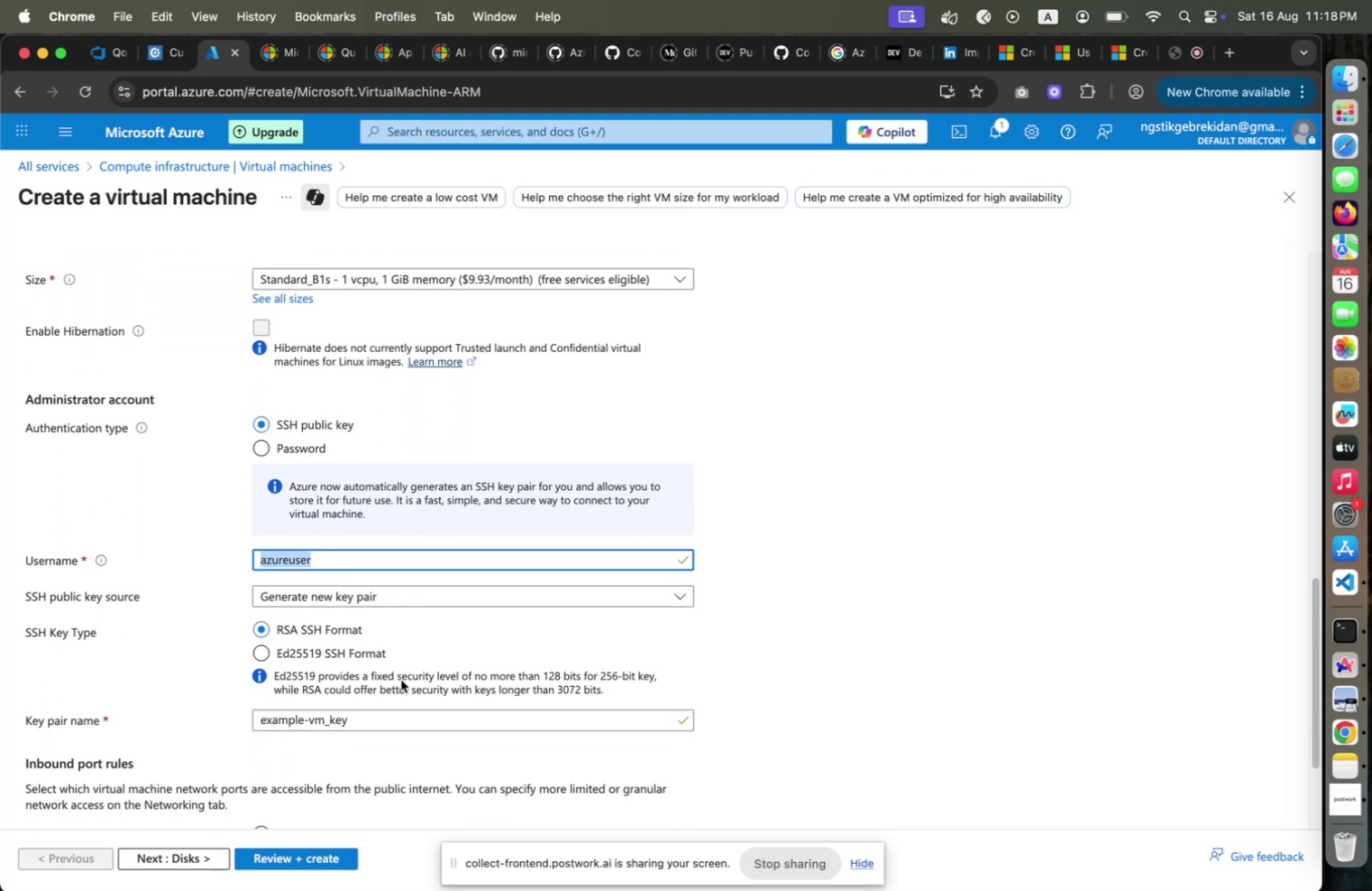 
scroll: coordinate [382, 708], scroll_direction: down, amount: 5.0
 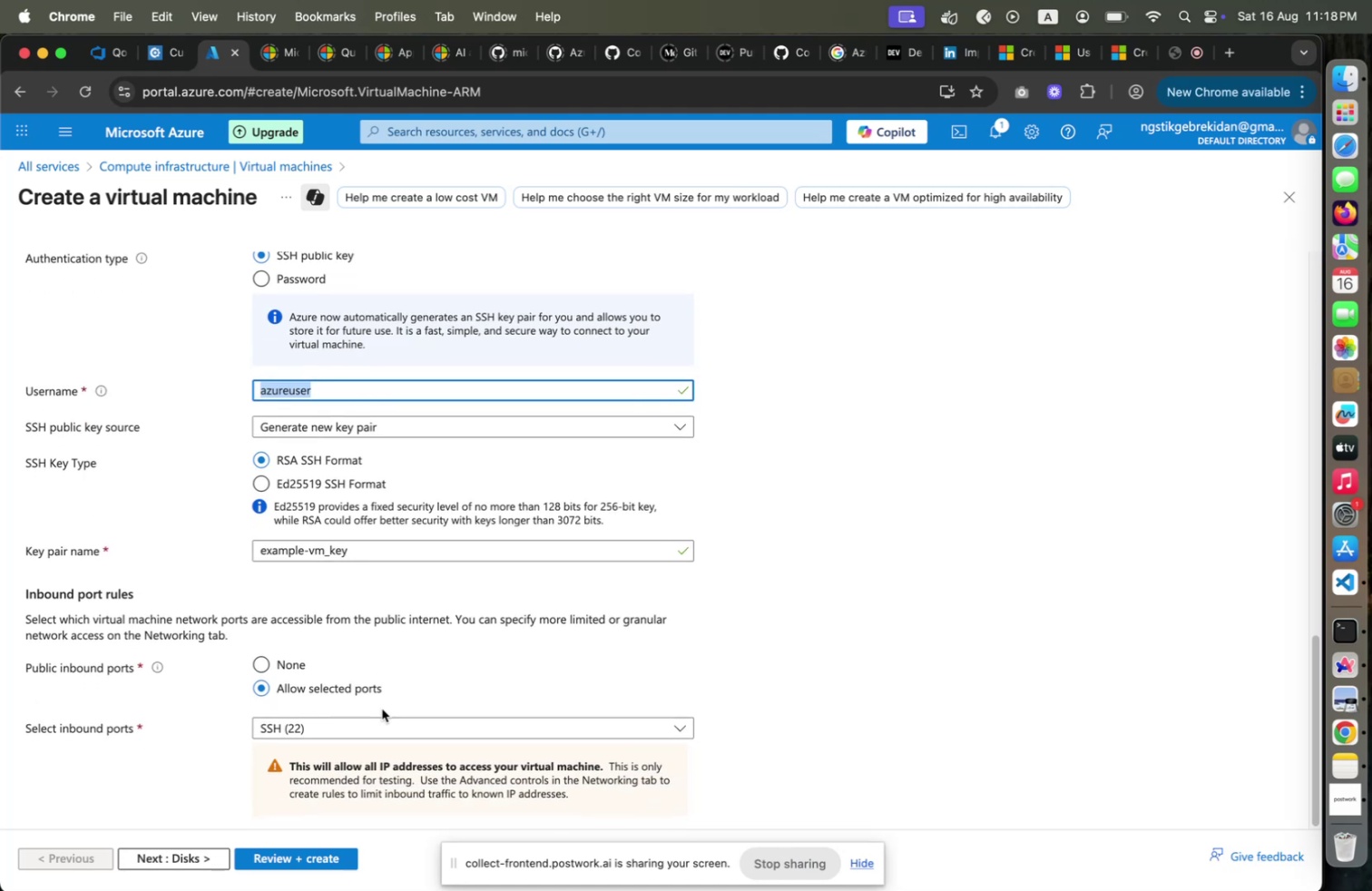 
wait(6.28)
 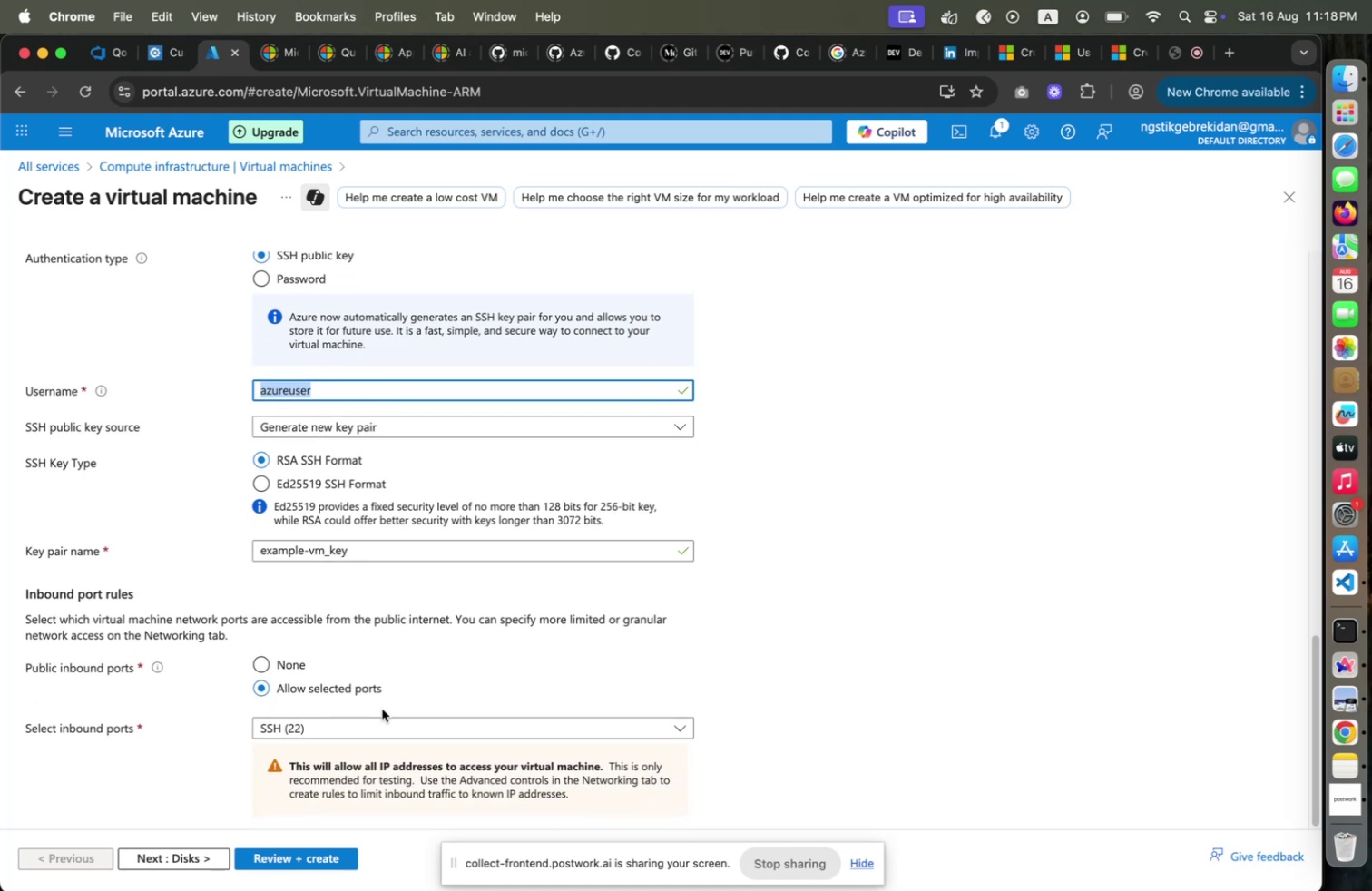 
scroll: coordinate [382, 707], scroll_direction: down, amount: 7.0
 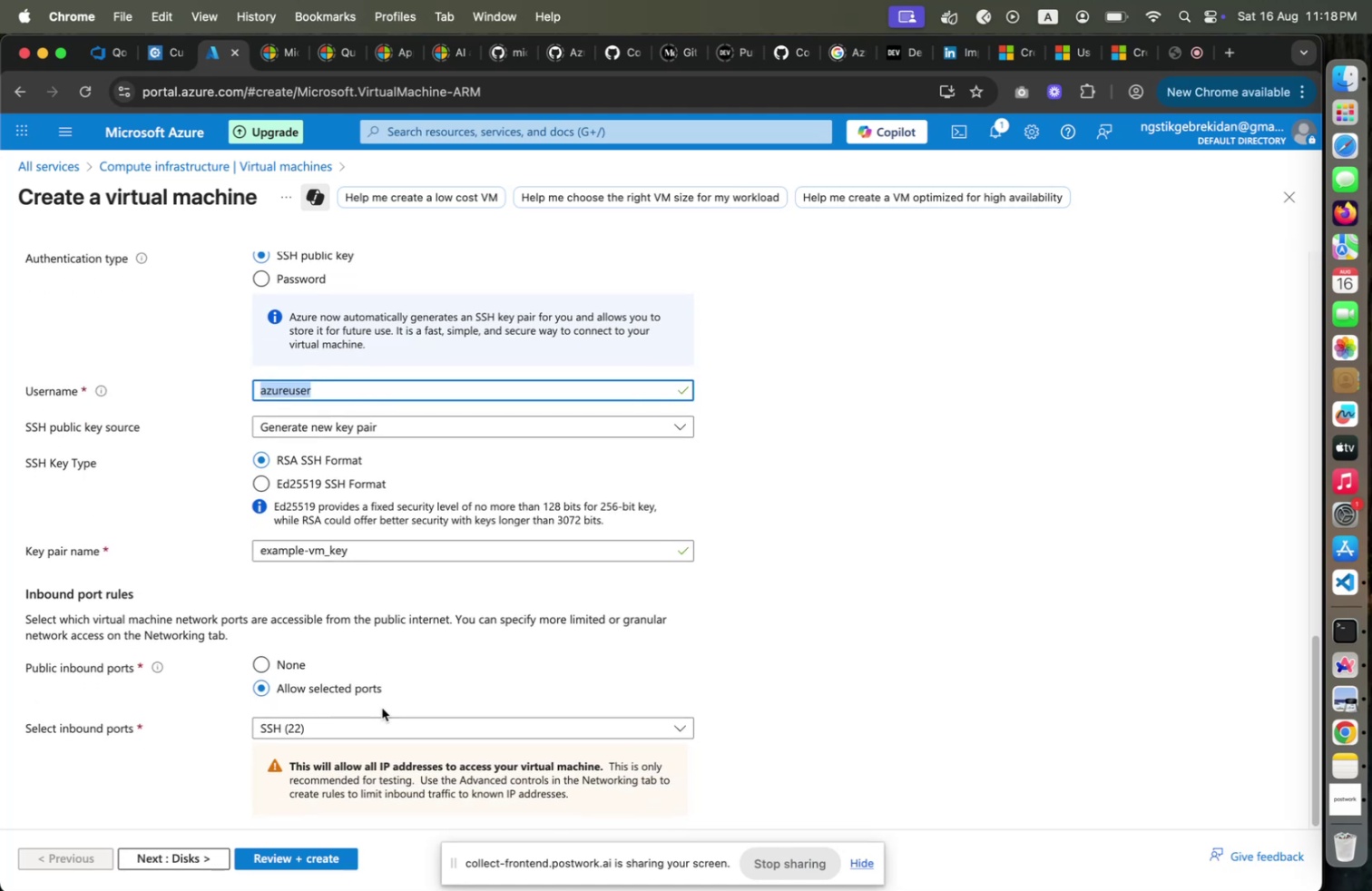 
mouse_move([470, 697])
 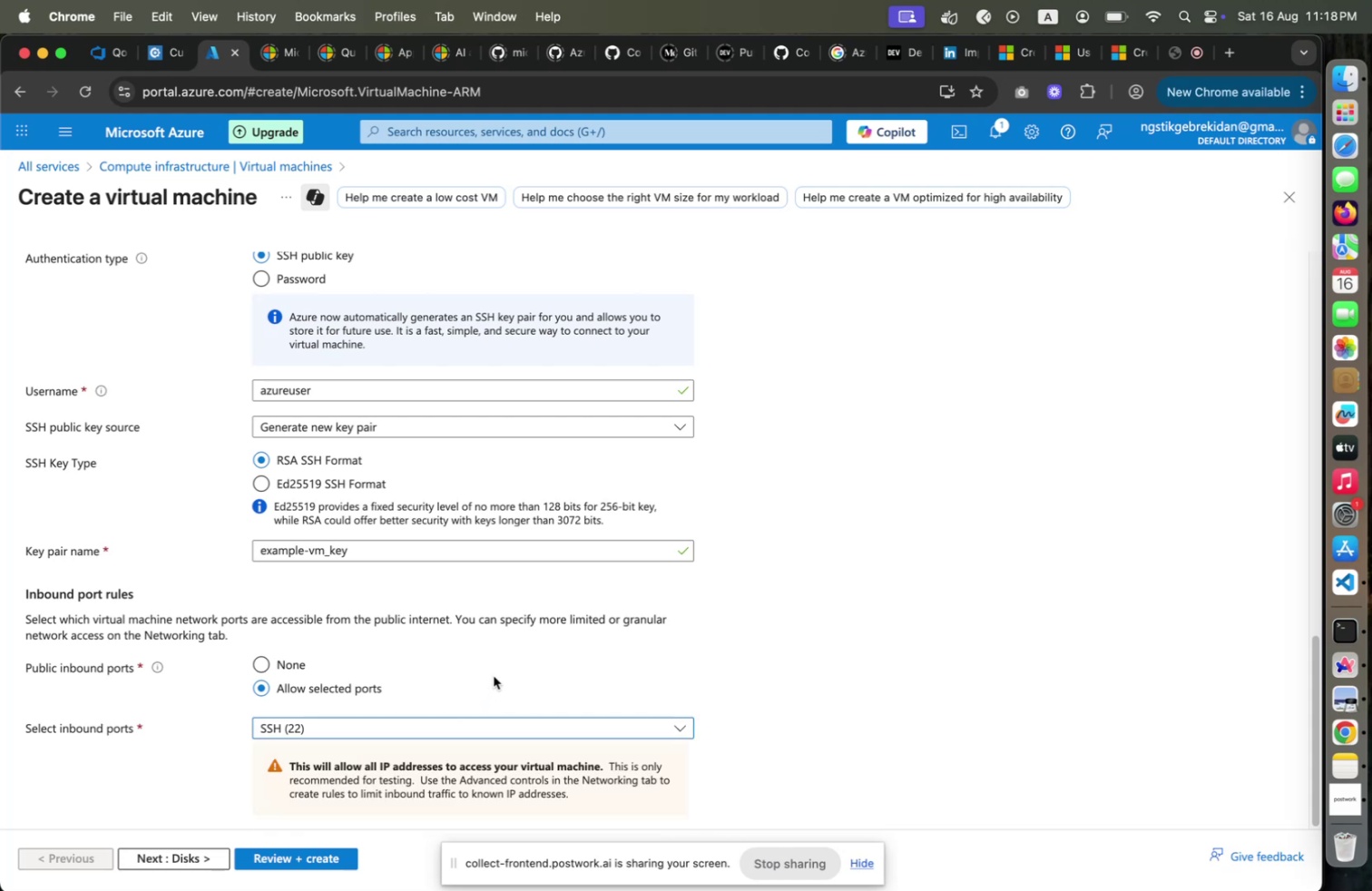 
scroll: coordinate [494, 675], scroll_direction: down, amount: 9.0
 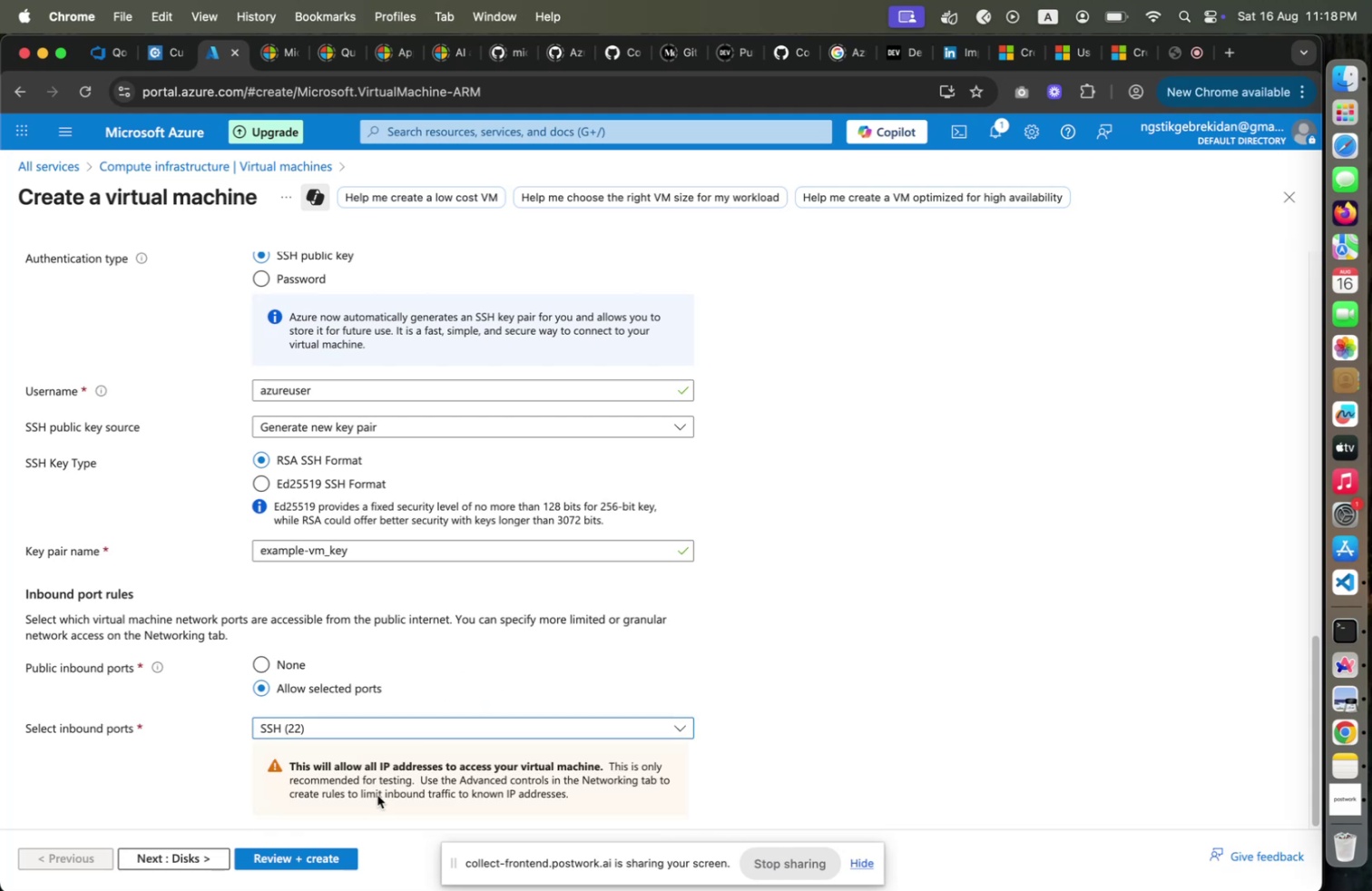 
wait(10.25)
 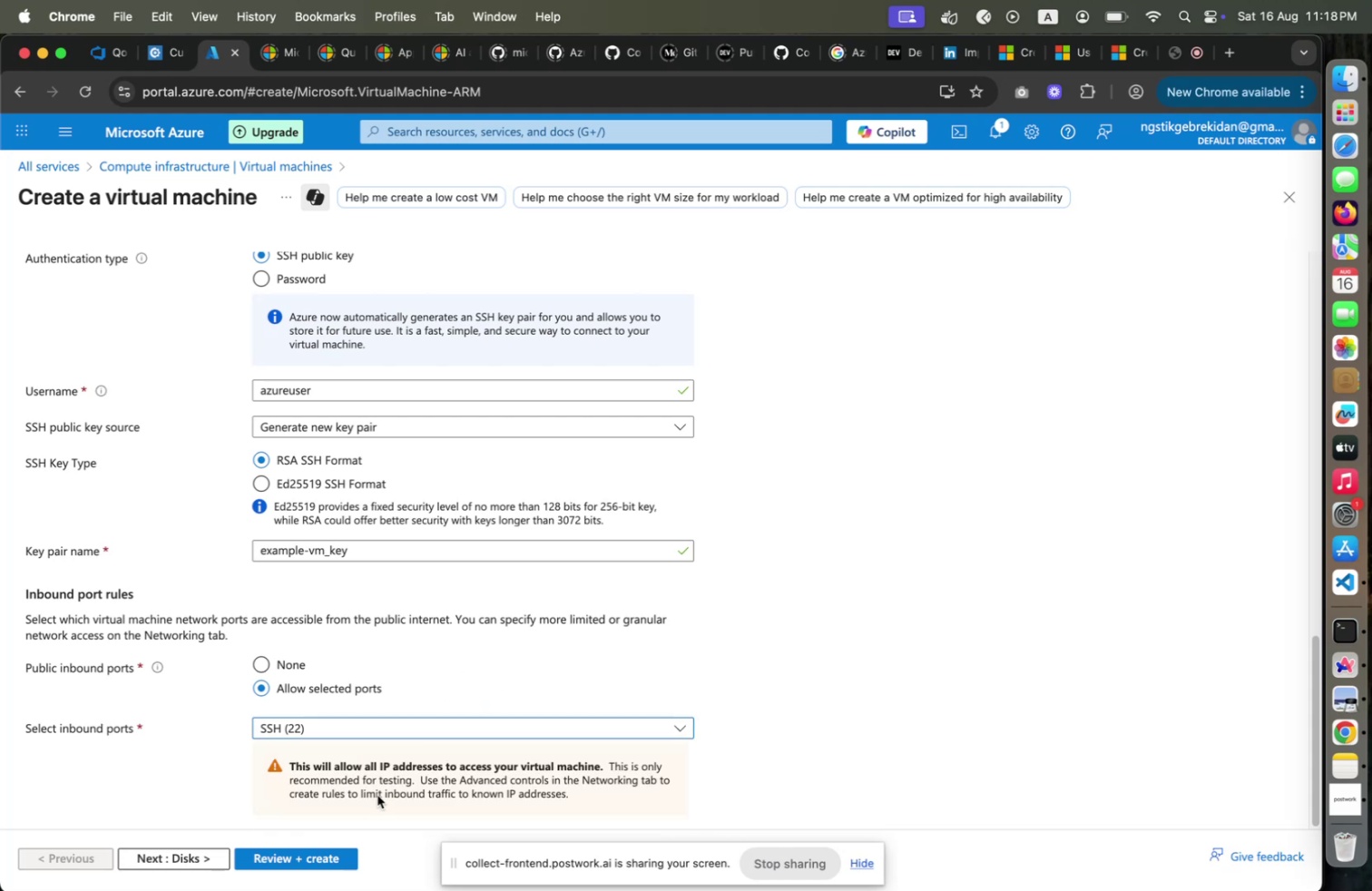 
scroll: coordinate [377, 794], scroll_direction: down, amount: 2.0
 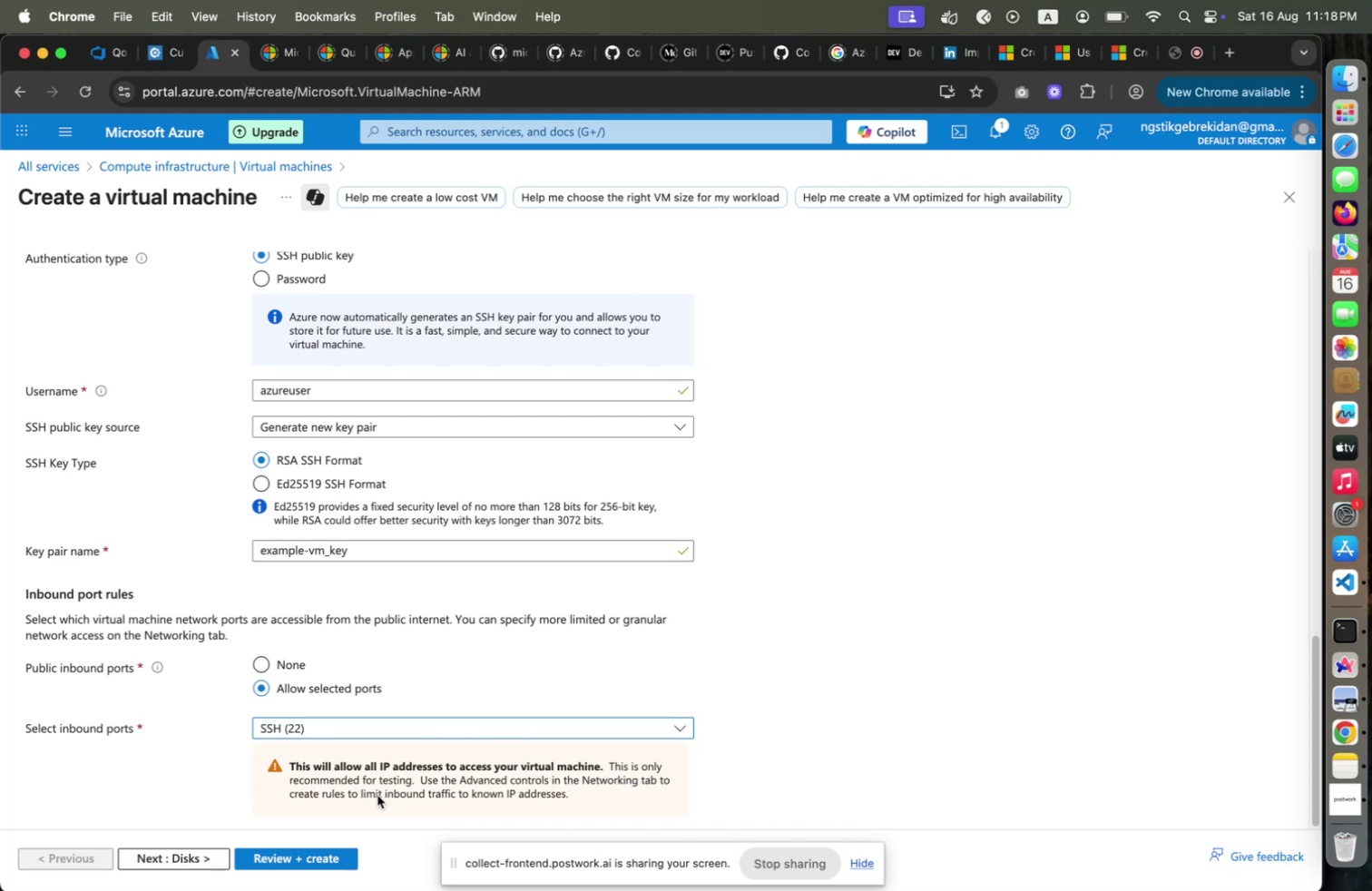 
scroll: coordinate [377, 794], scroll_direction: up, amount: 16.0
 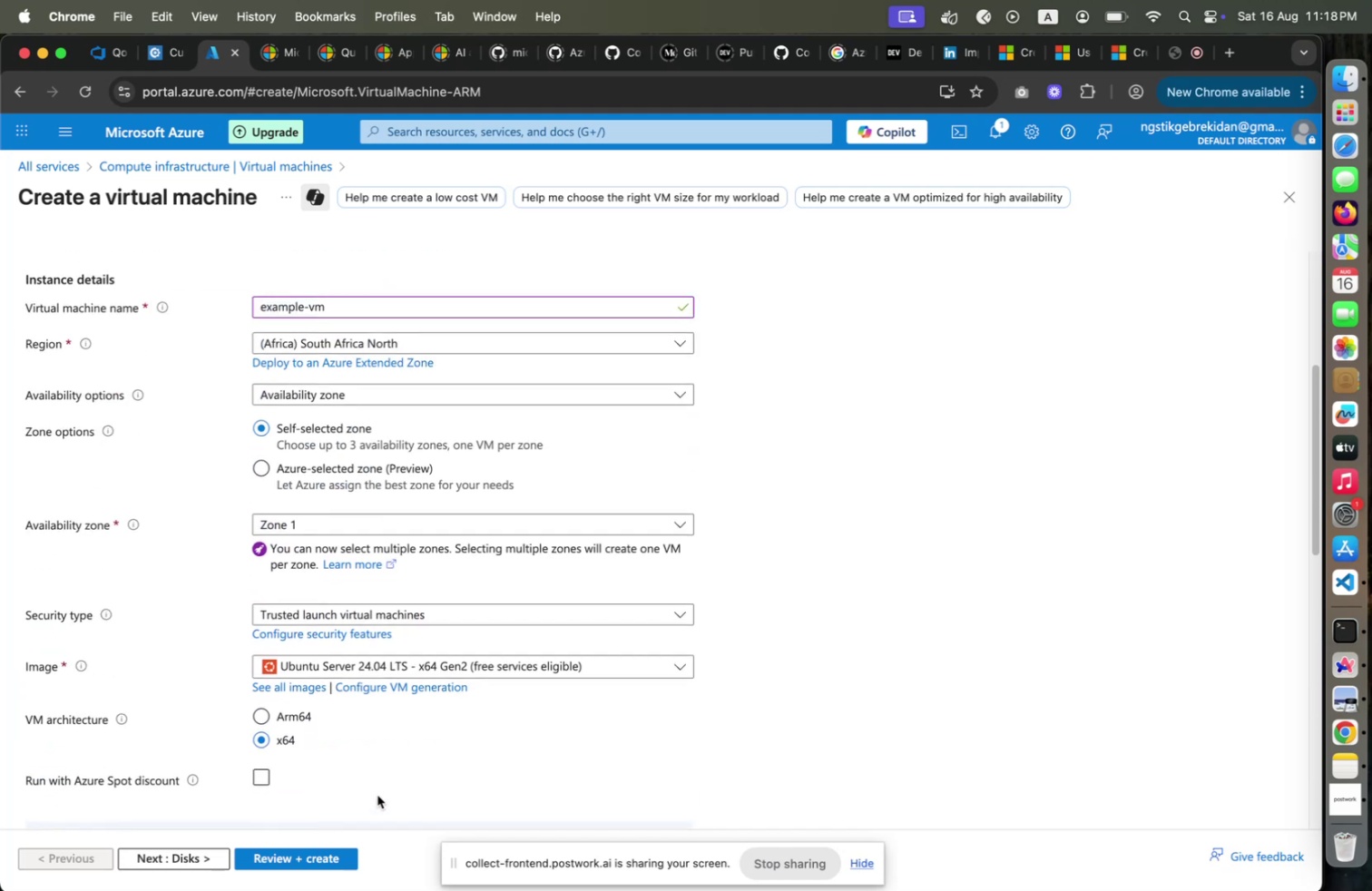 
scroll: coordinate [377, 794], scroll_direction: down, amount: 1.0
 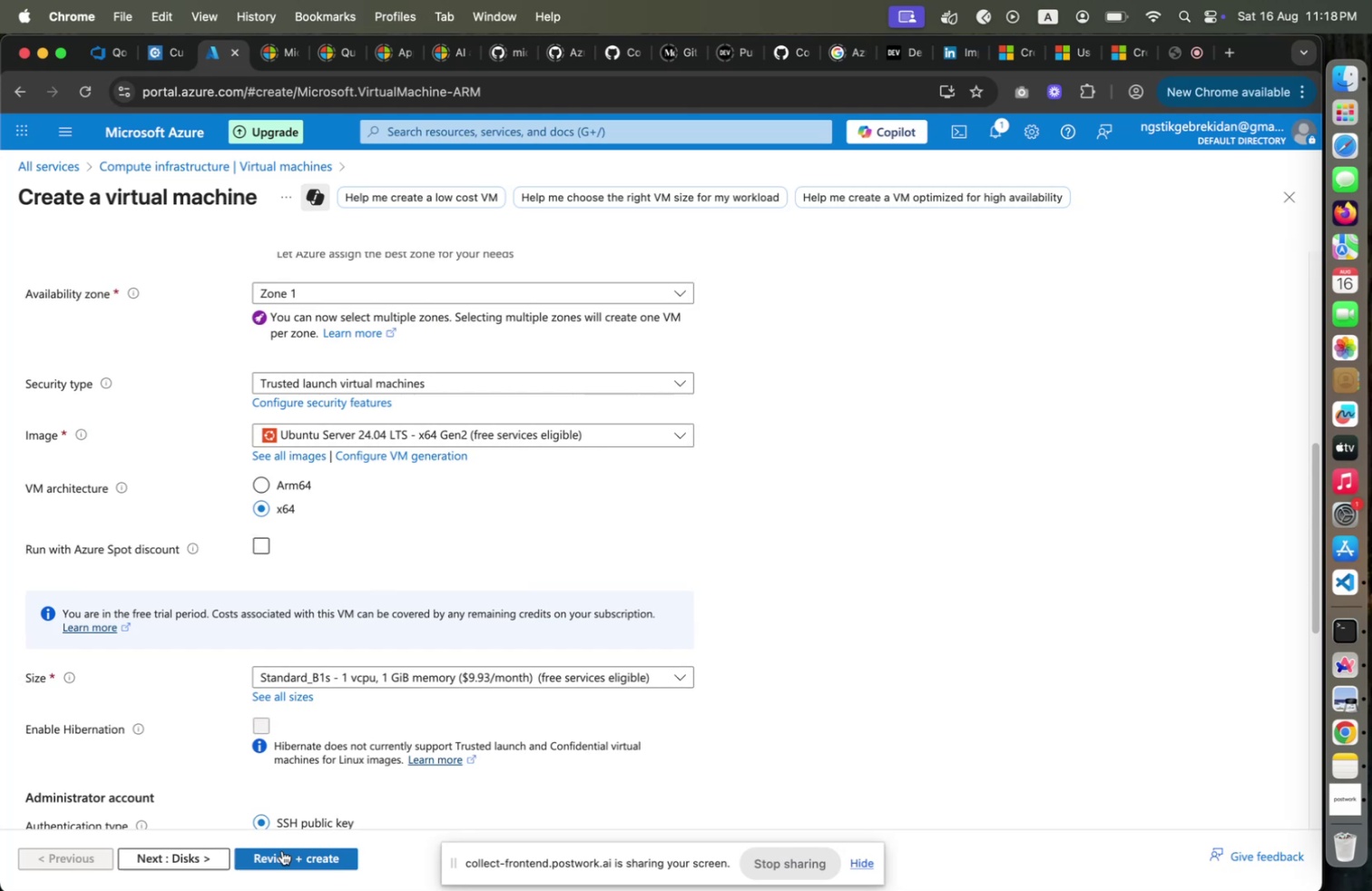 
left_click([285, 849])
 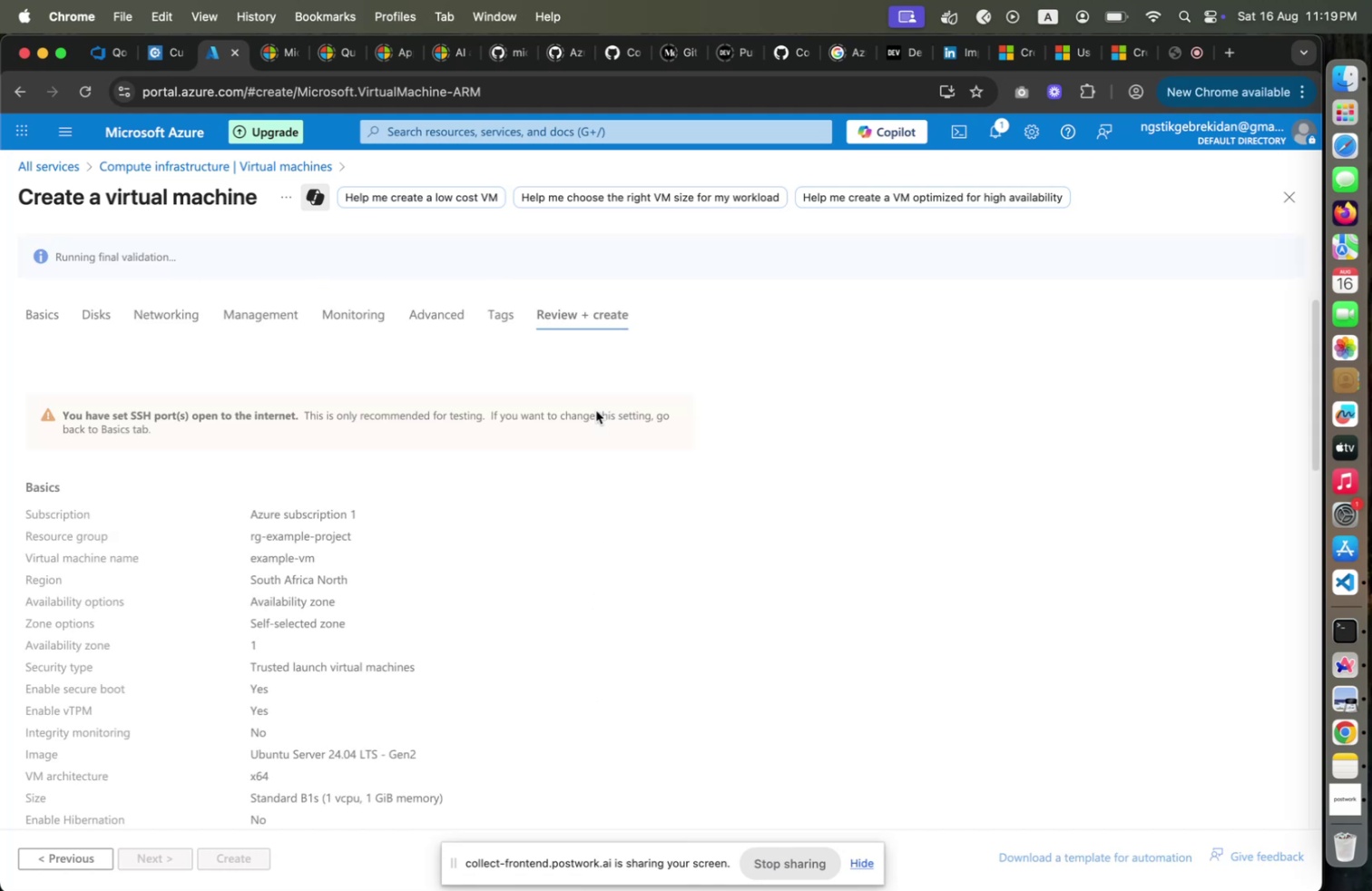 
wait(21.1)
 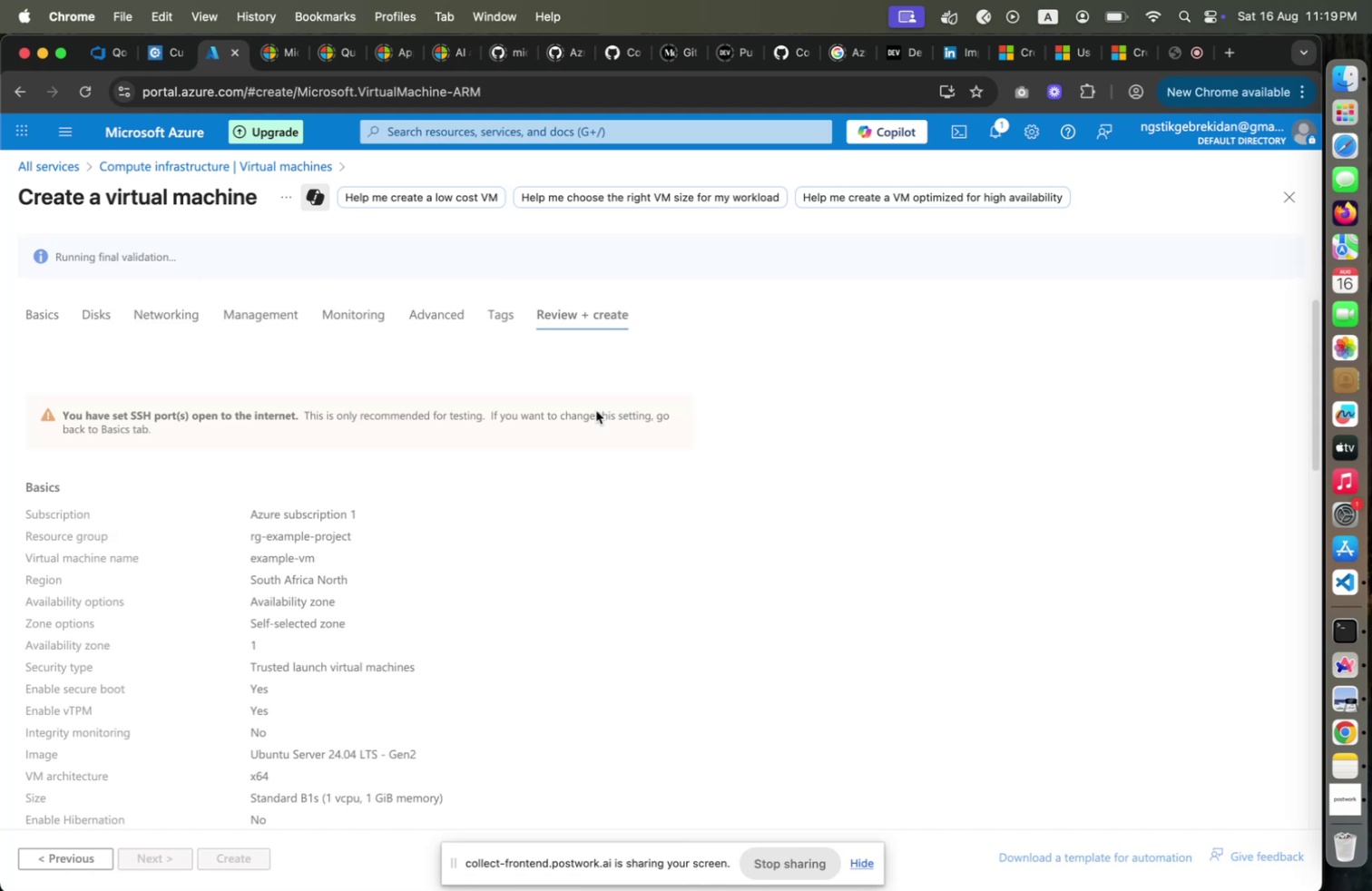 
scroll: coordinate [355, 485], scroll_direction: down, amount: 7.0
 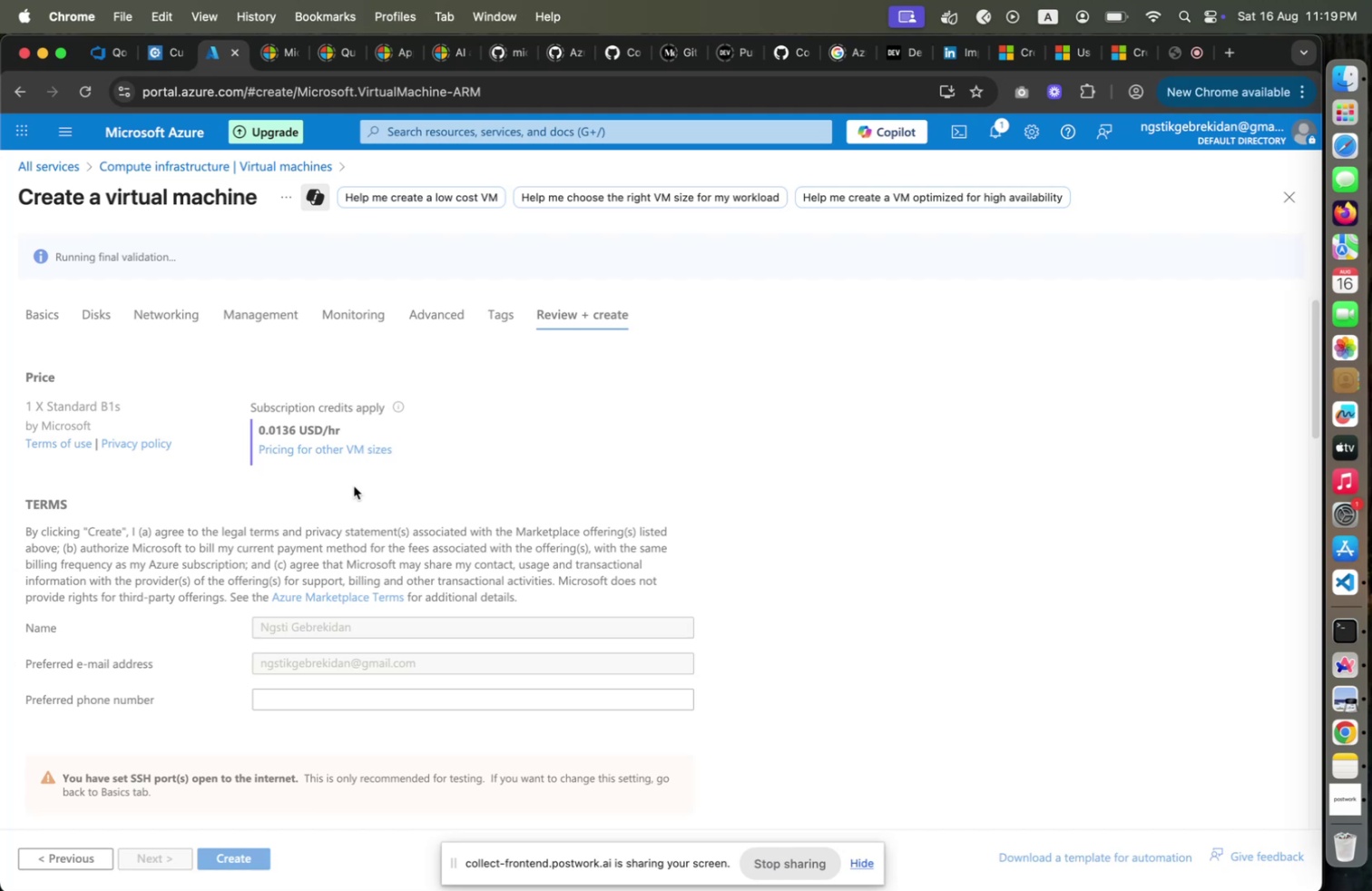 
wait(24.98)
 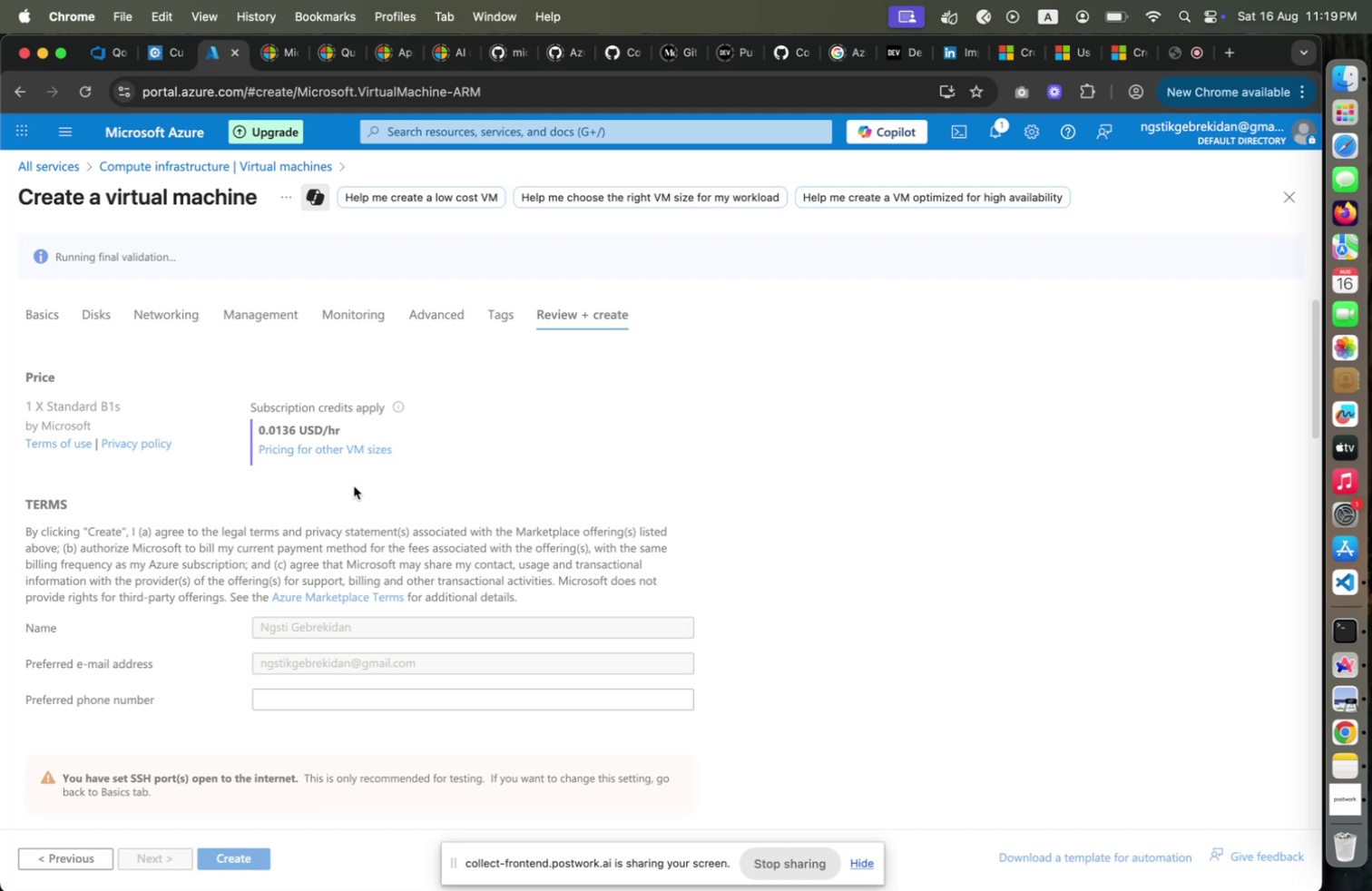 
scroll: coordinate [354, 485], scroll_direction: down, amount: 7.0
 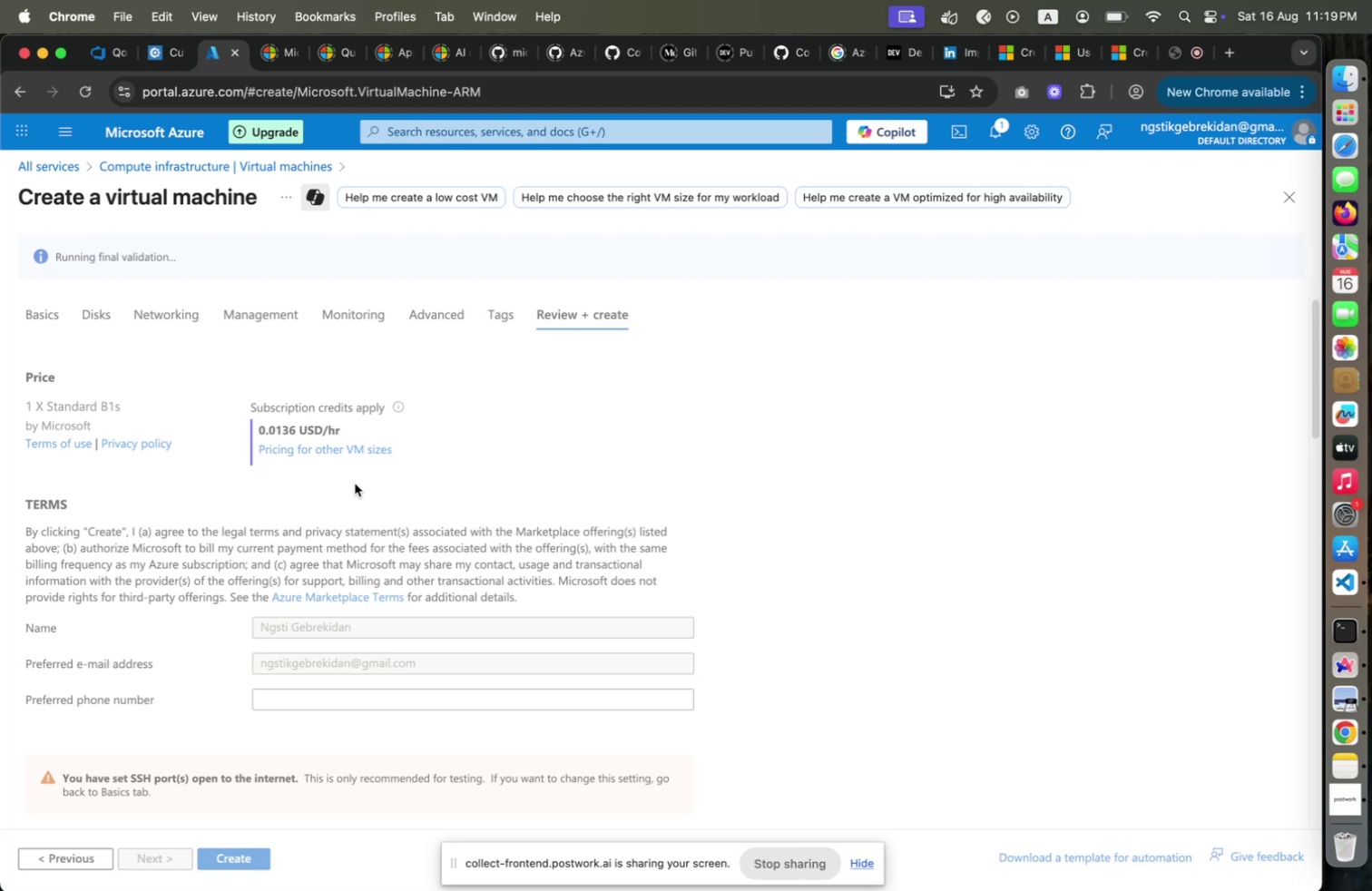 
wait(9.48)
 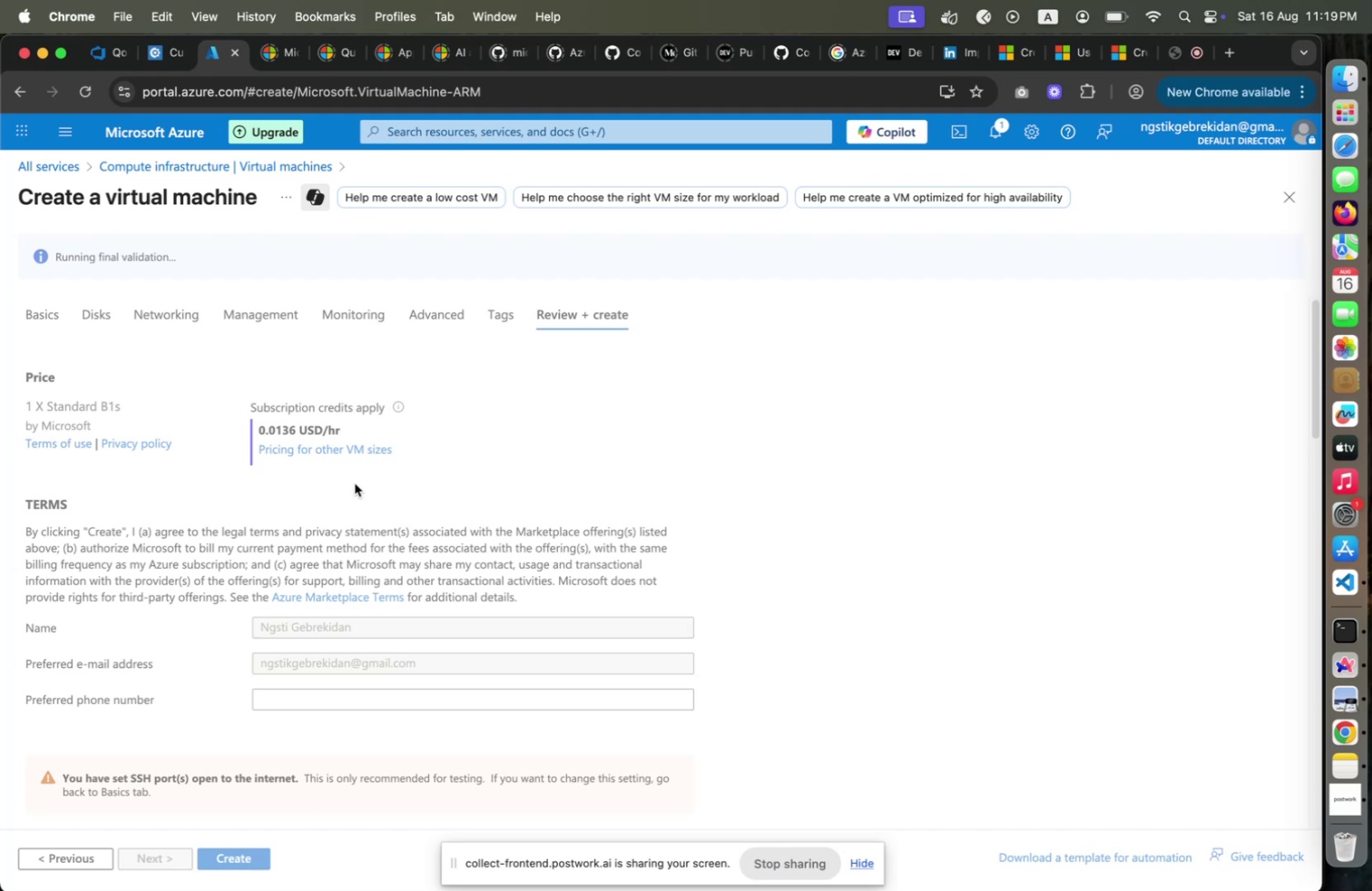 
scroll: coordinate [355, 485], scroll_direction: down, amount: 16.0
 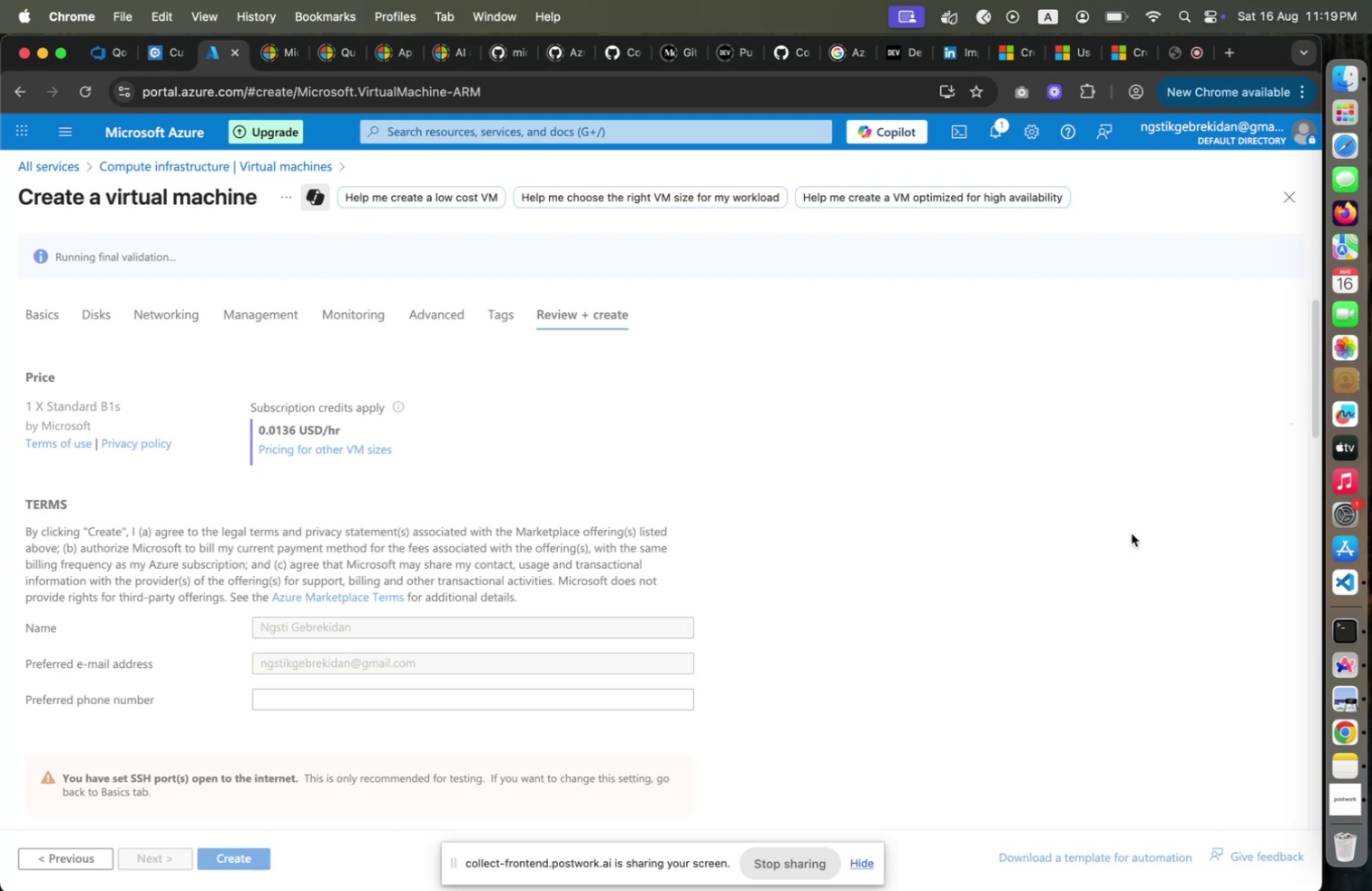 
wait(6.03)
 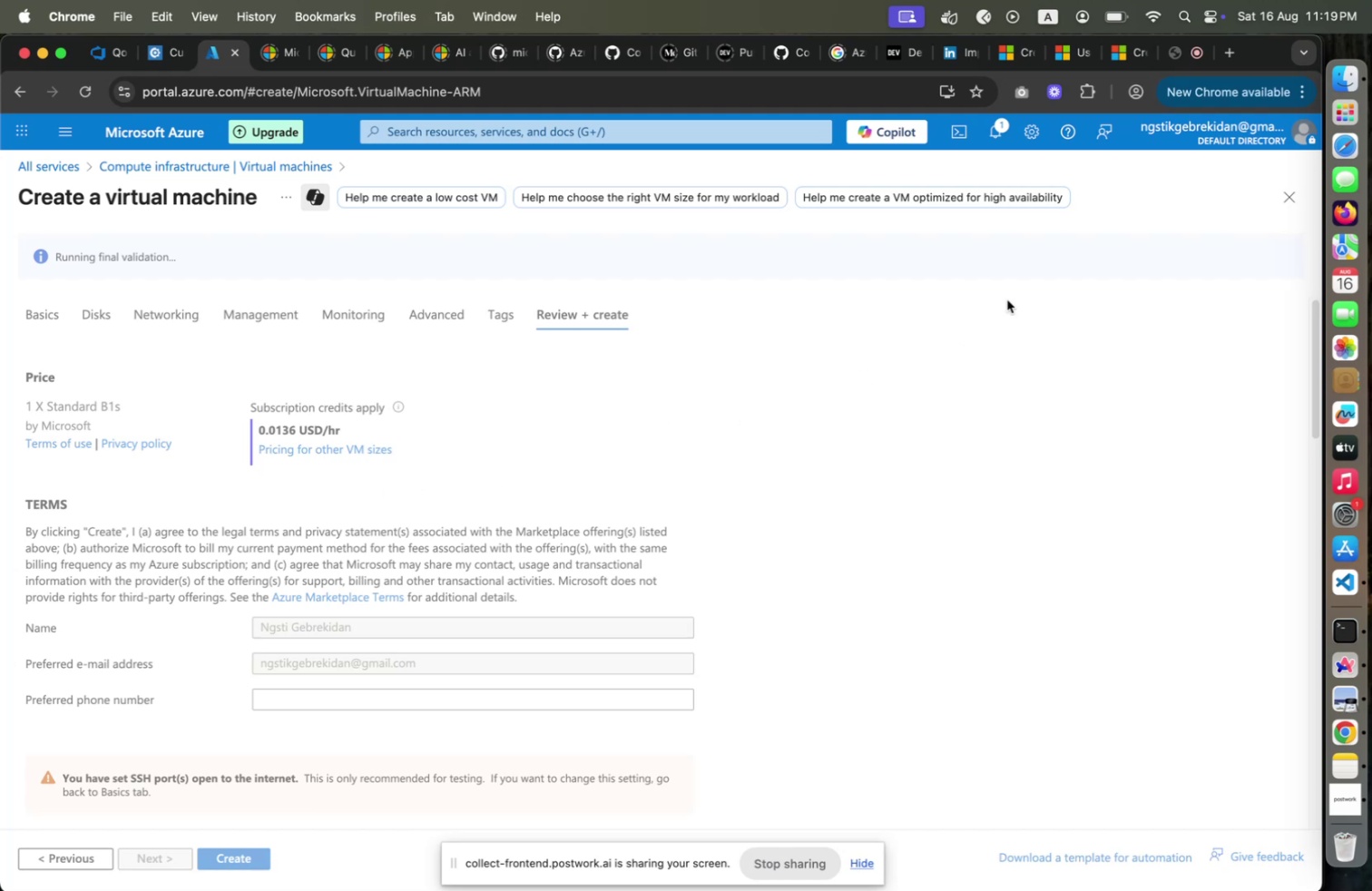 
left_click([1356, 768])
 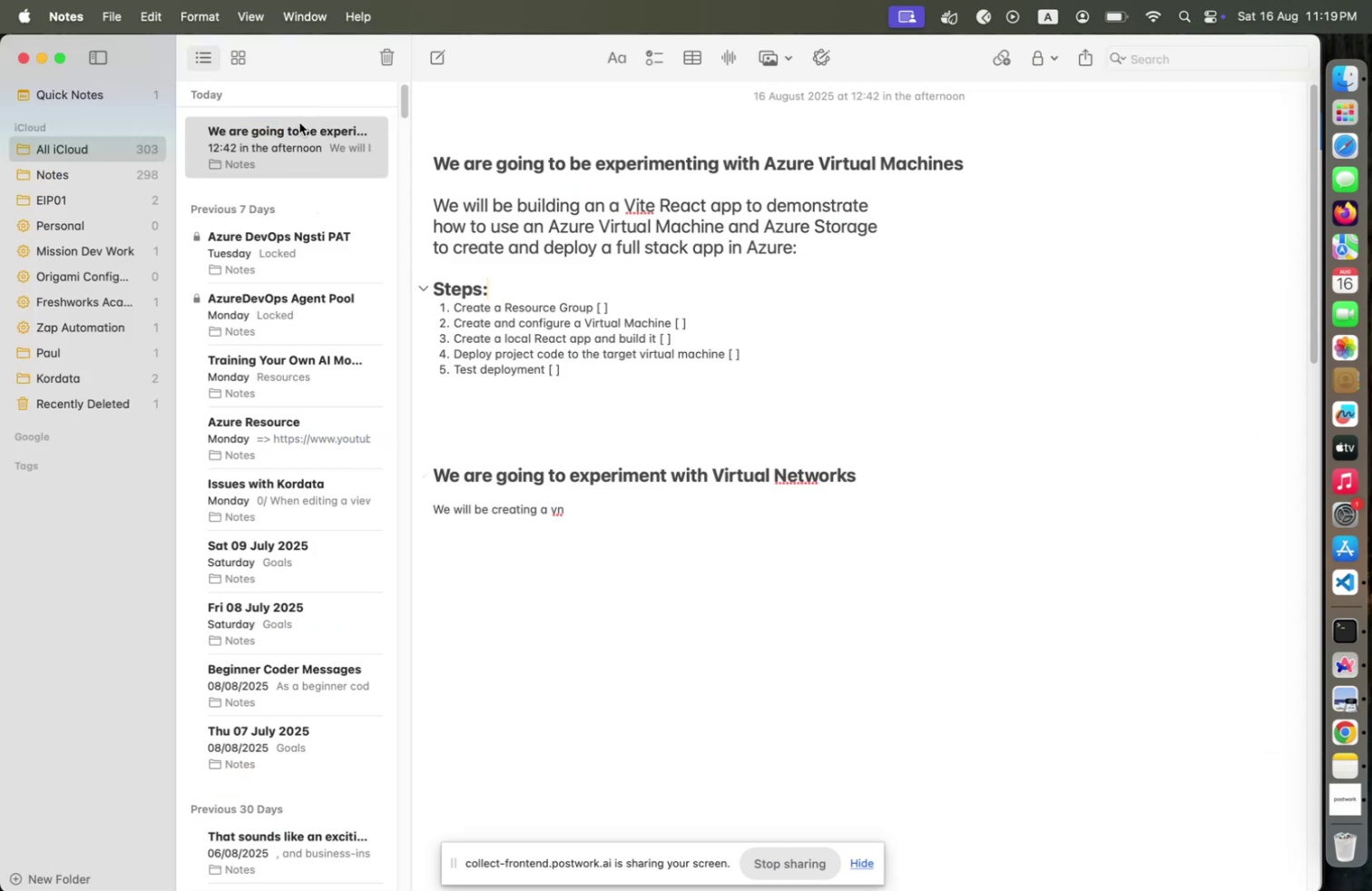 
double_click([299, 122])
 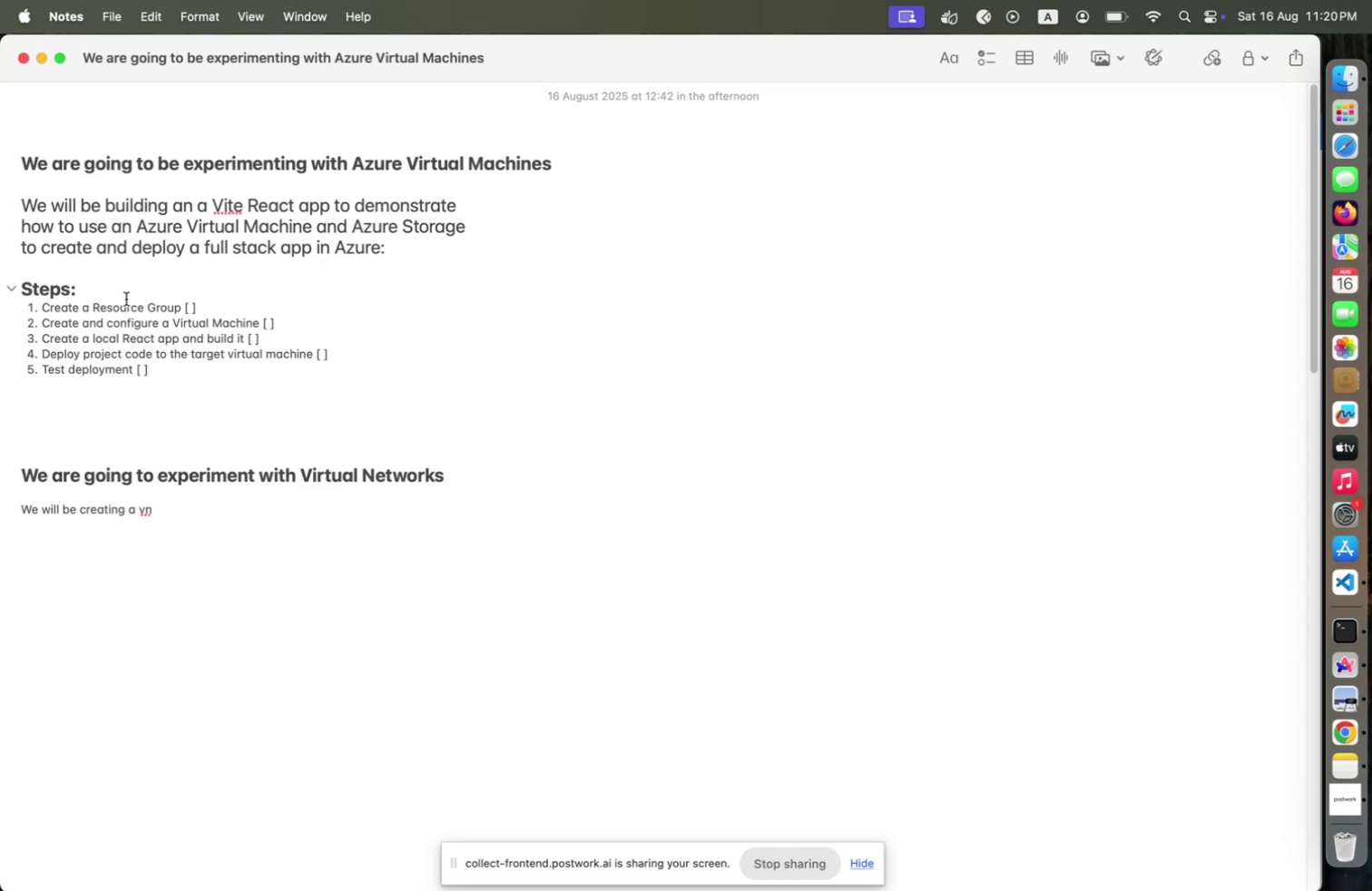 
left_click_drag(start_coordinate=[15, 154], to_coordinate=[651, 164])
 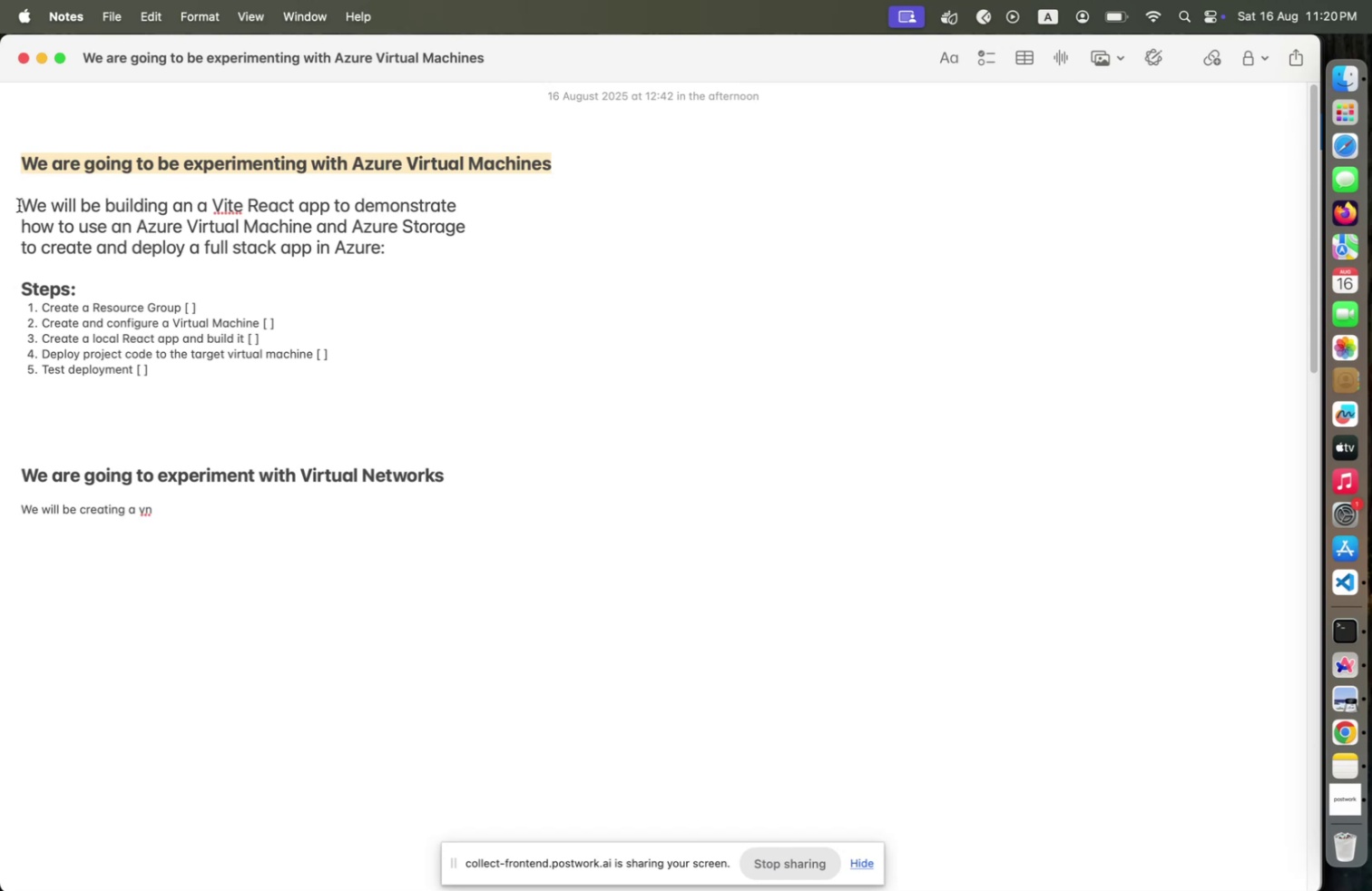 
left_click_drag(start_coordinate=[21, 202], to_coordinate=[383, 247])
 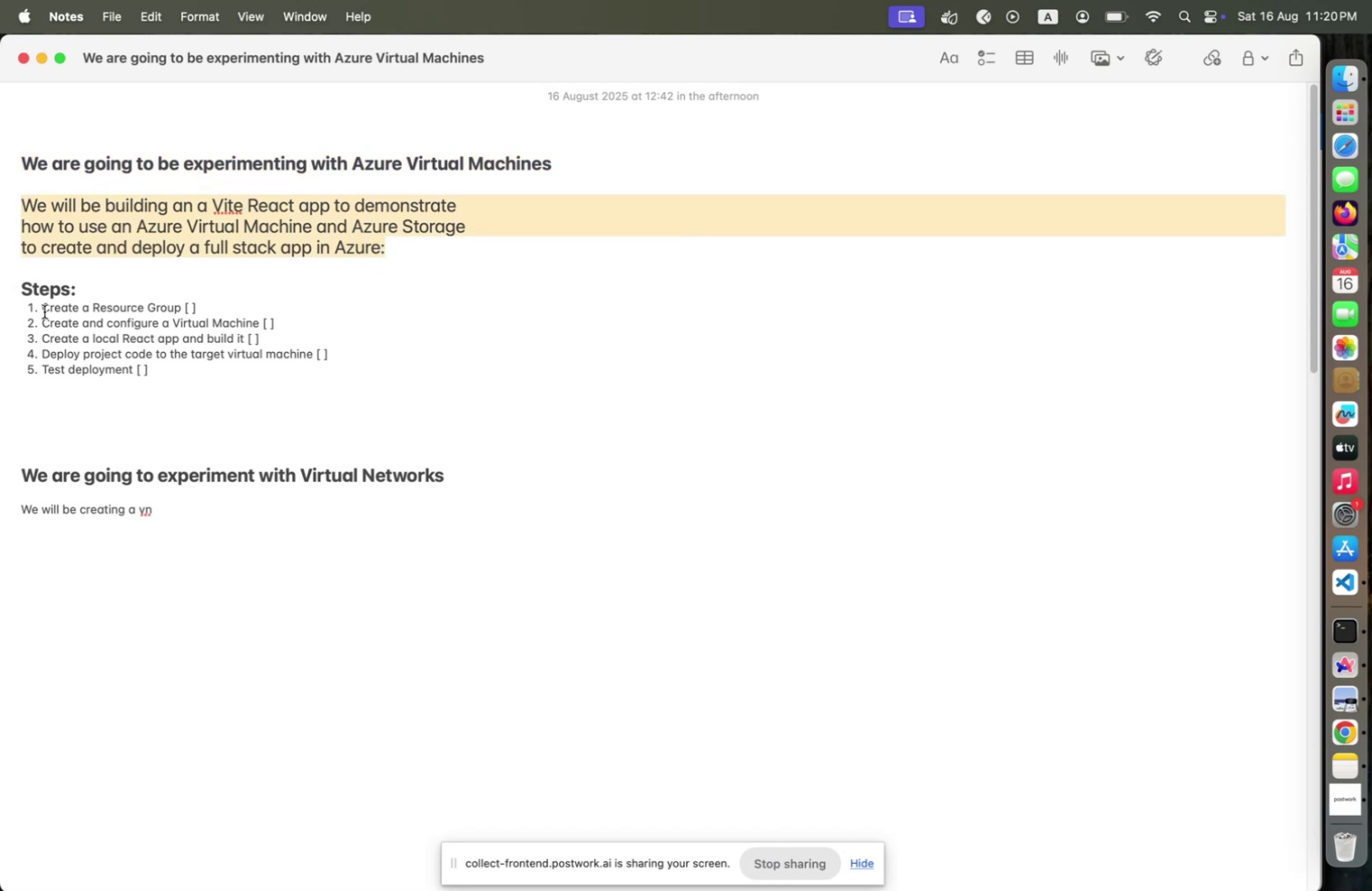 
left_click_drag(start_coordinate=[44, 310], to_coordinate=[221, 306])
 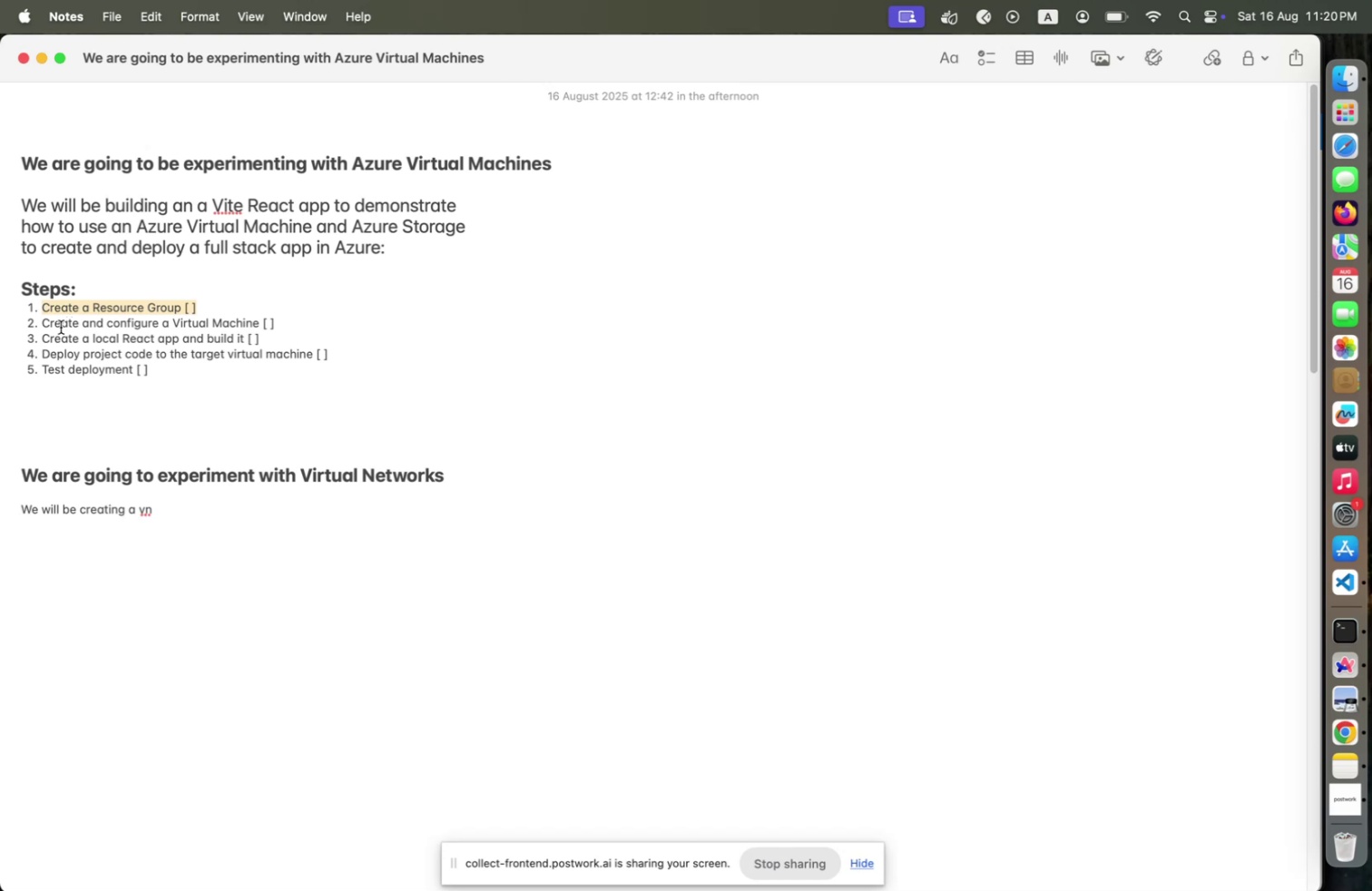 
left_click_drag(start_coordinate=[40, 327], to_coordinate=[286, 325])
 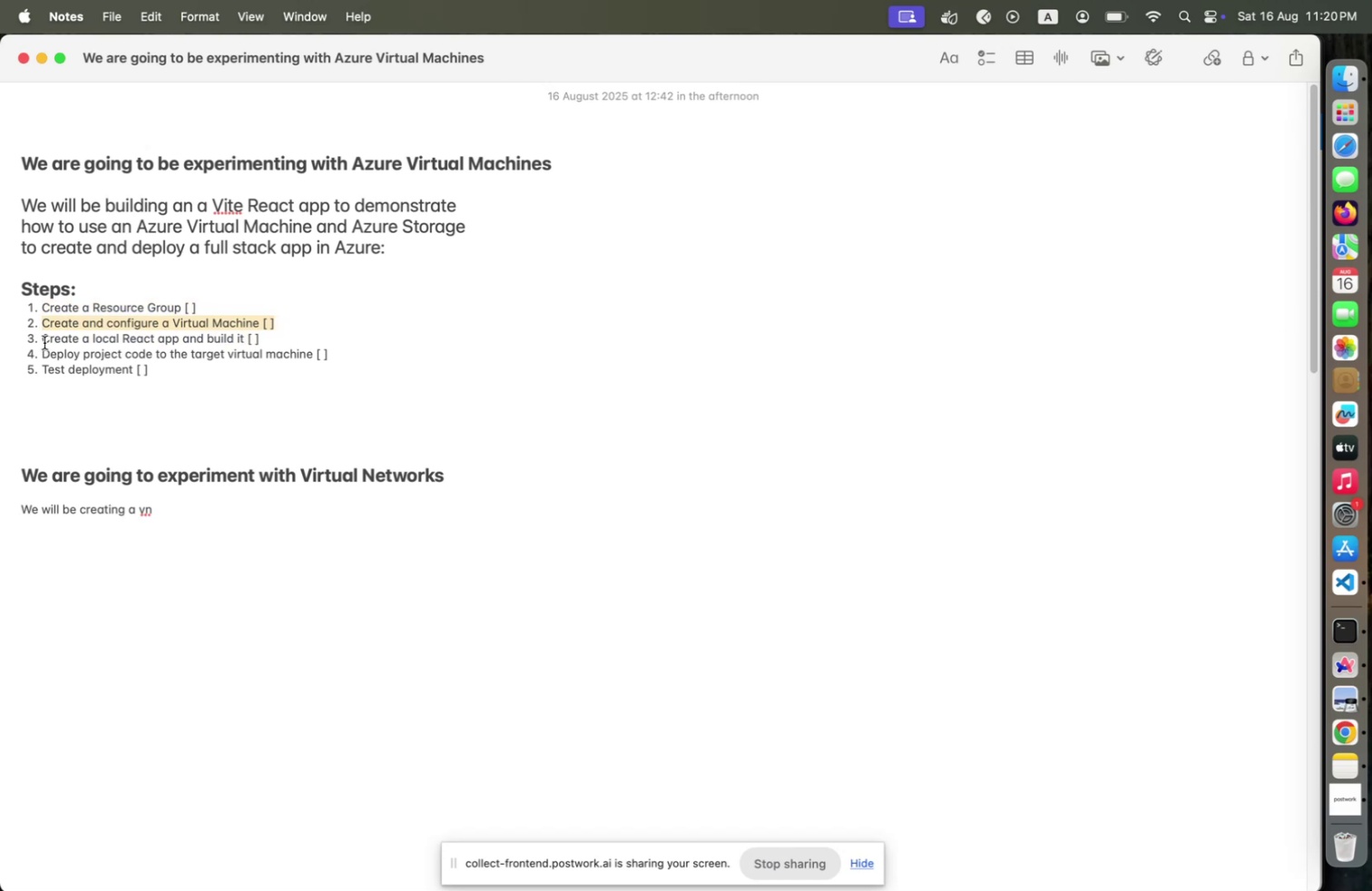 
left_click_drag(start_coordinate=[44, 339], to_coordinate=[299, 334])
 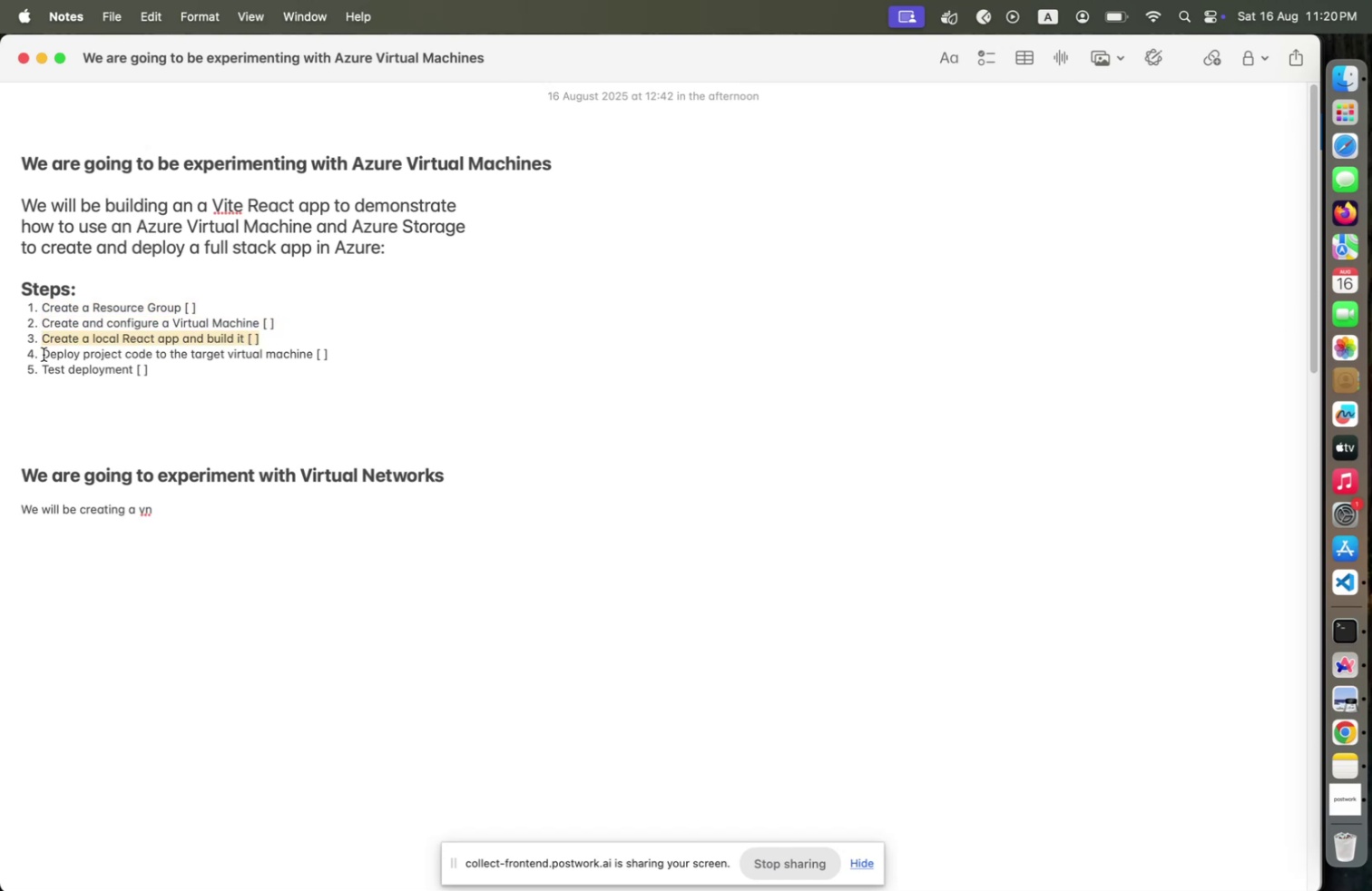 
left_click_drag(start_coordinate=[43, 354], to_coordinate=[330, 352])
 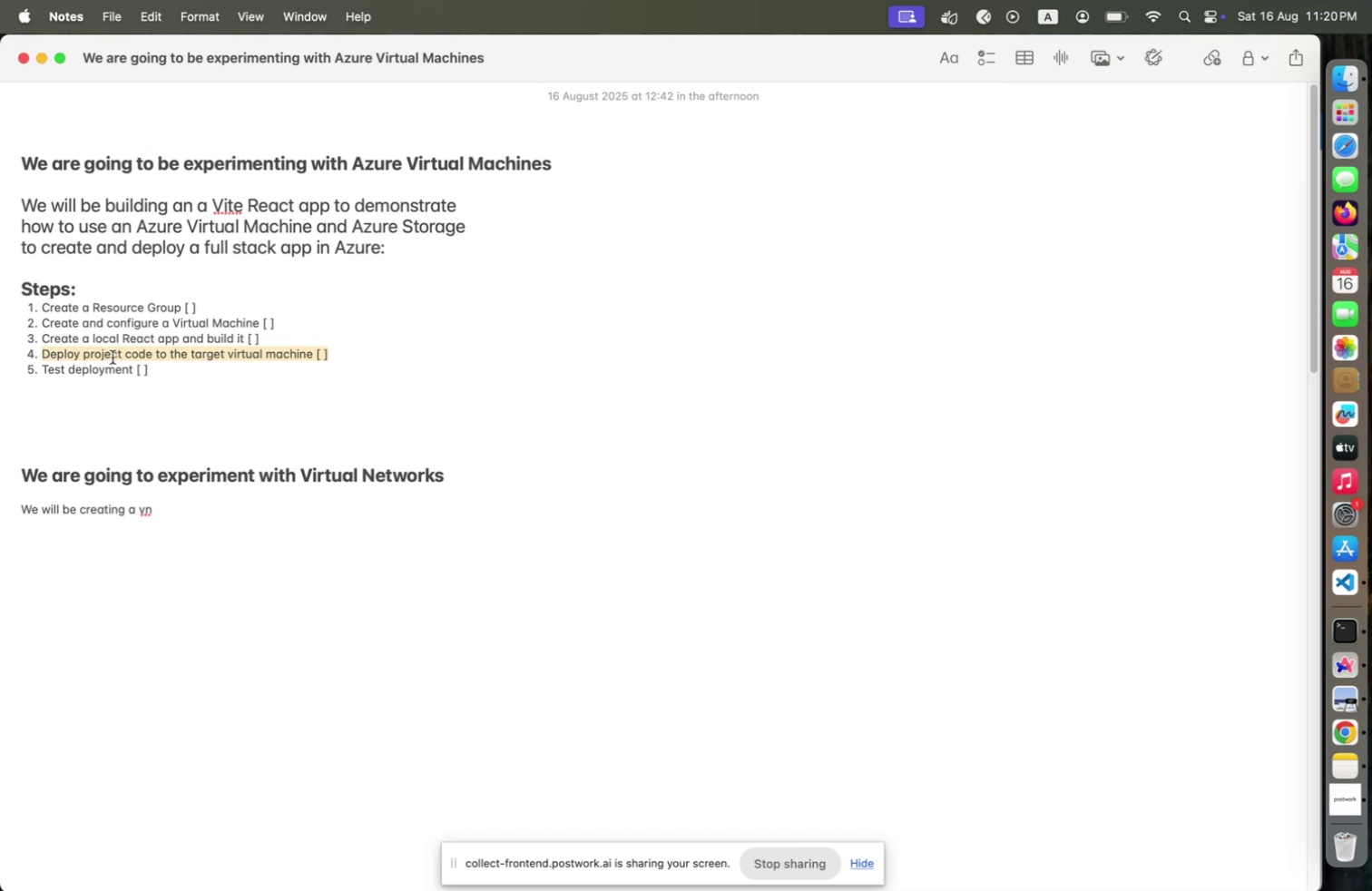 
left_click([113, 356])
 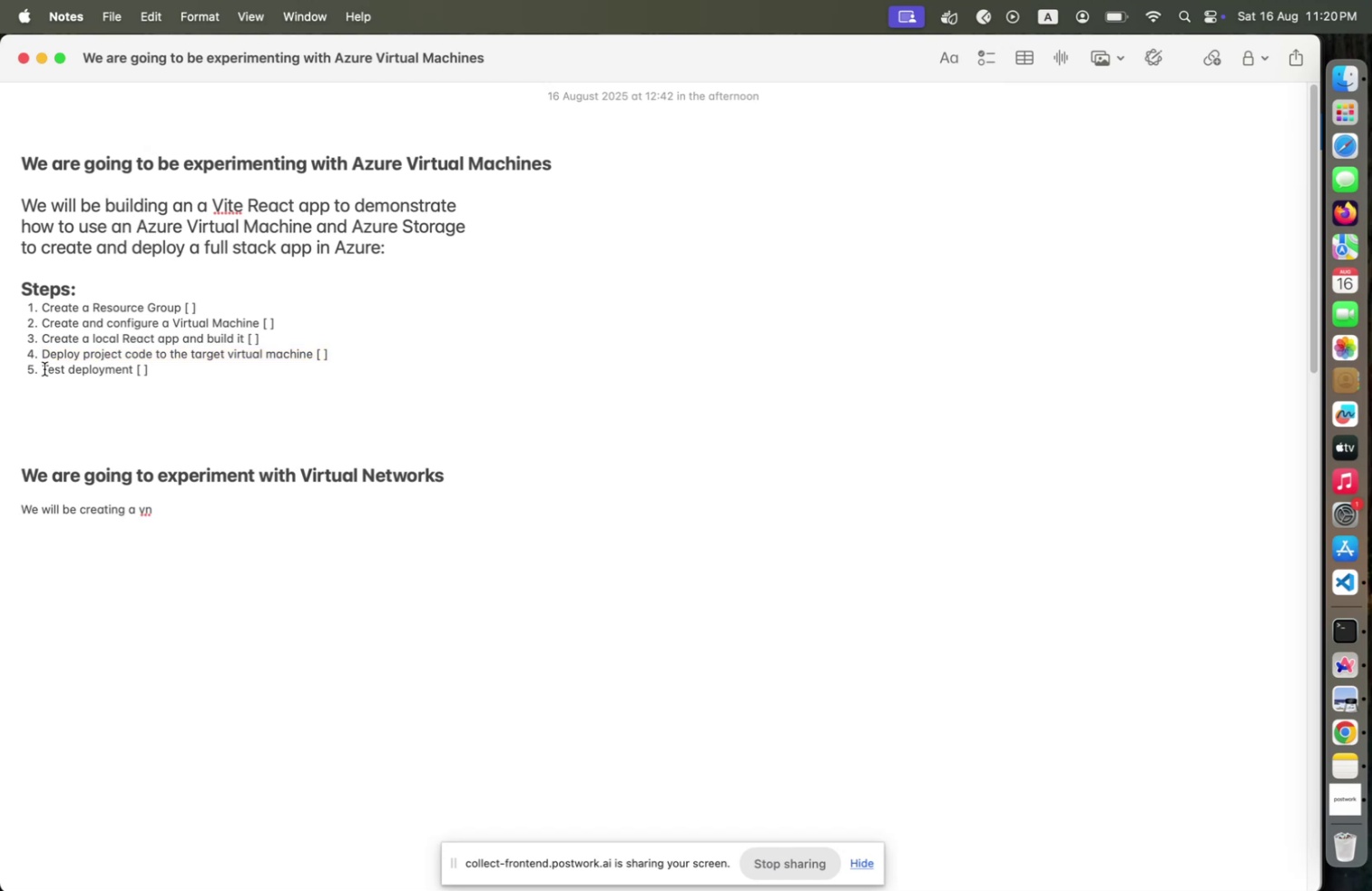 
left_click_drag(start_coordinate=[43, 369], to_coordinate=[161, 363])
 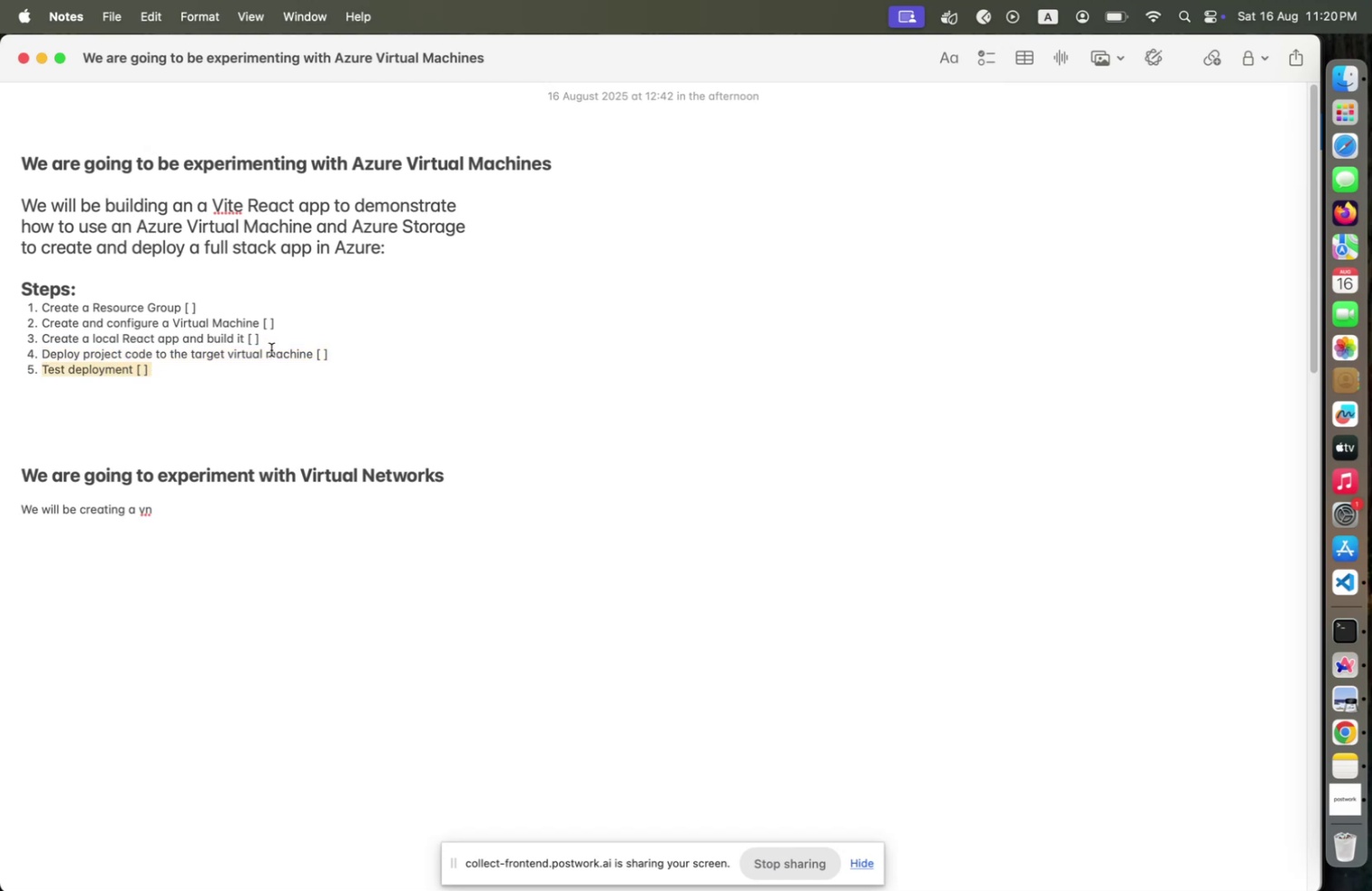 
left_click_drag(start_coordinate=[343, 348], to_coordinate=[31, 354])
 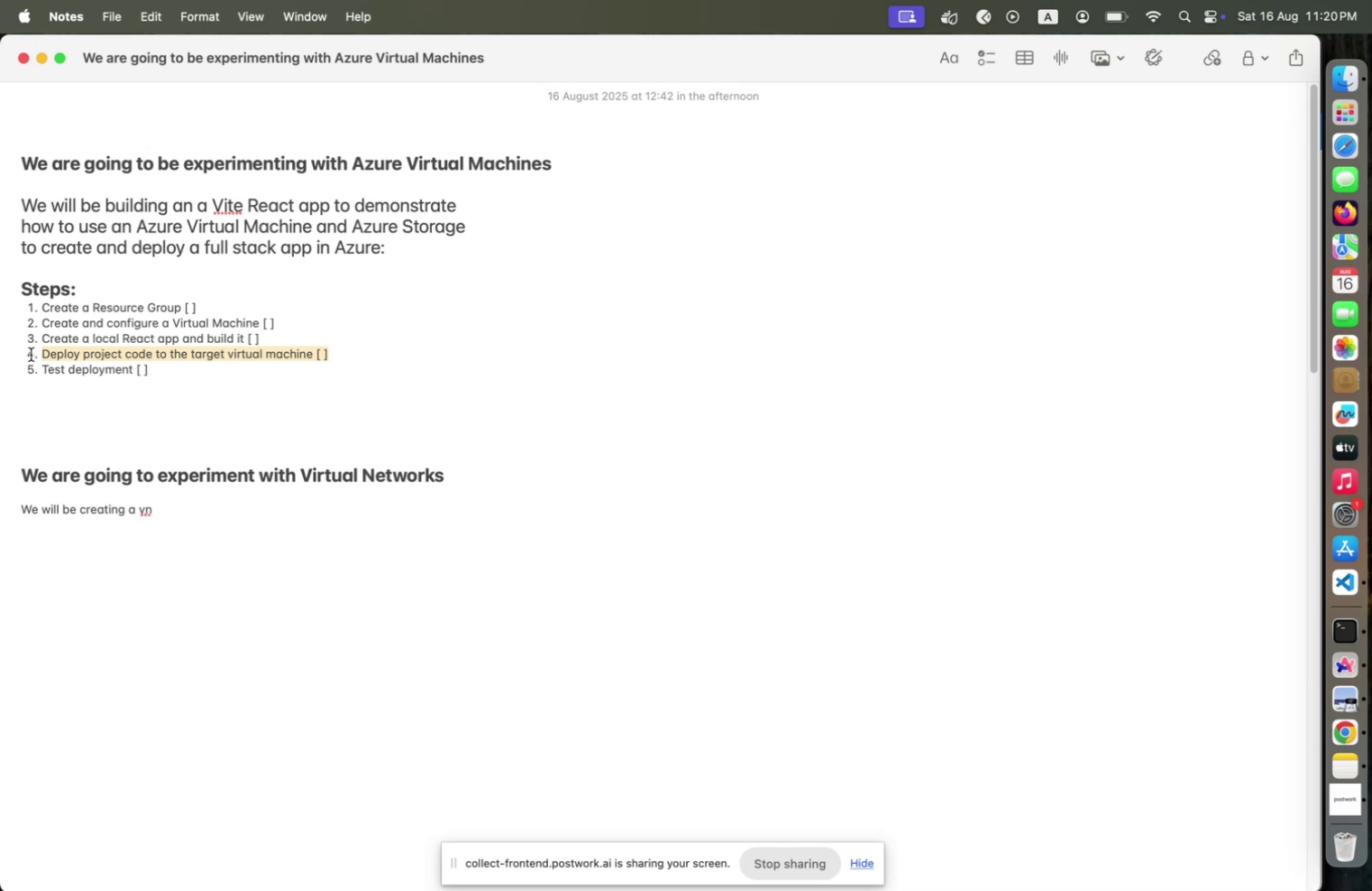 
wait(11.46)
 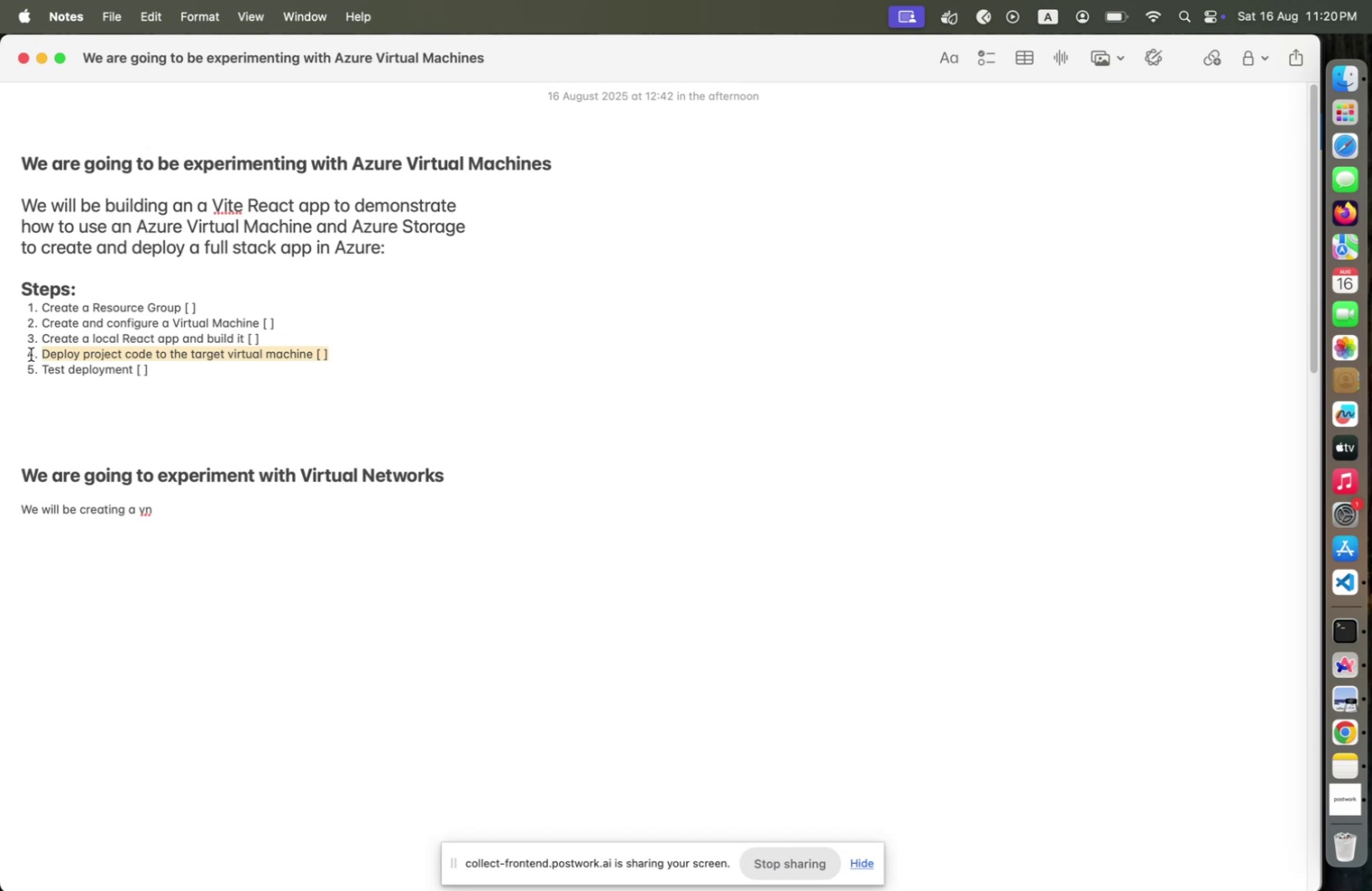 
left_click_drag(start_coordinate=[154, 366], to_coordinate=[44, 316])
 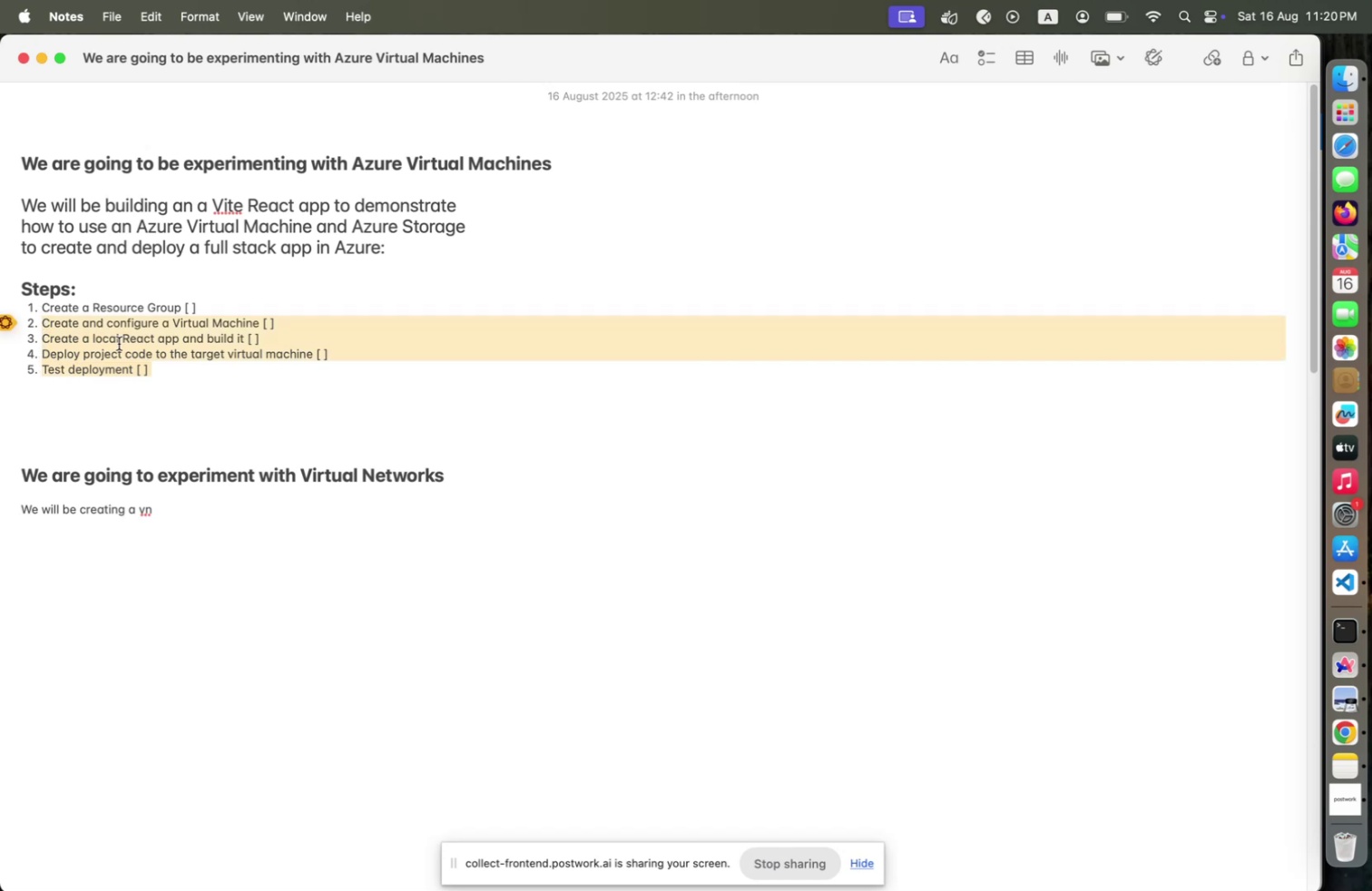 
left_click([219, 358])
 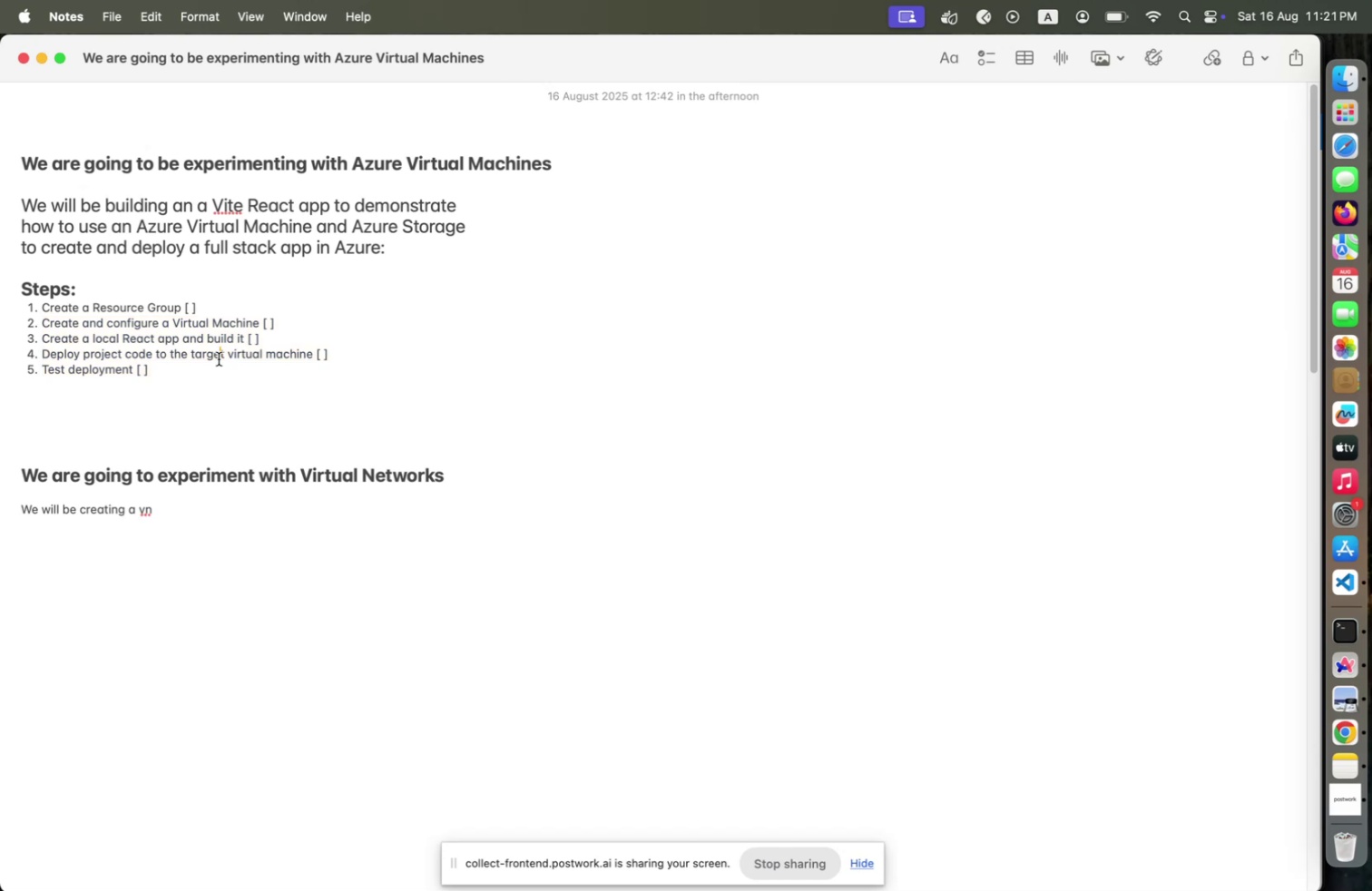 
wait(13.44)
 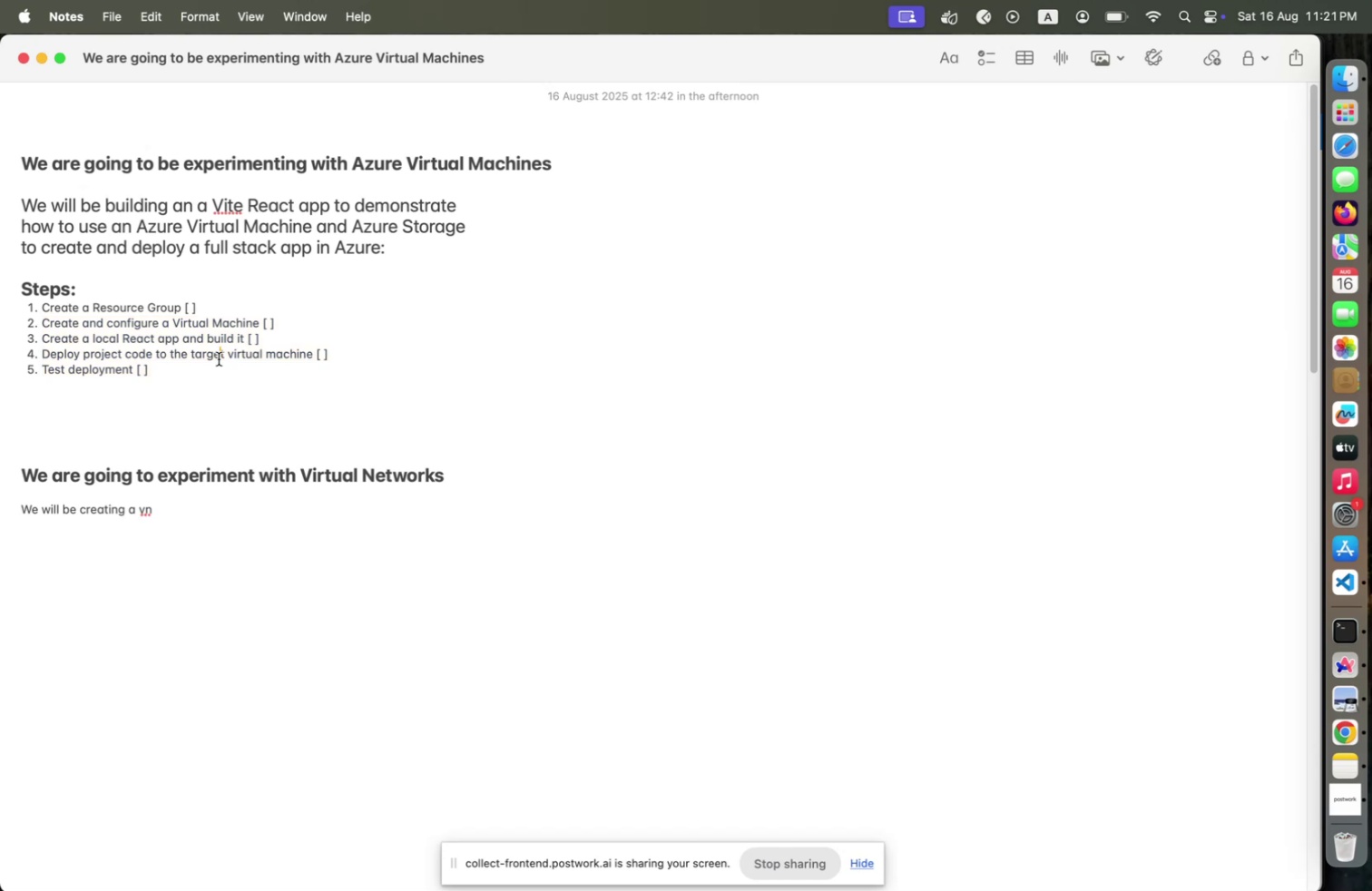 
left_click_drag(start_coordinate=[333, 349], to_coordinate=[31, 352])
 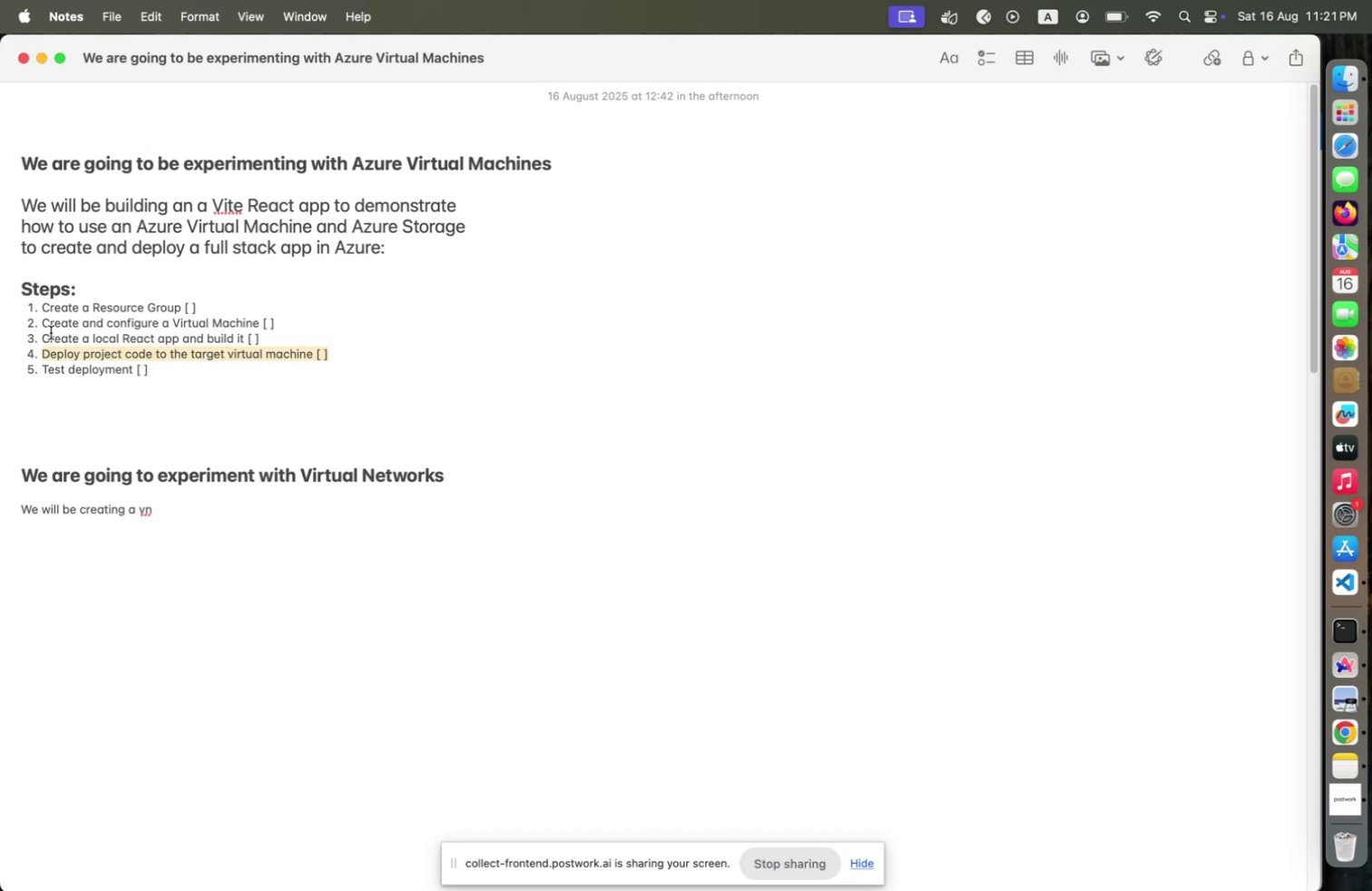 
left_click([40, 341])
 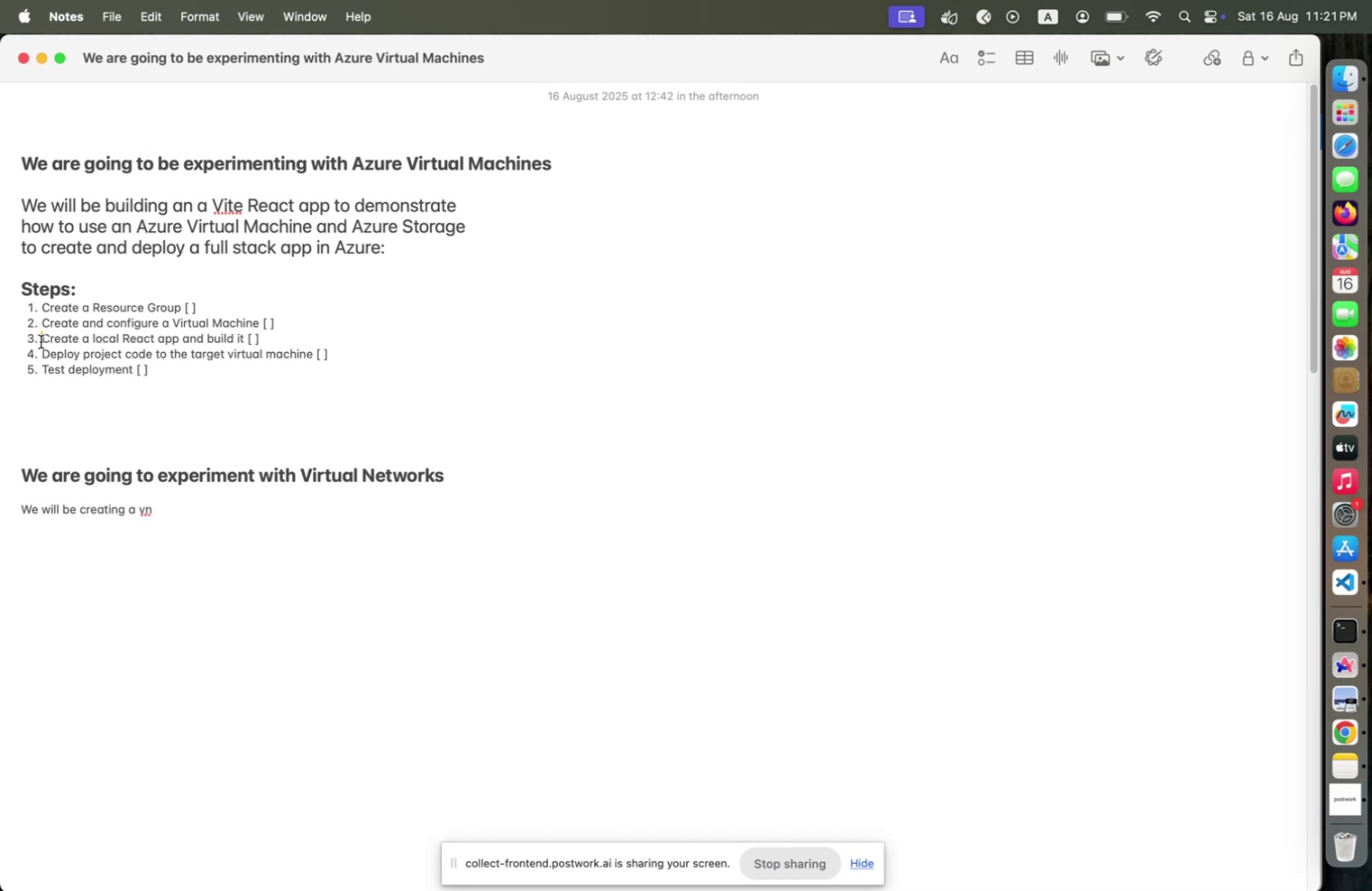 
wait(5.64)
 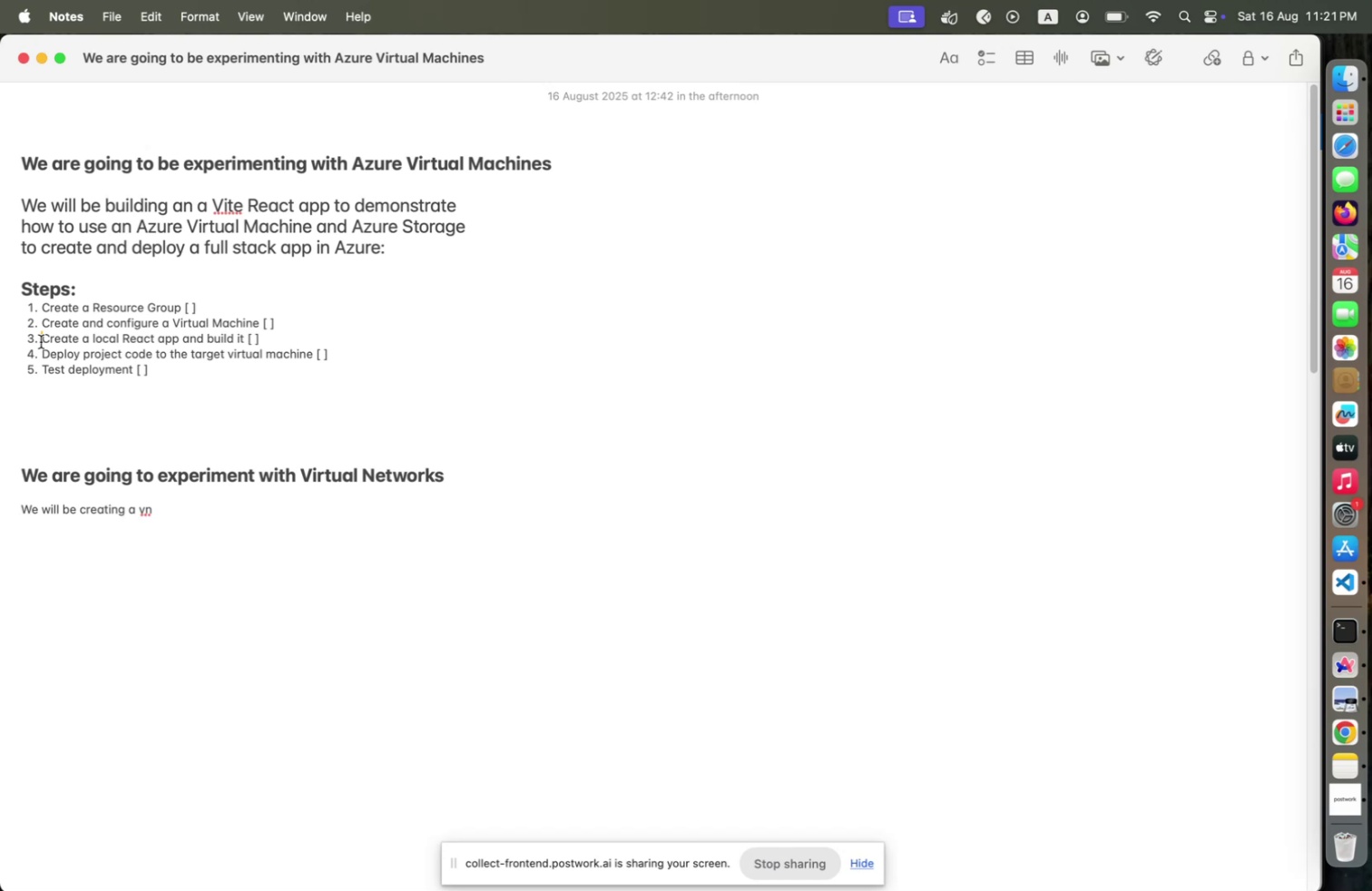 
key(Meta+CommandLeft)
 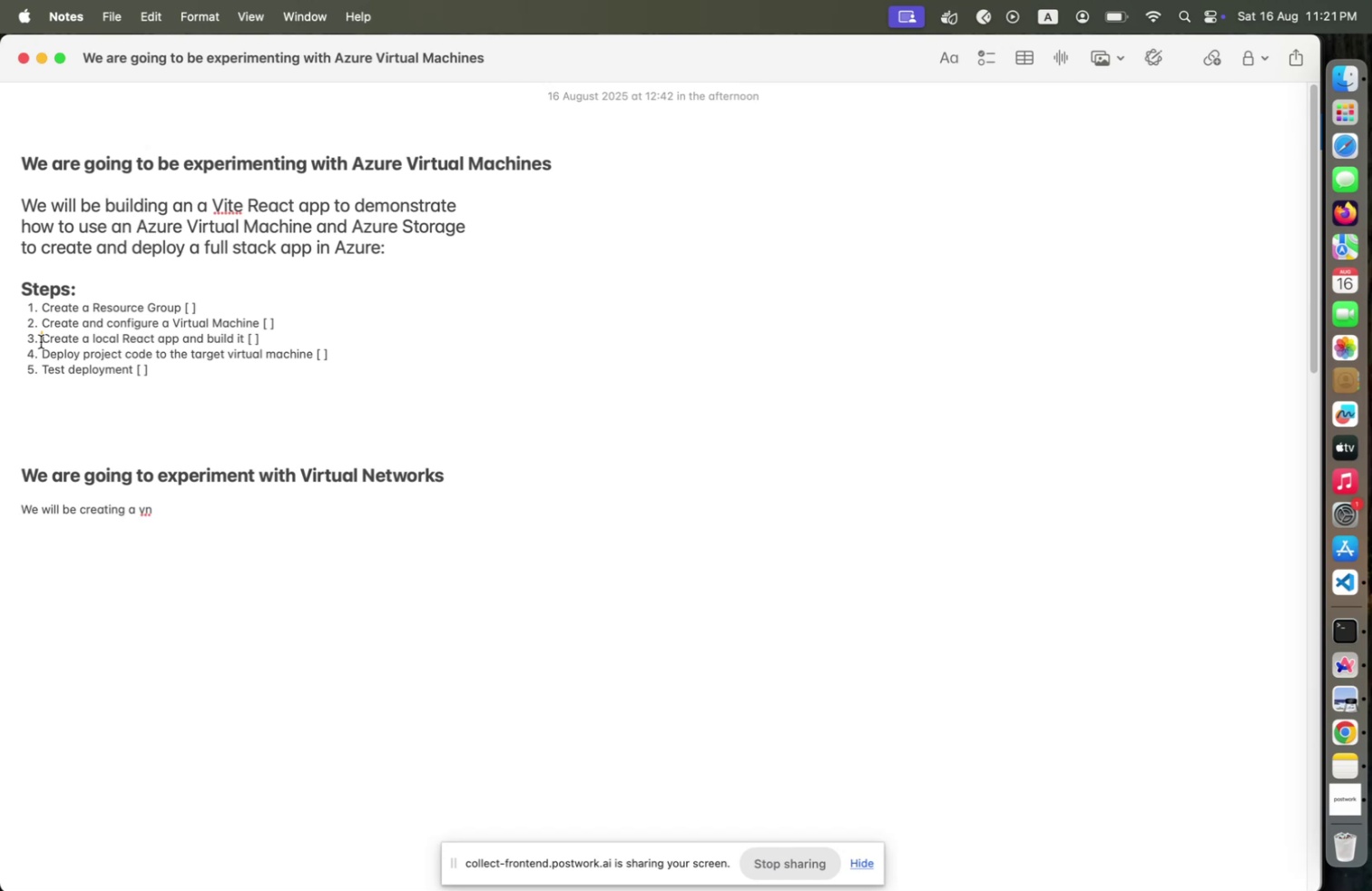 
key(Meta+Tab)
 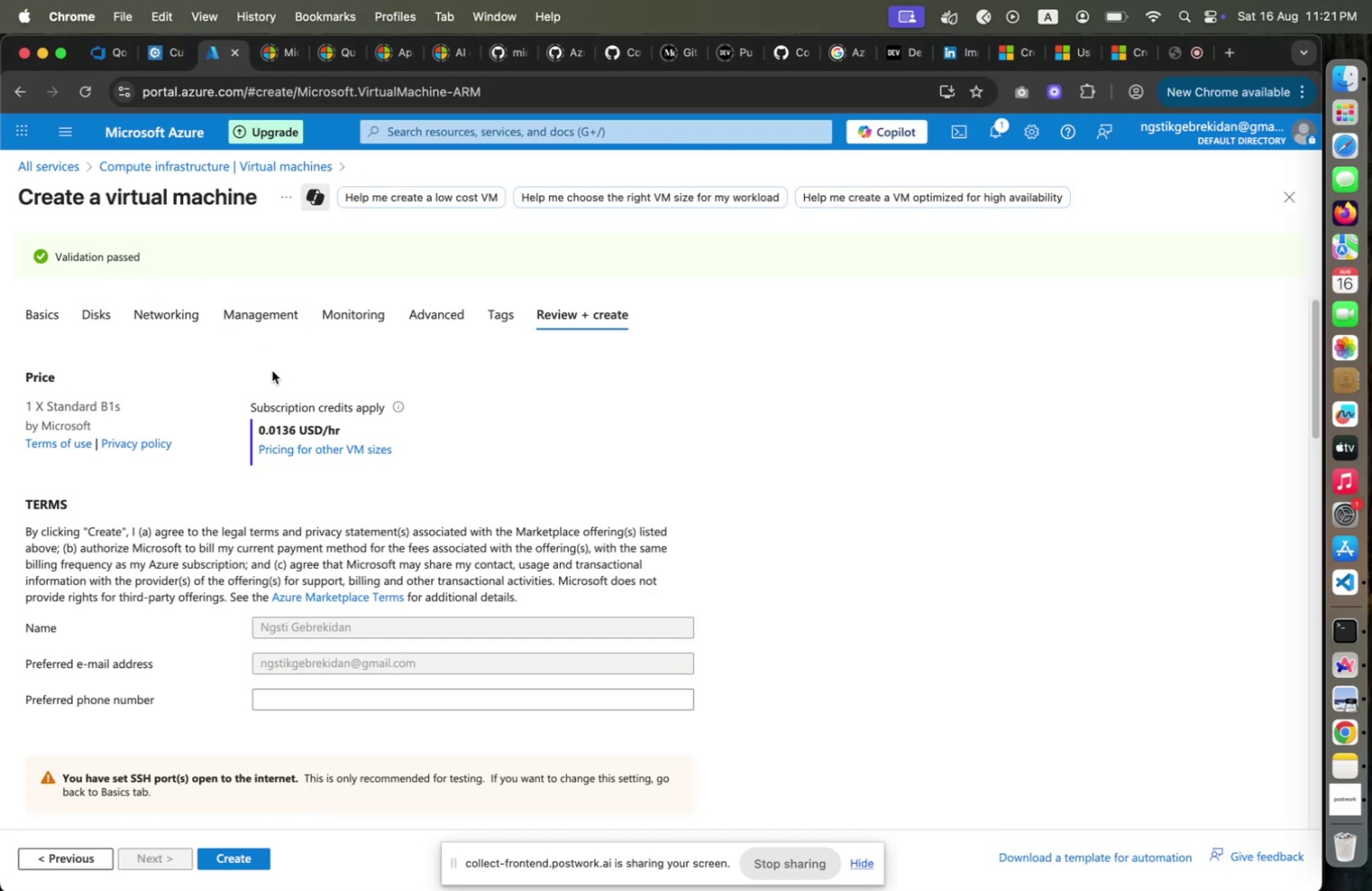 
scroll: coordinate [230, 487], scroll_direction: up, amount: 1.0
 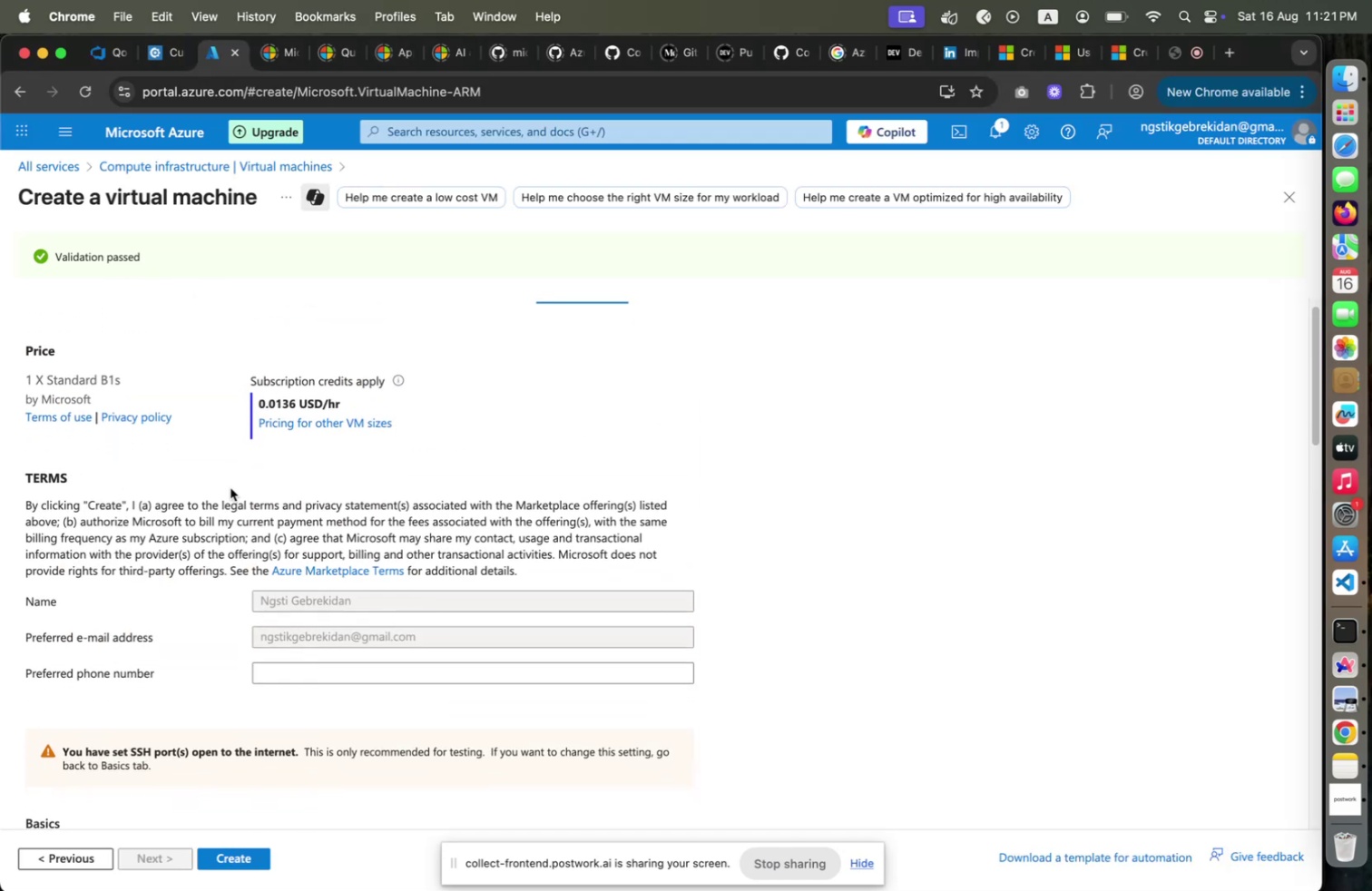 
scroll: coordinate [231, 489], scroll_direction: down, amount: 15.0
 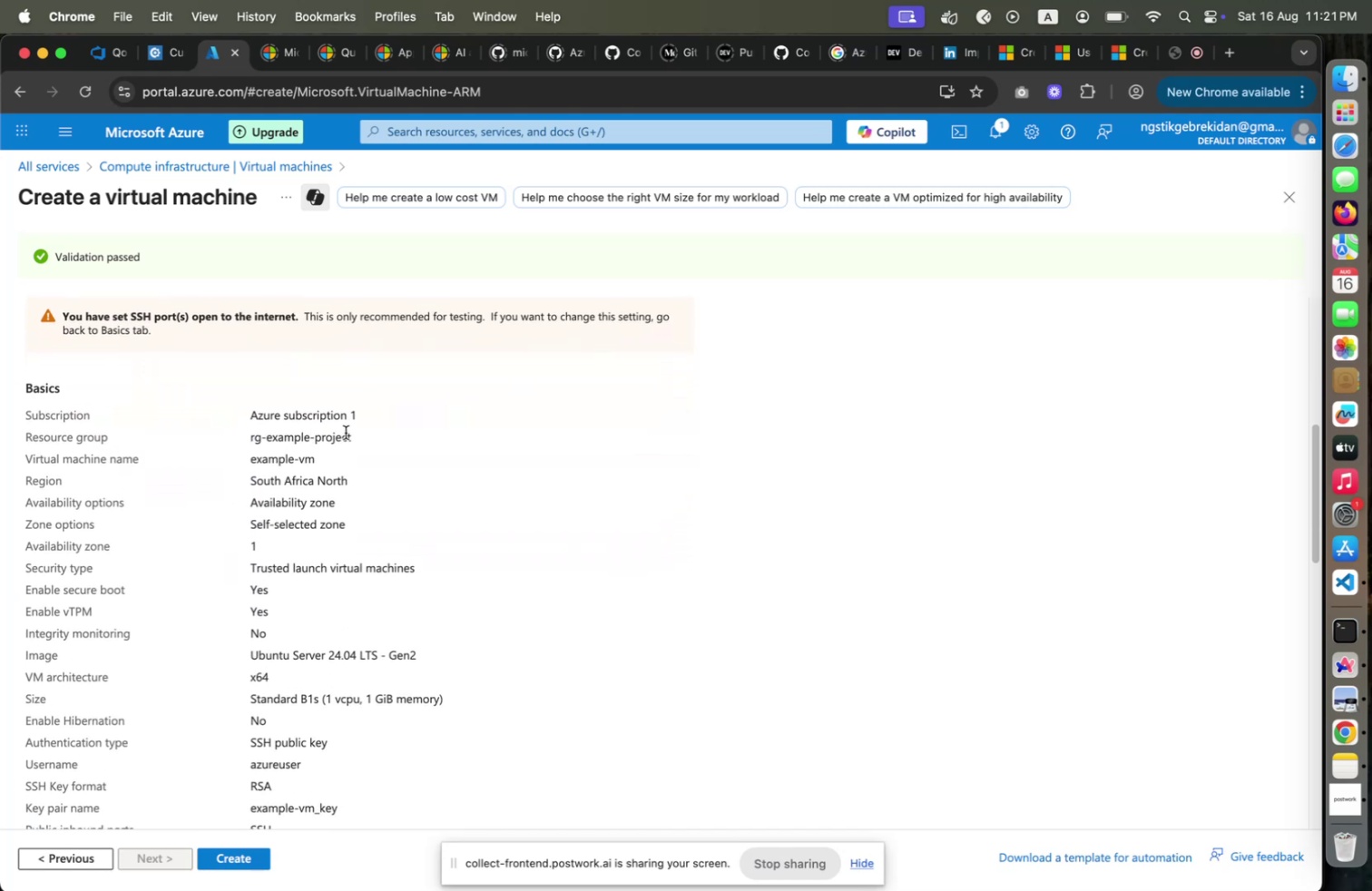 
left_click_drag(start_coordinate=[350, 432], to_coordinate=[248, 436])
 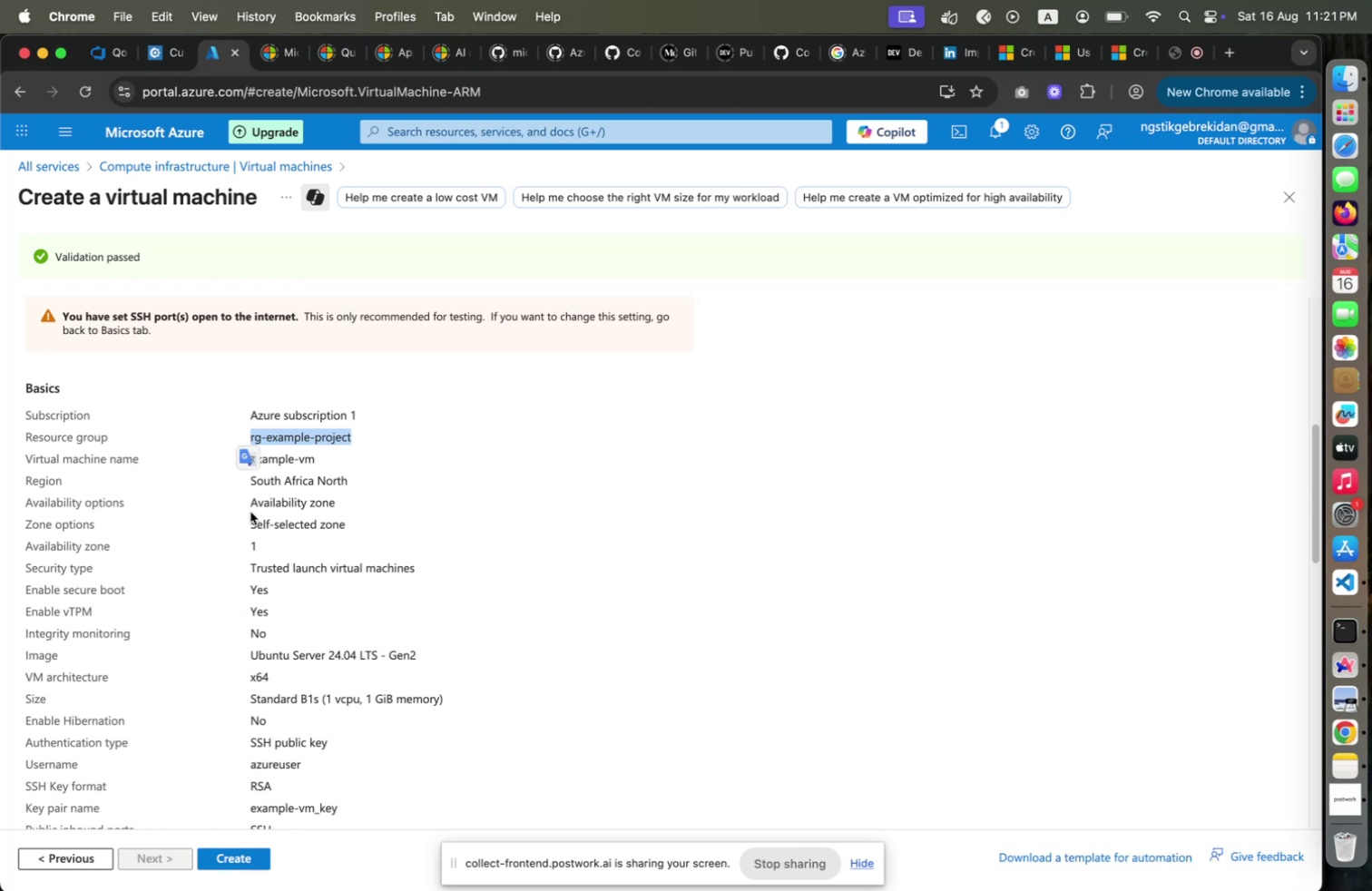 
mouse_move([93, 181])
 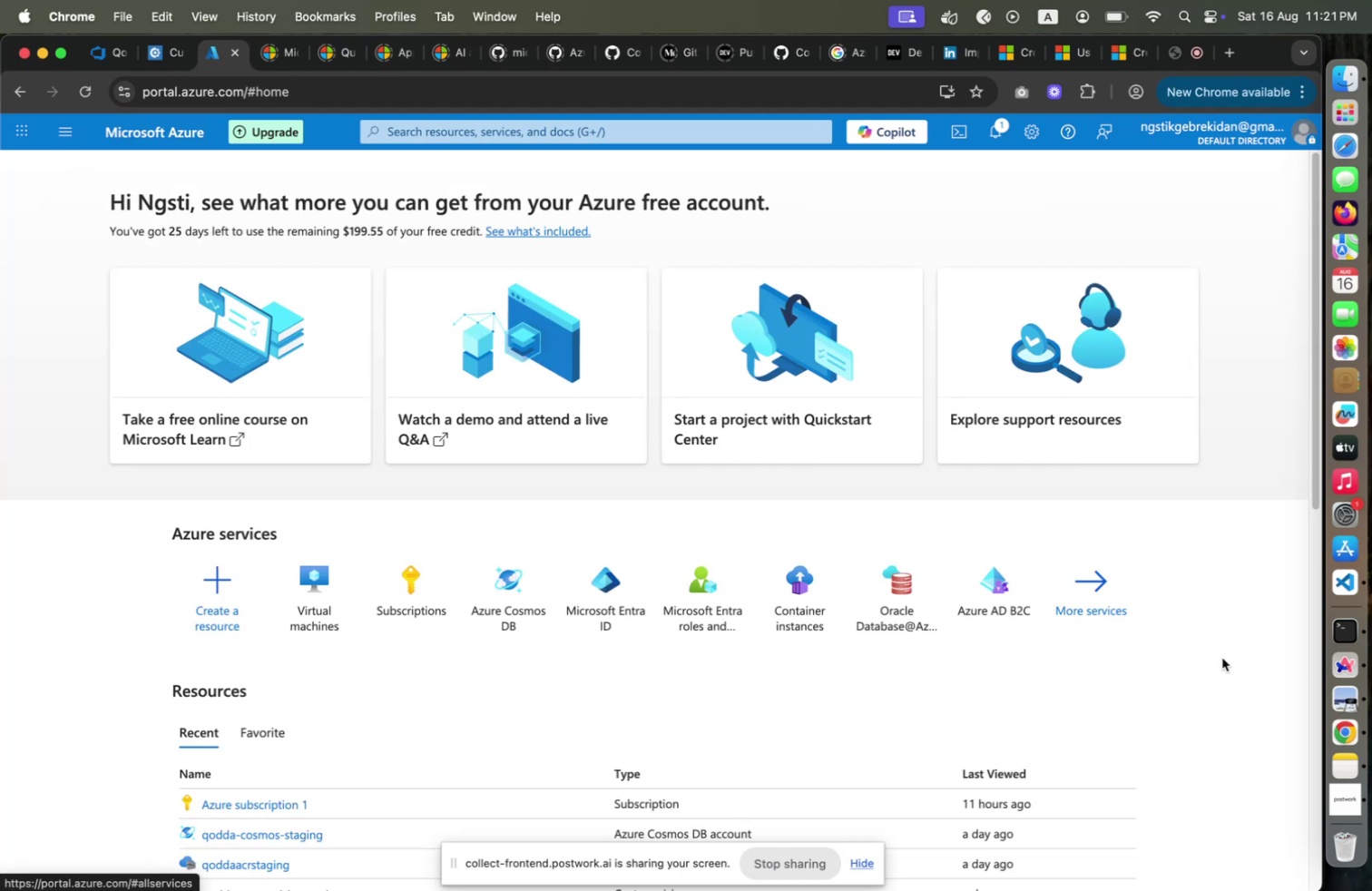 
wait(5.18)
 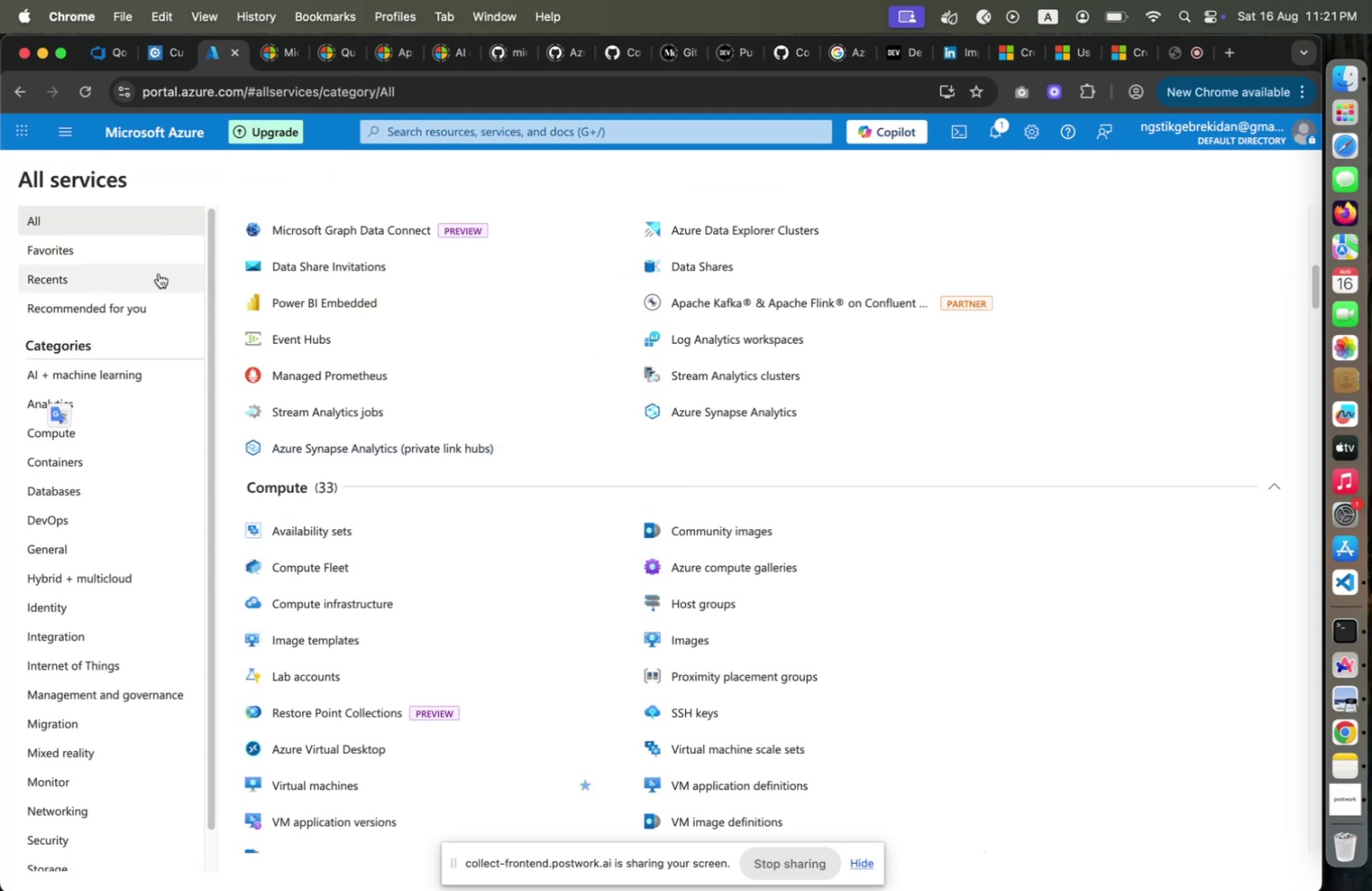 
left_click([1338, 772])
 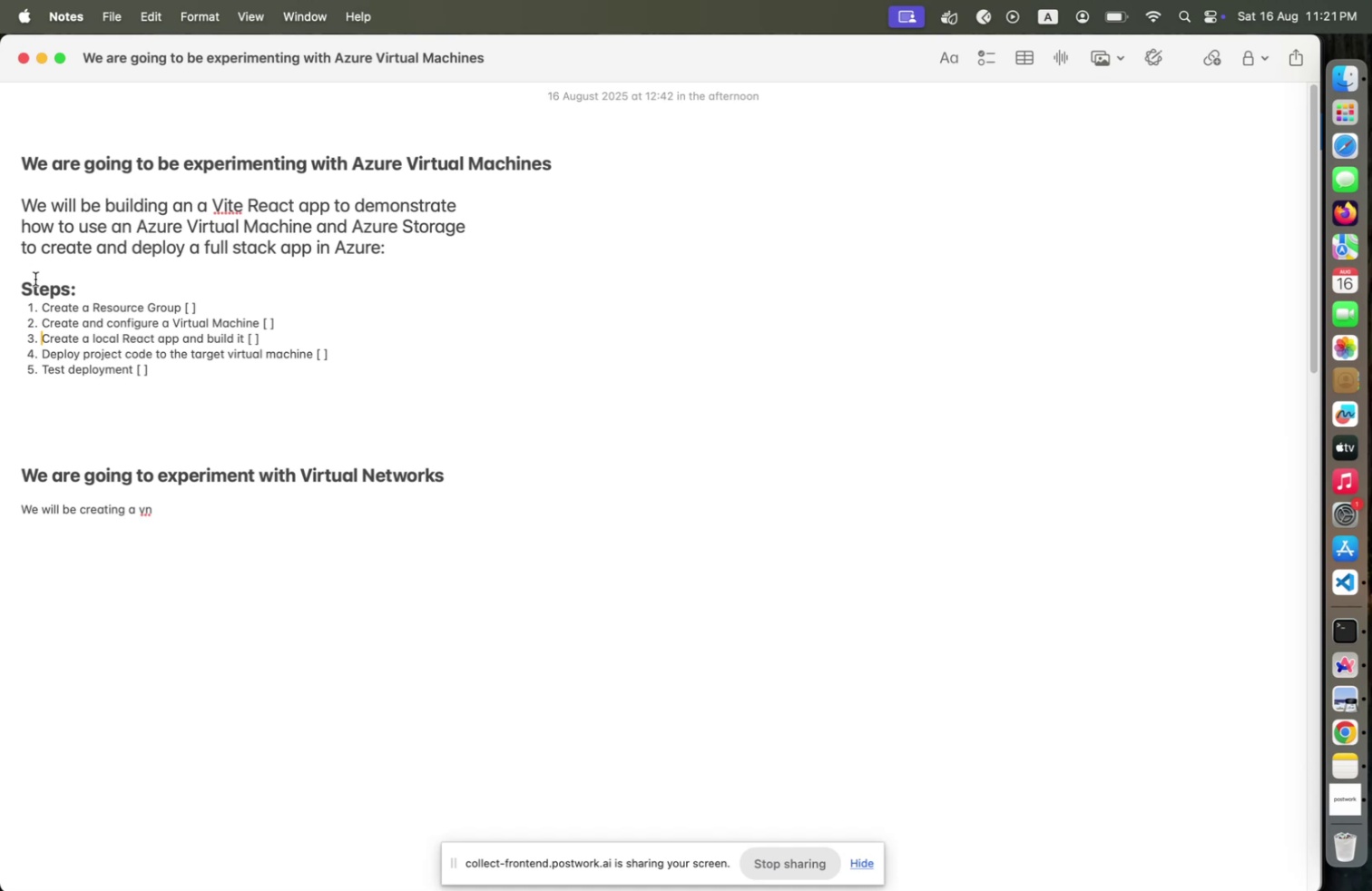 
left_click_drag(start_coordinate=[44, 308], to_coordinate=[204, 303])
 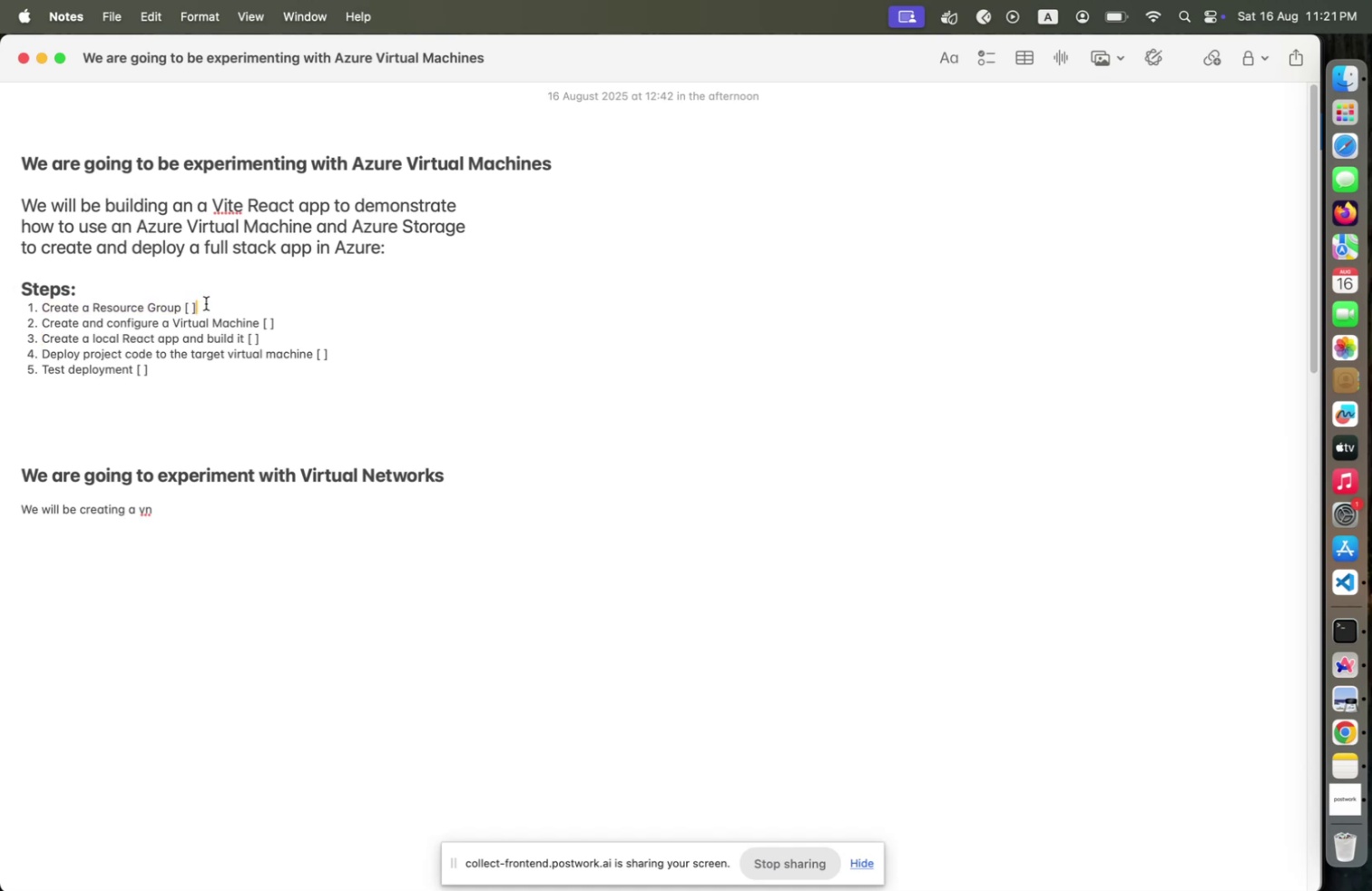 
key(Meta+CommandLeft)
 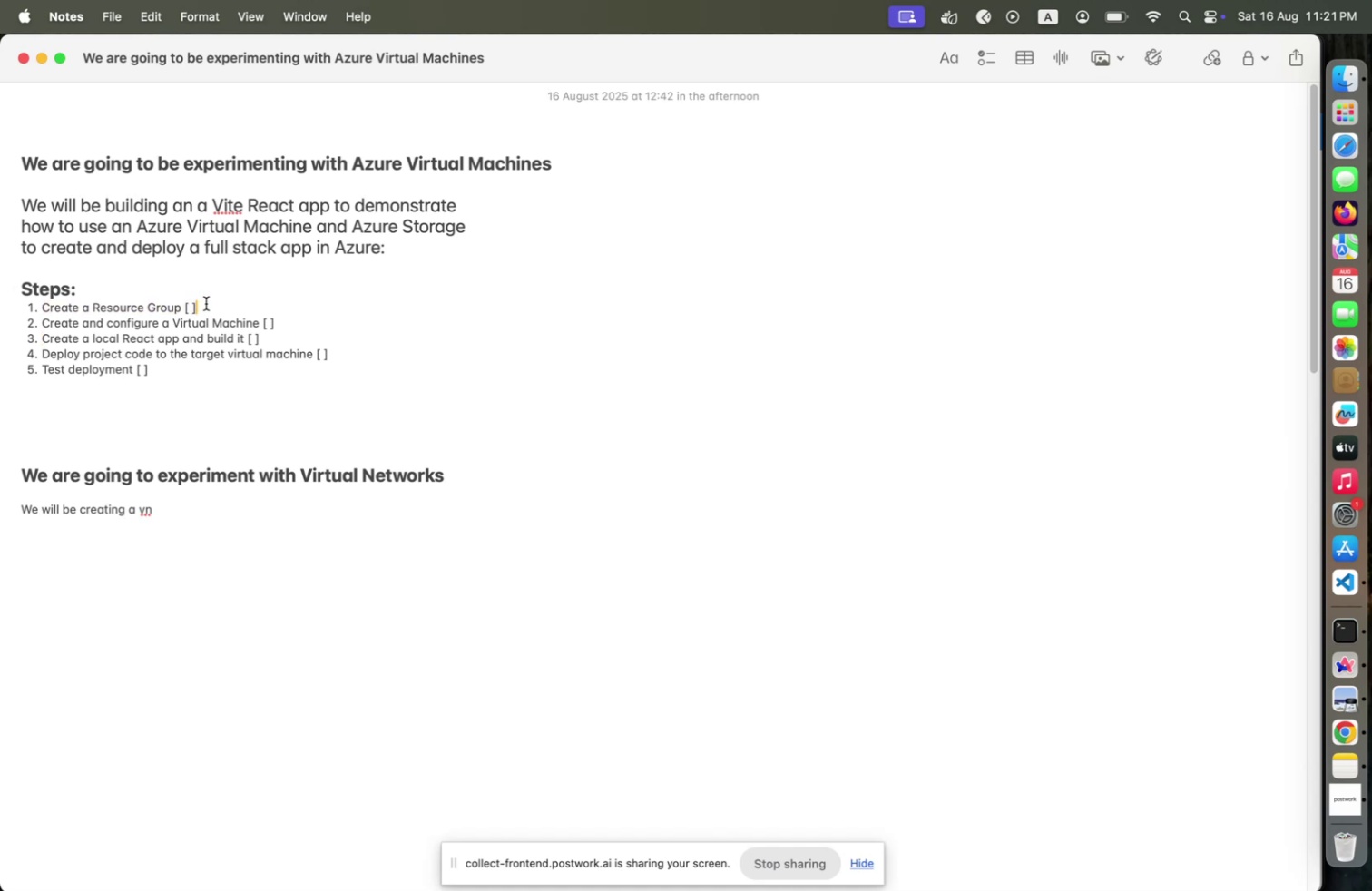 
key(Meta+Tab)
 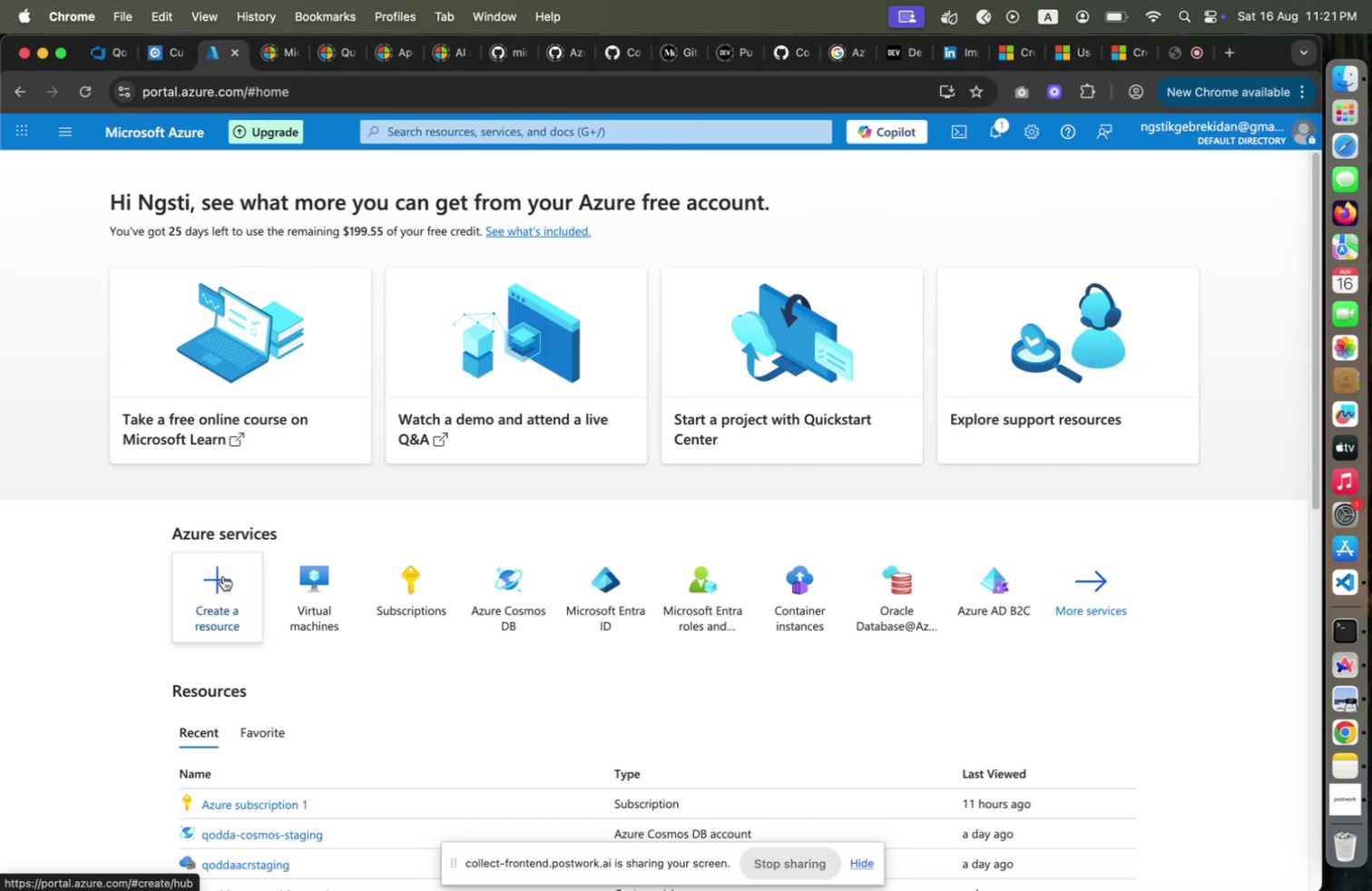 
left_click([223, 575])
 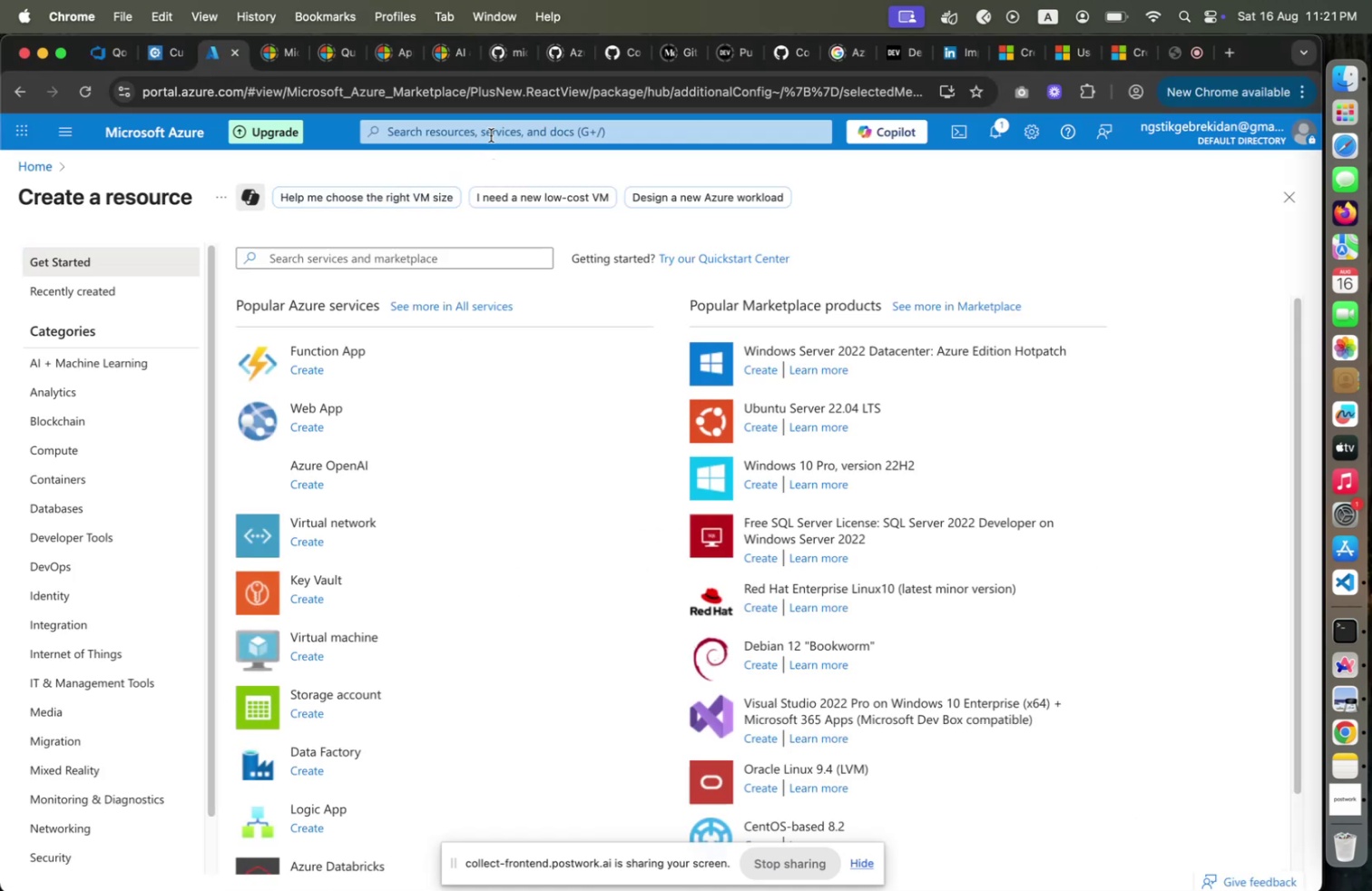 
left_click([492, 132])
 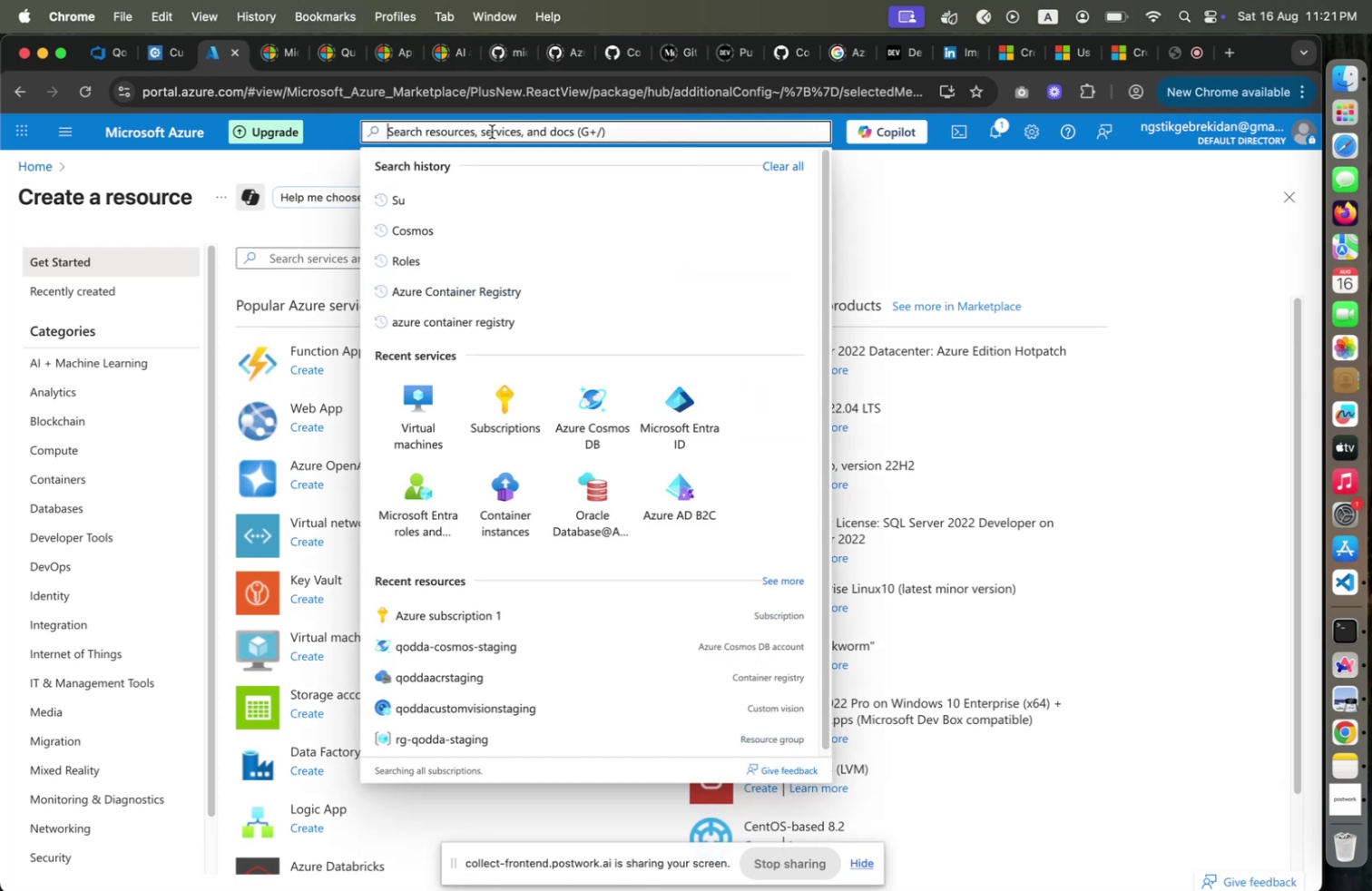 
type(Res)
 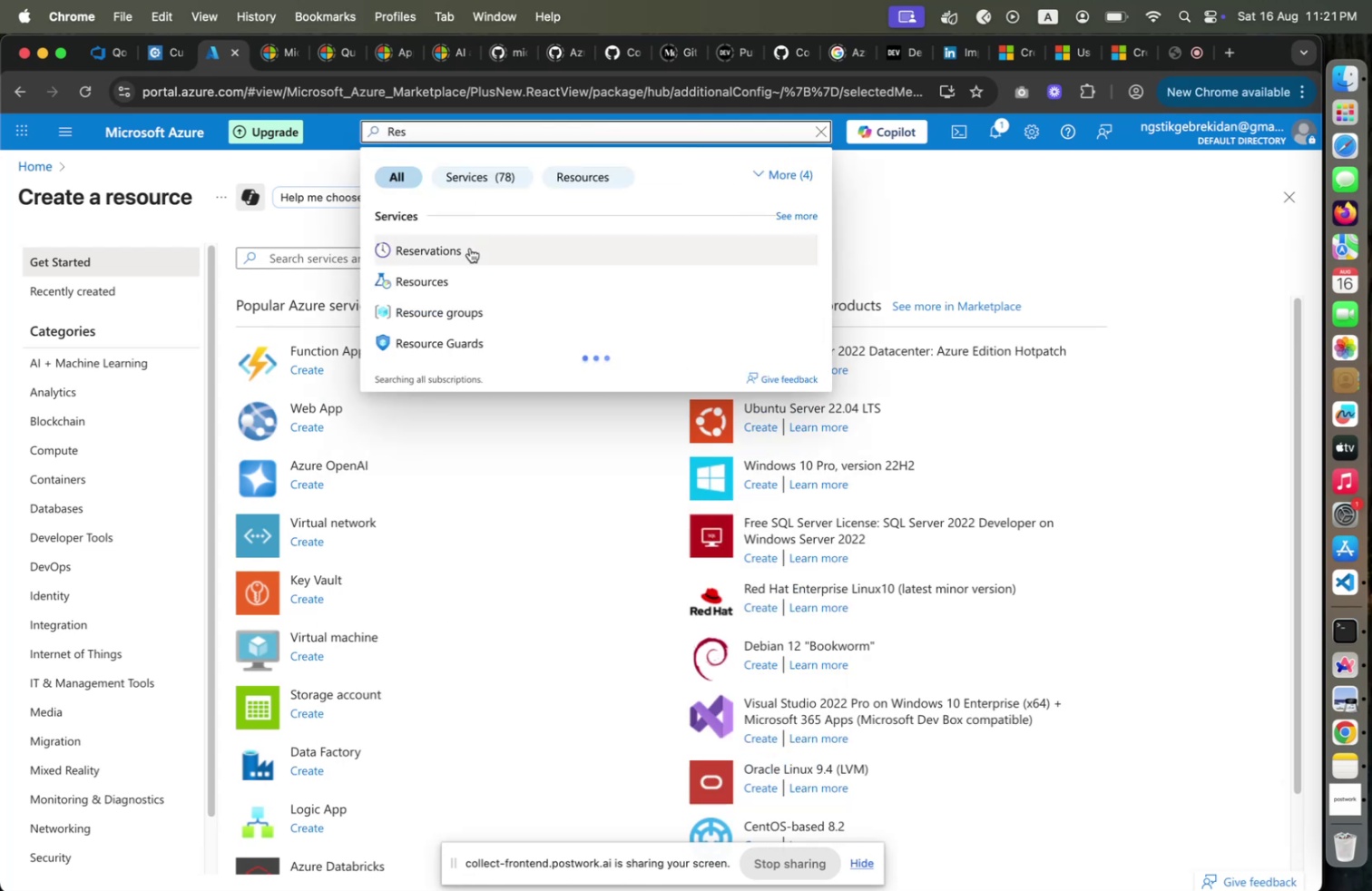 
left_click([458, 307])
 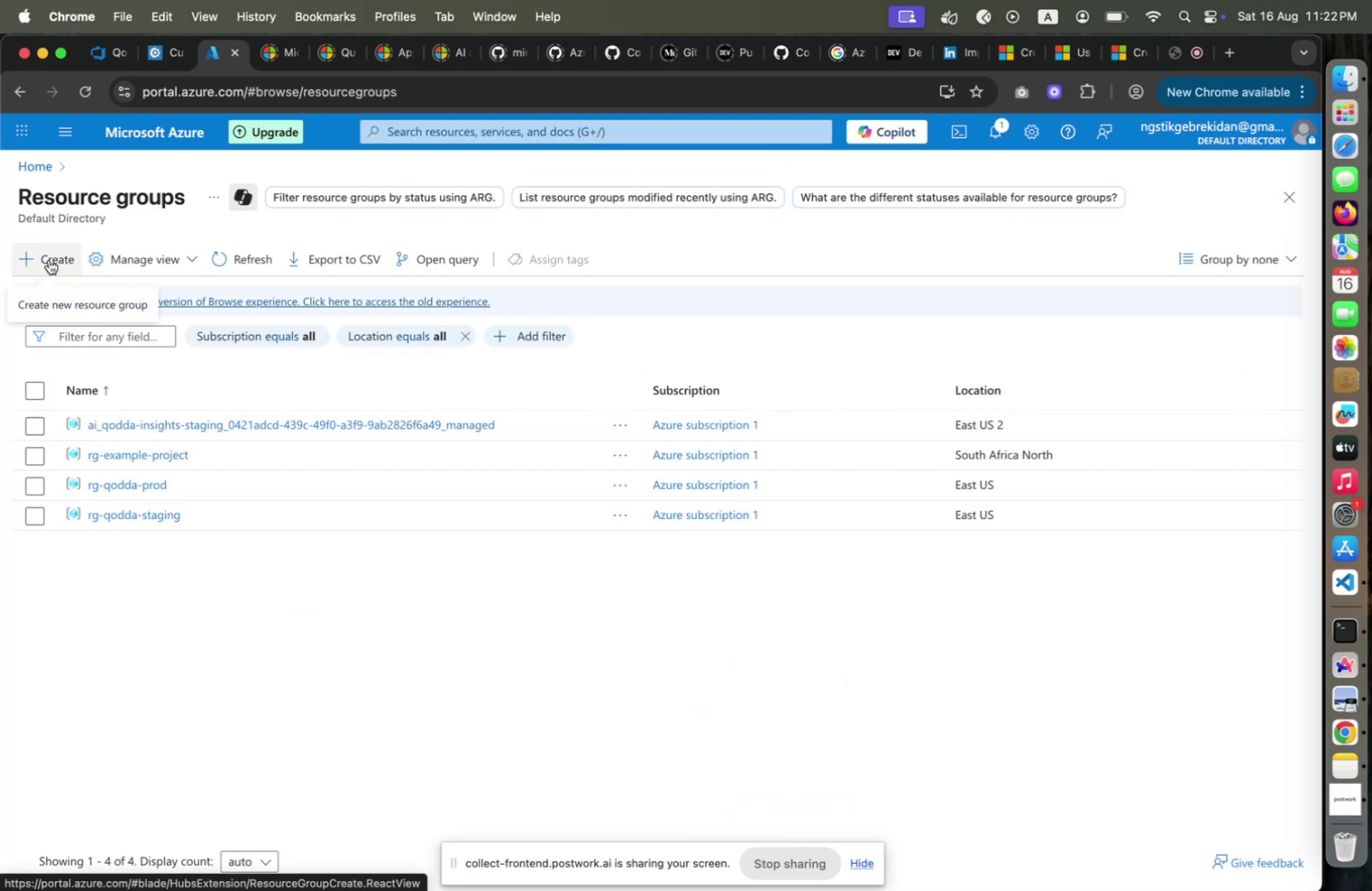 
left_click([32, 258])
 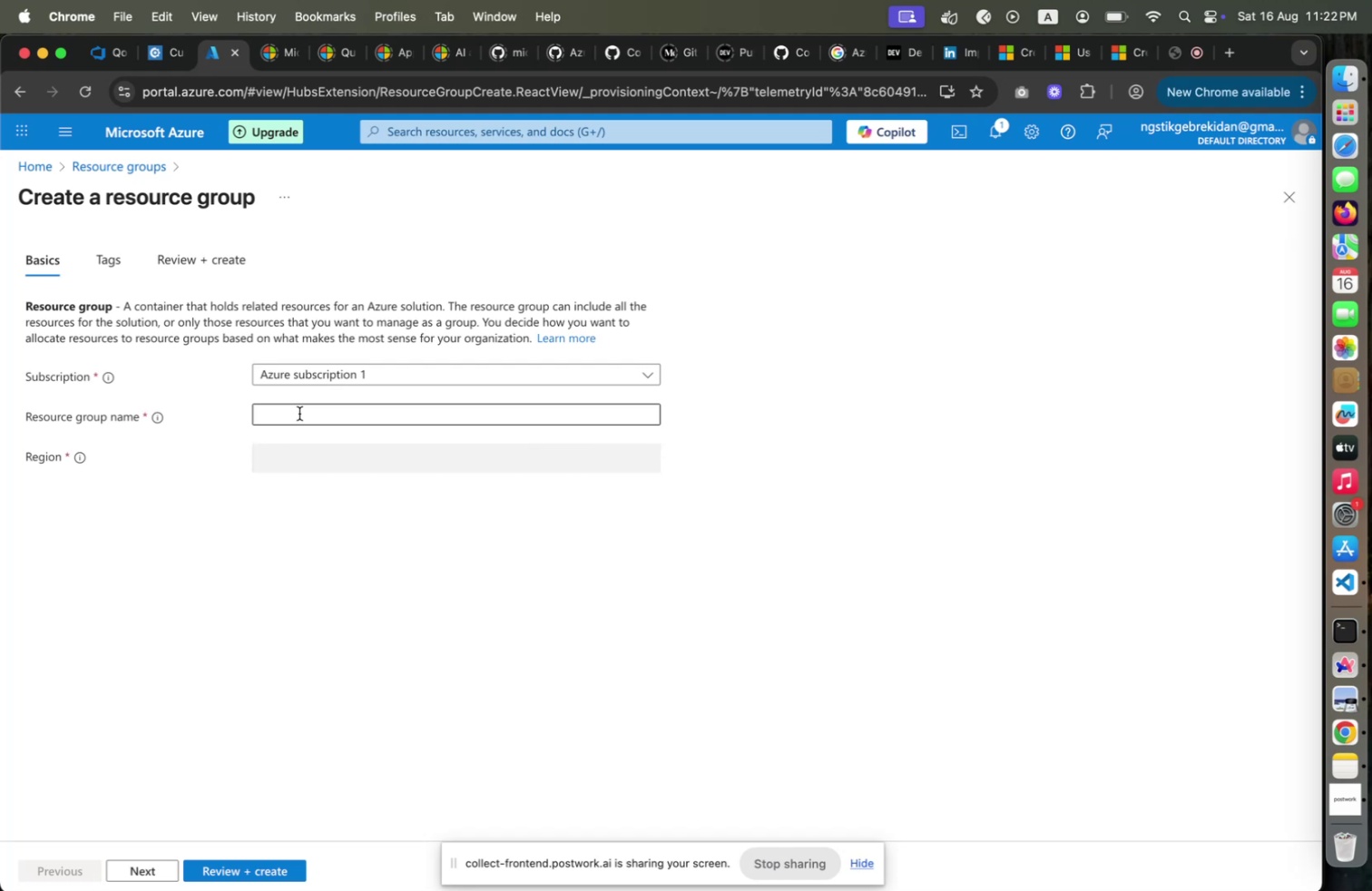 
wait(5.59)
 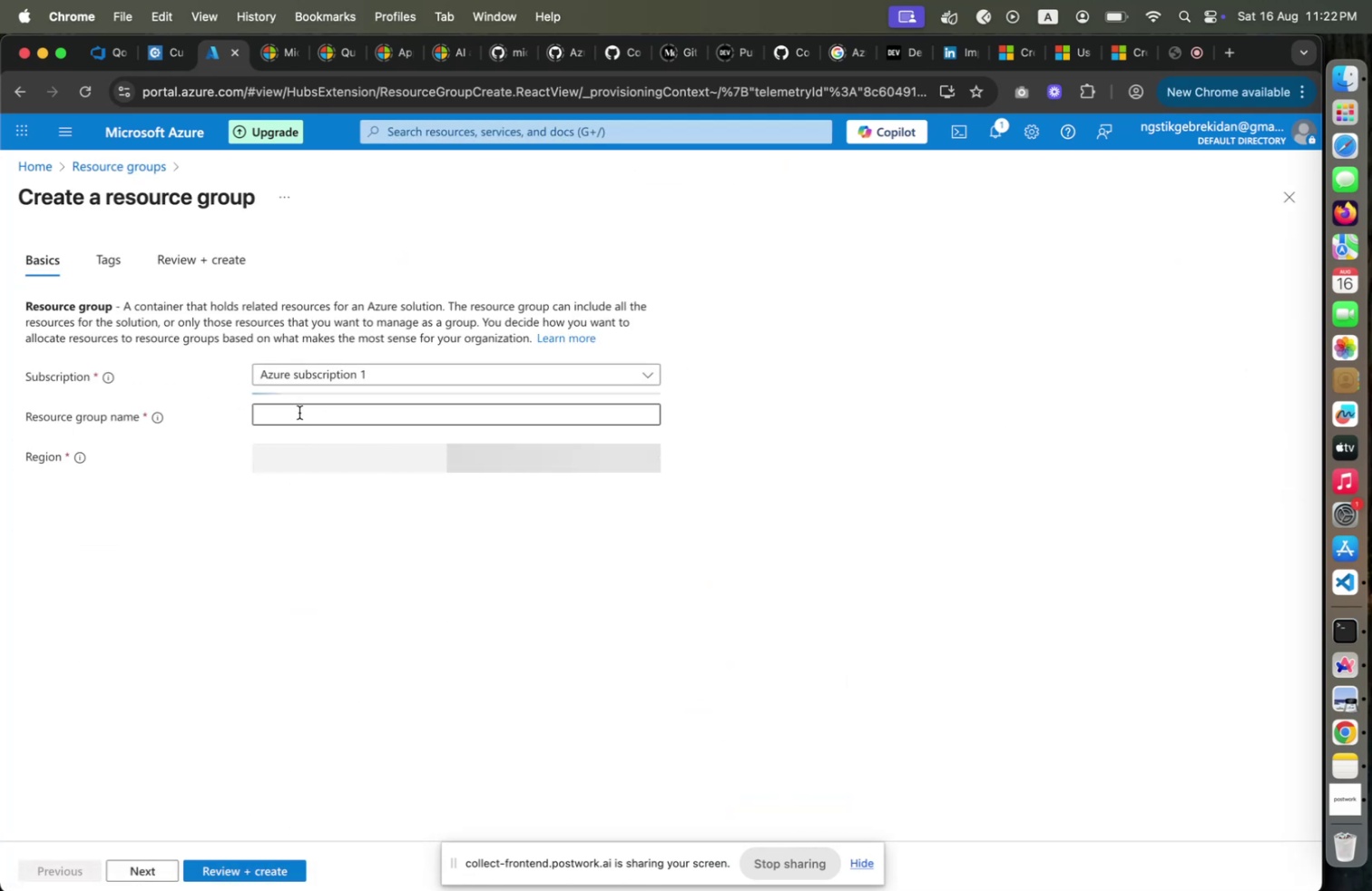 
left_click([299, 413])
 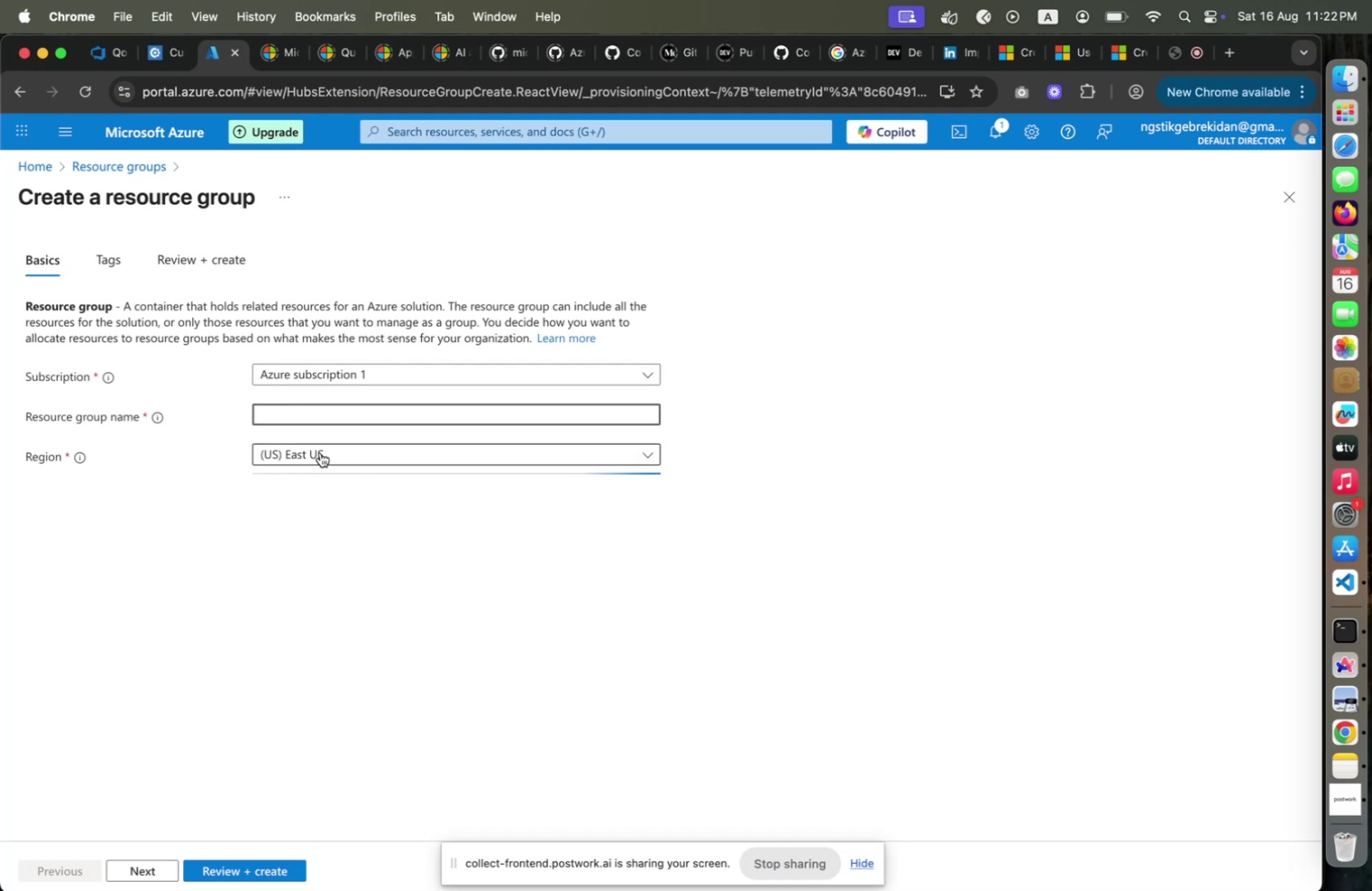 
left_click([320, 452])
 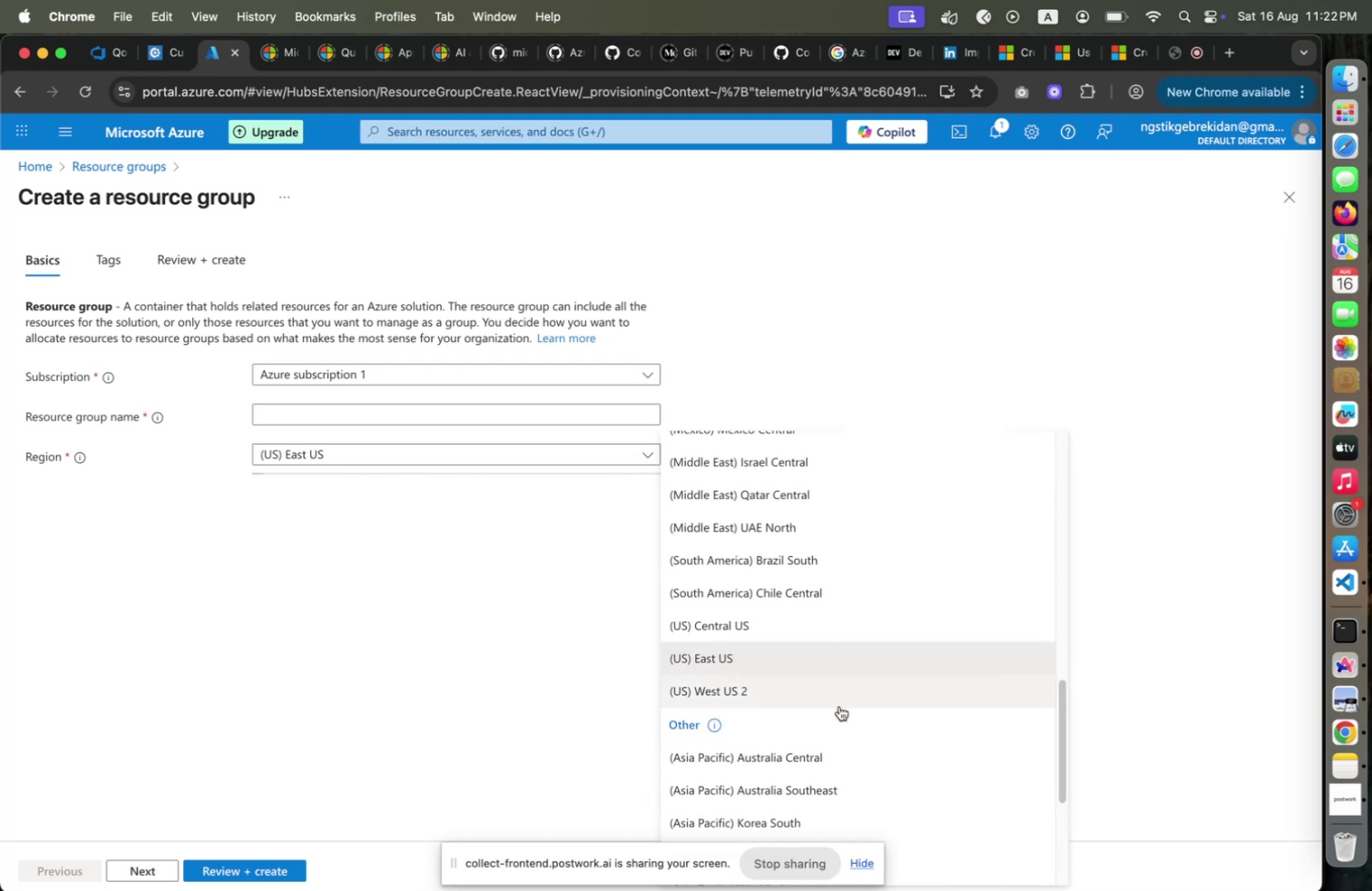 
left_click([839, 705])
 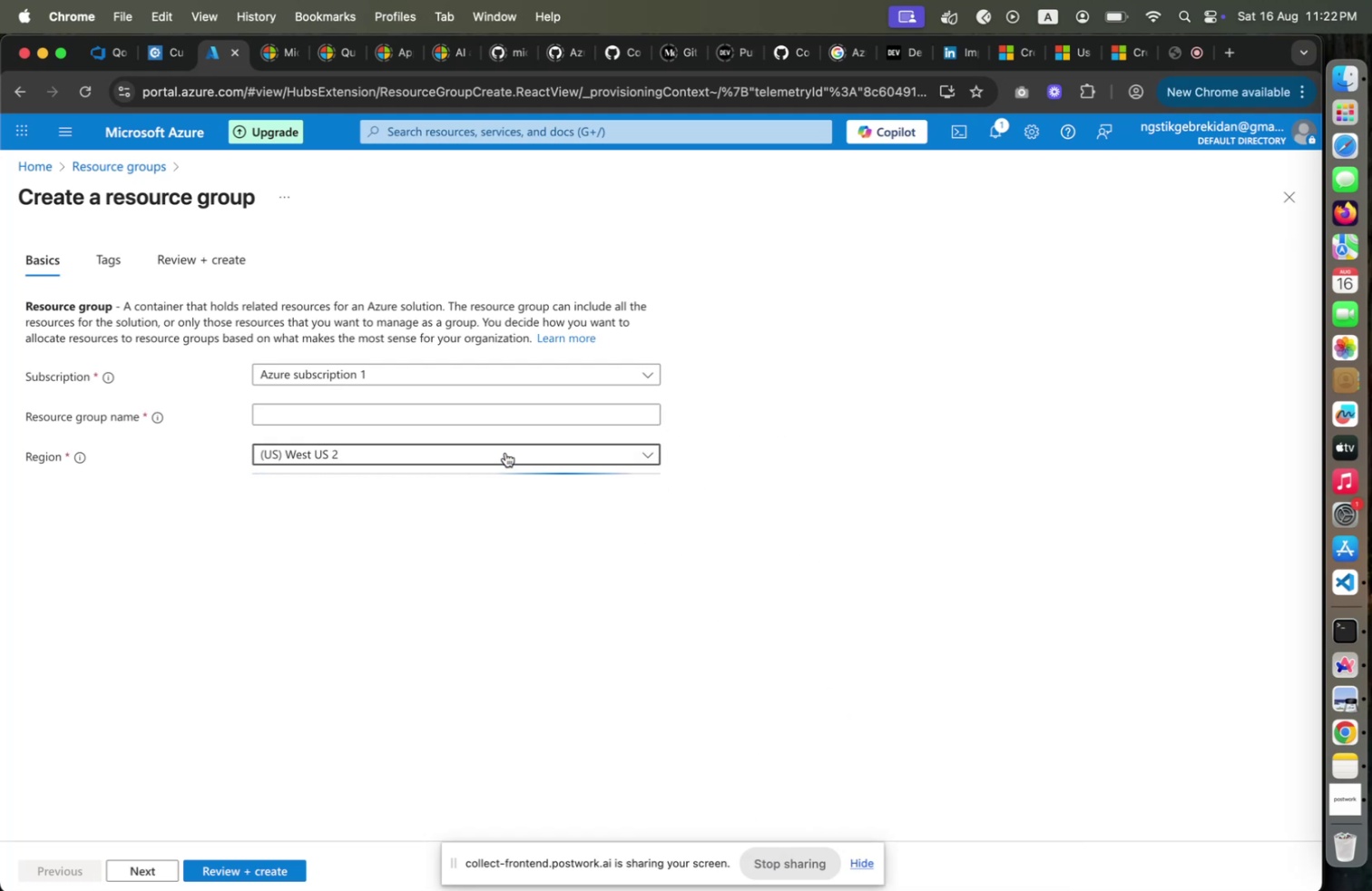 
left_click([505, 451])
 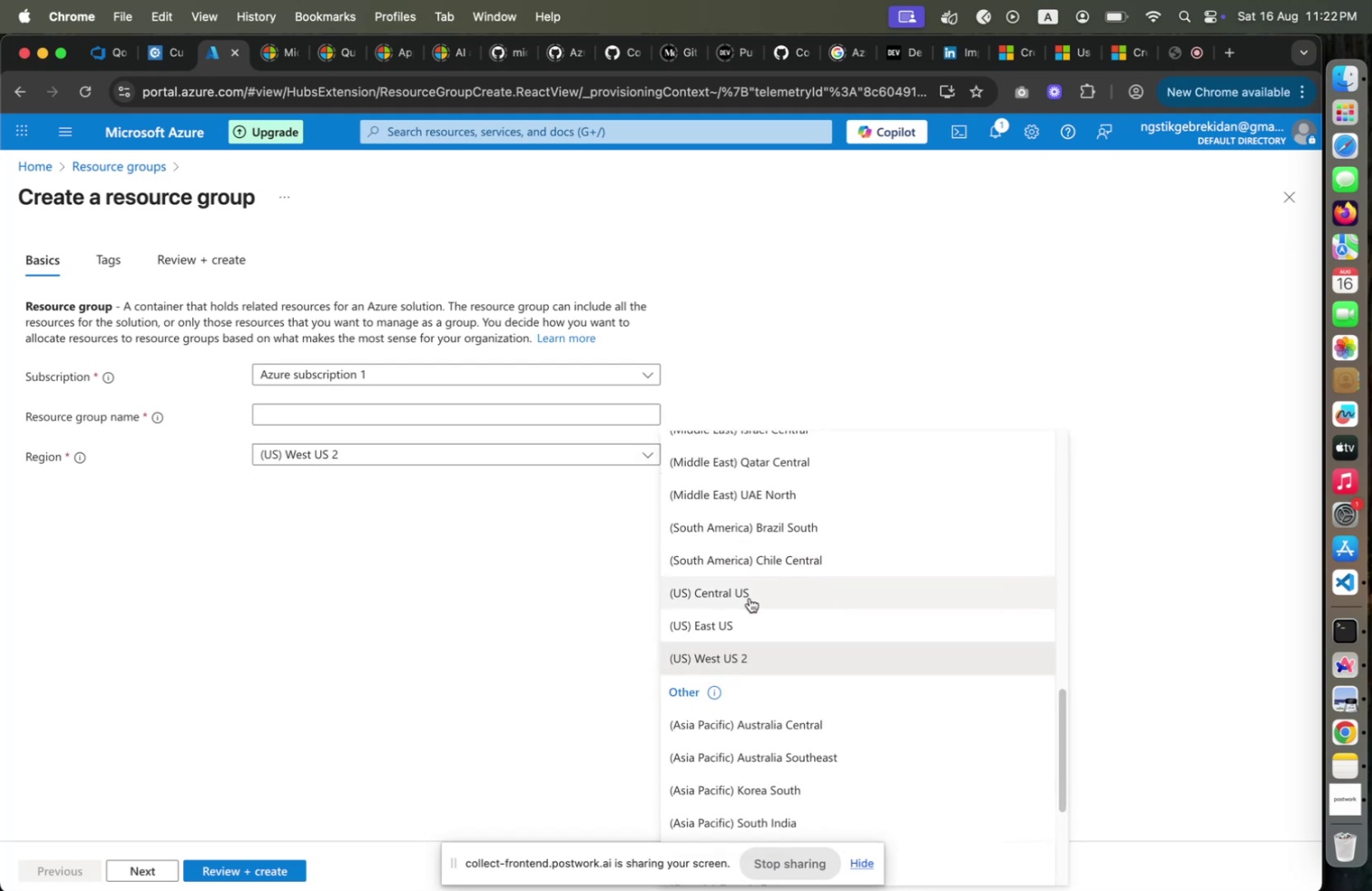 
scroll: coordinate [750, 597], scroll_direction: up, amount: 4.0
 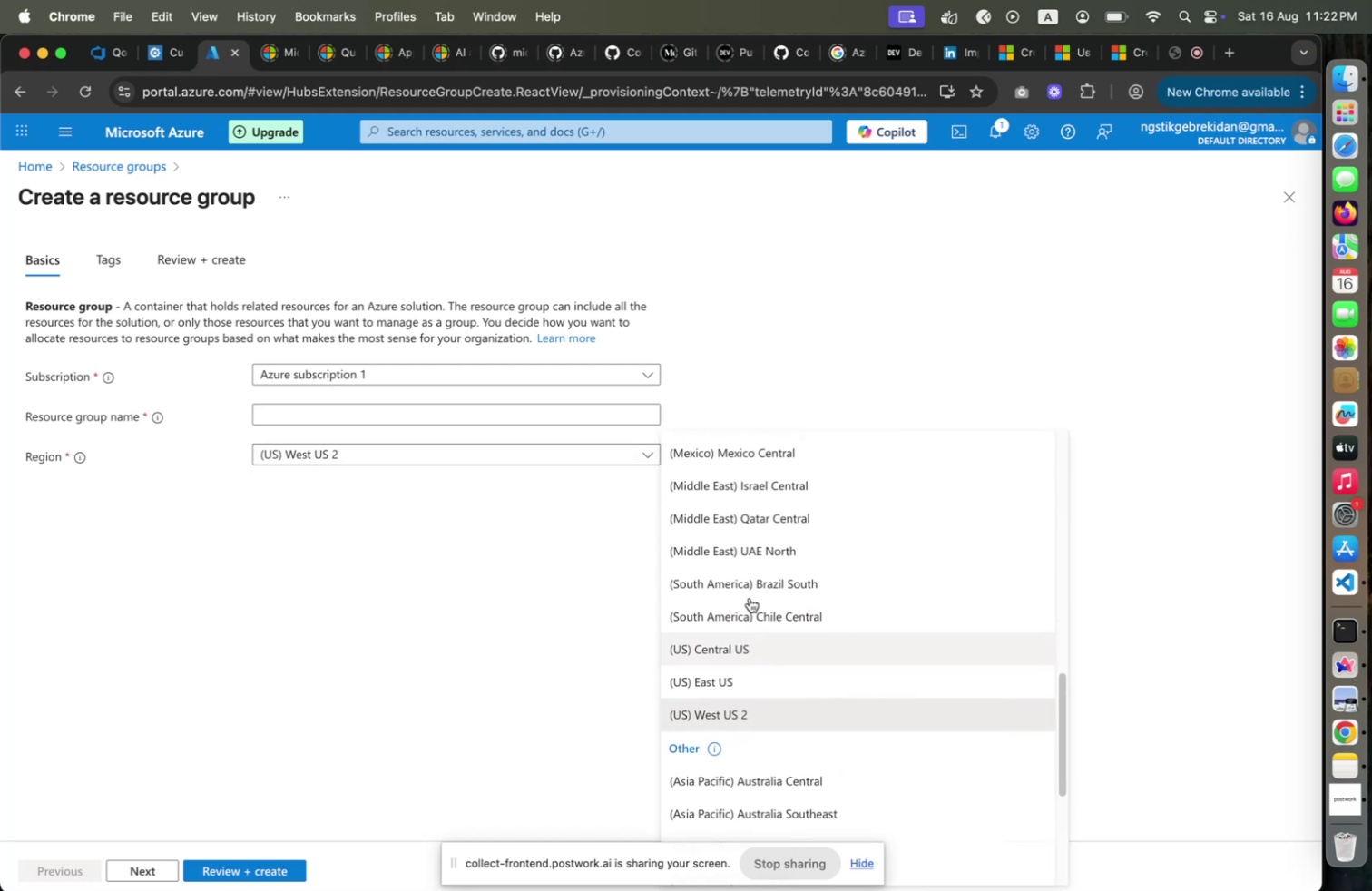 
scroll: coordinate [750, 597], scroll_direction: down, amount: 30.0
 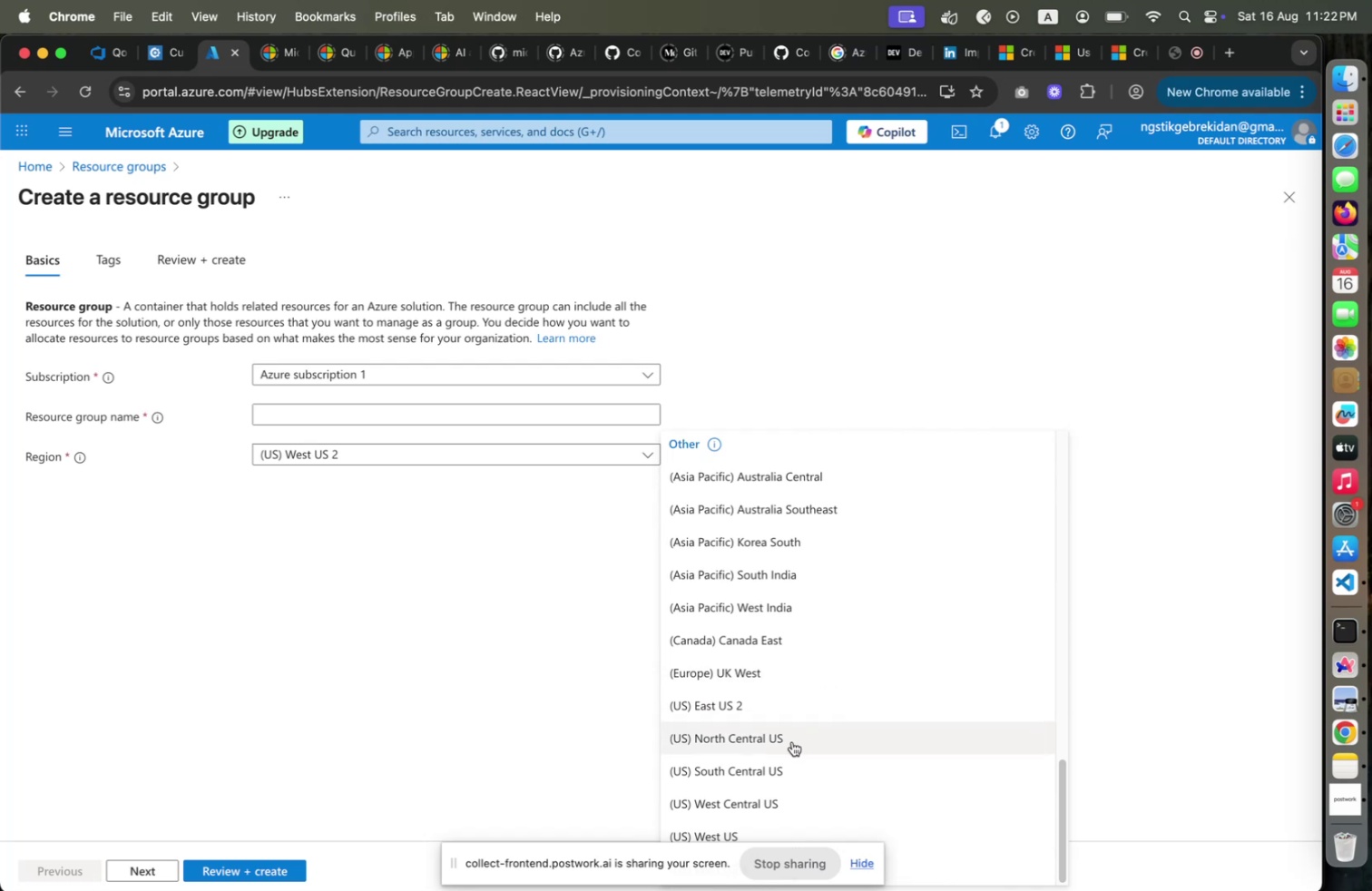 
scroll: coordinate [795, 630], scroll_direction: up, amount: 33.0
 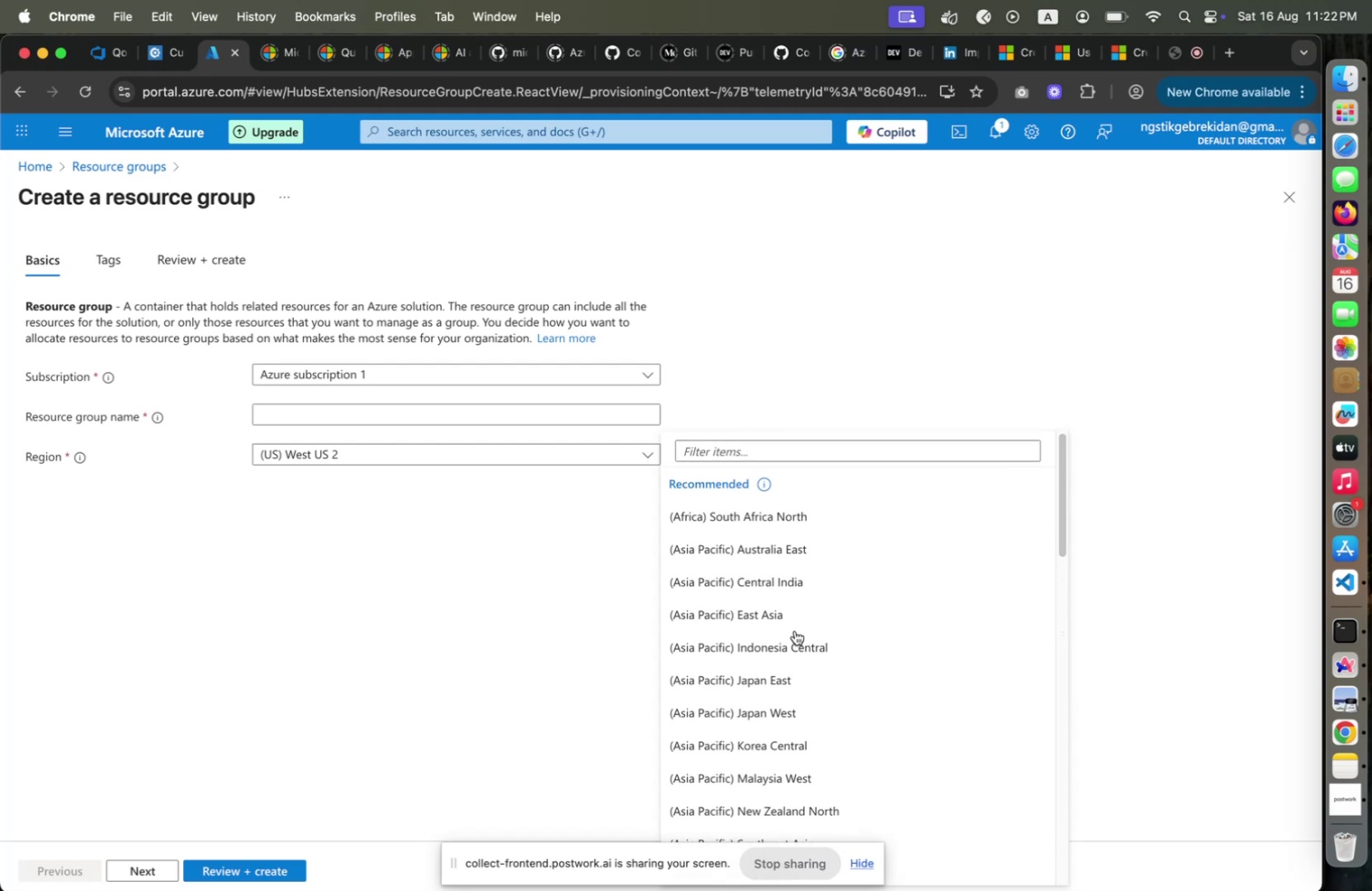 
scroll: coordinate [795, 630], scroll_direction: down, amount: 12.0
 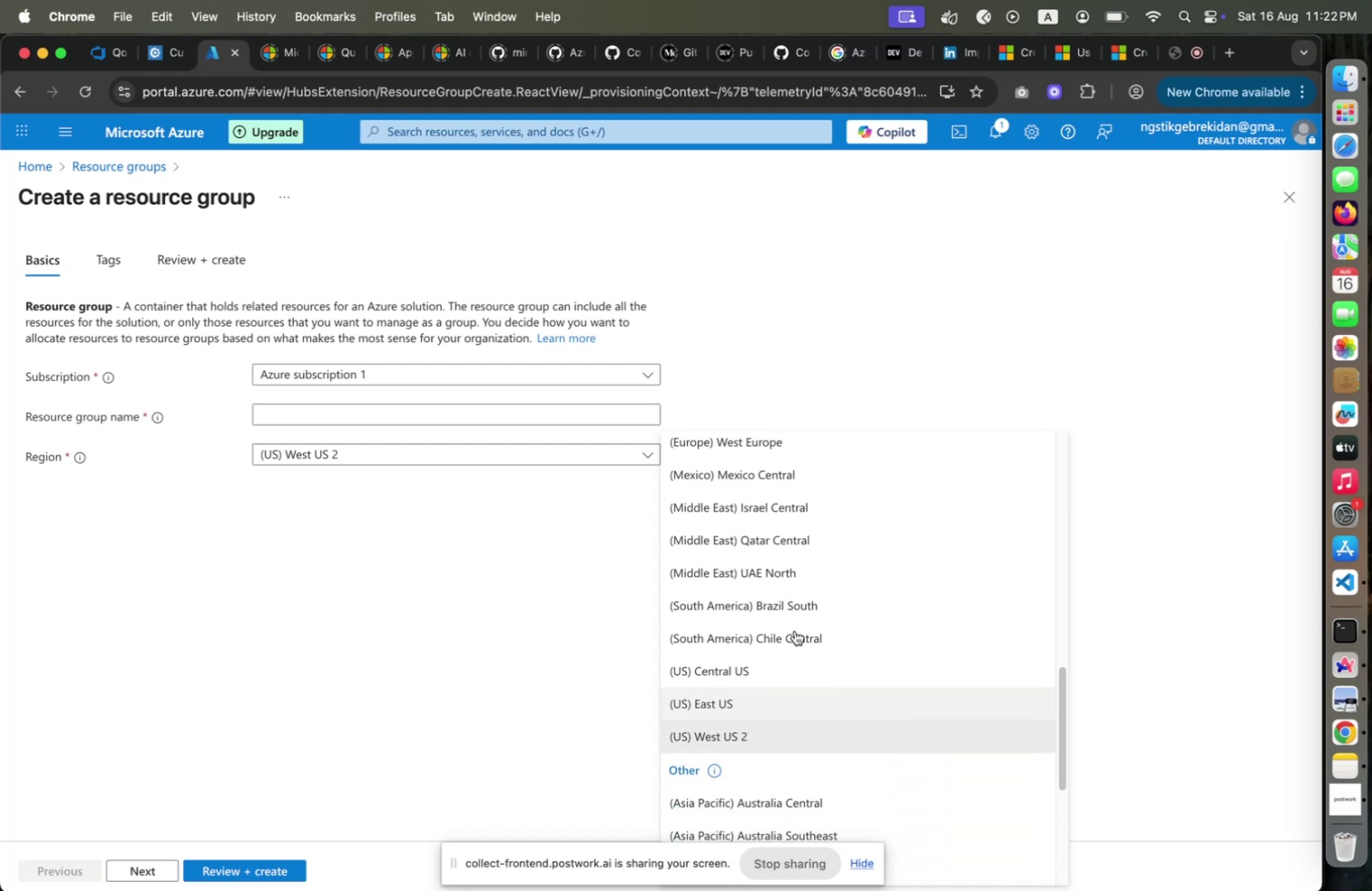 
key(Shift+ShiftLeft)
 